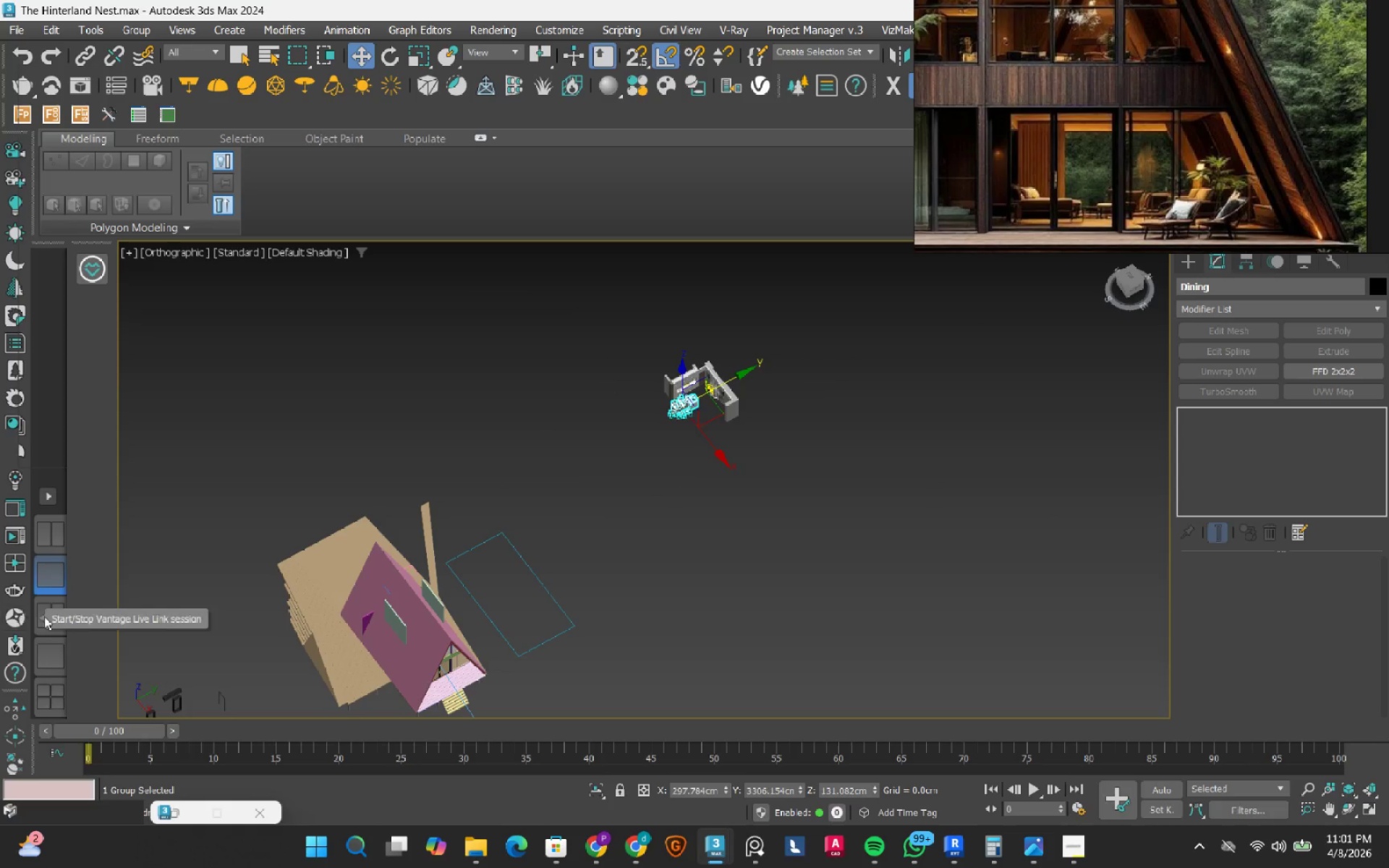 
left_click([54, 616])
 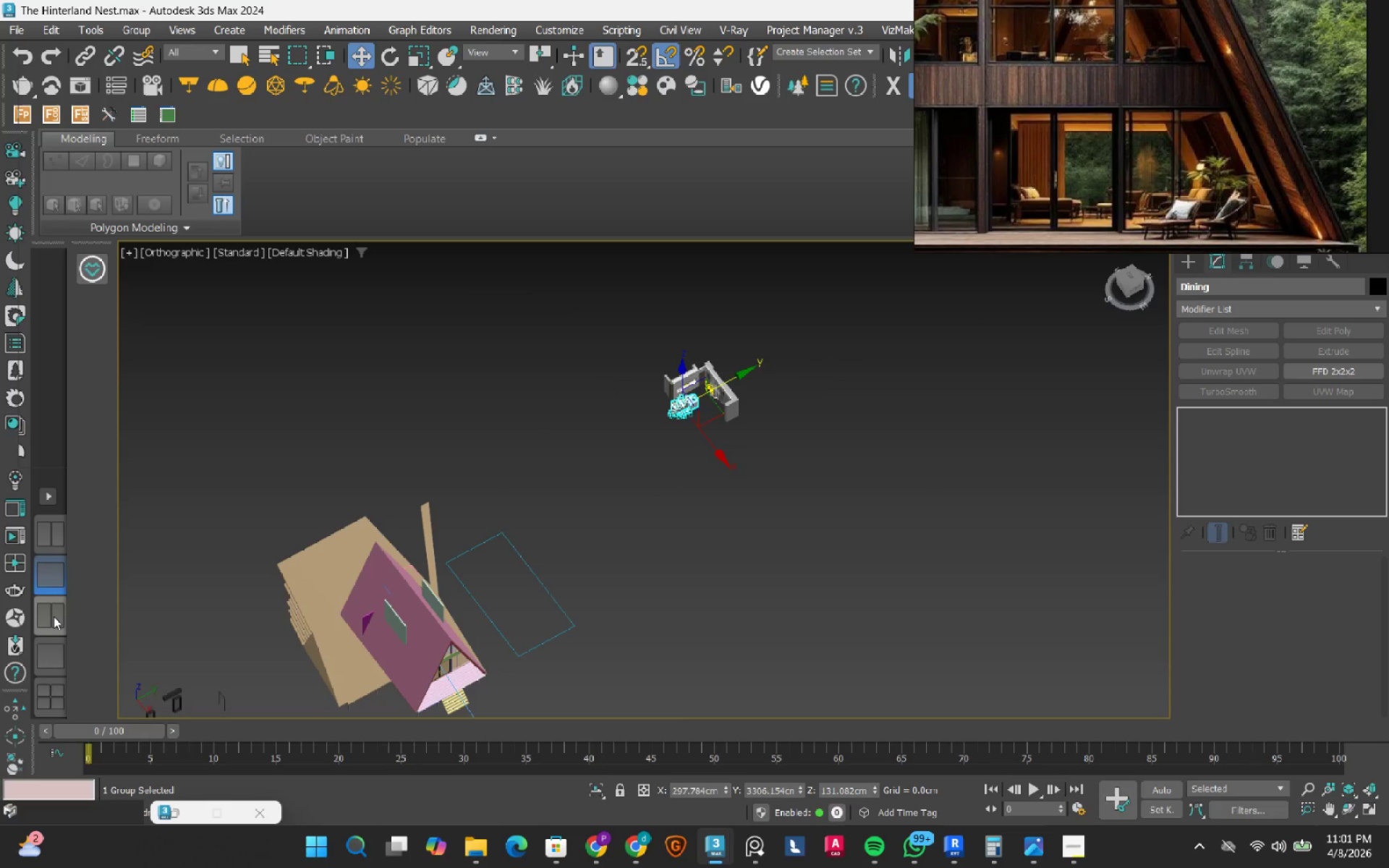 
left_click([54, 616])
 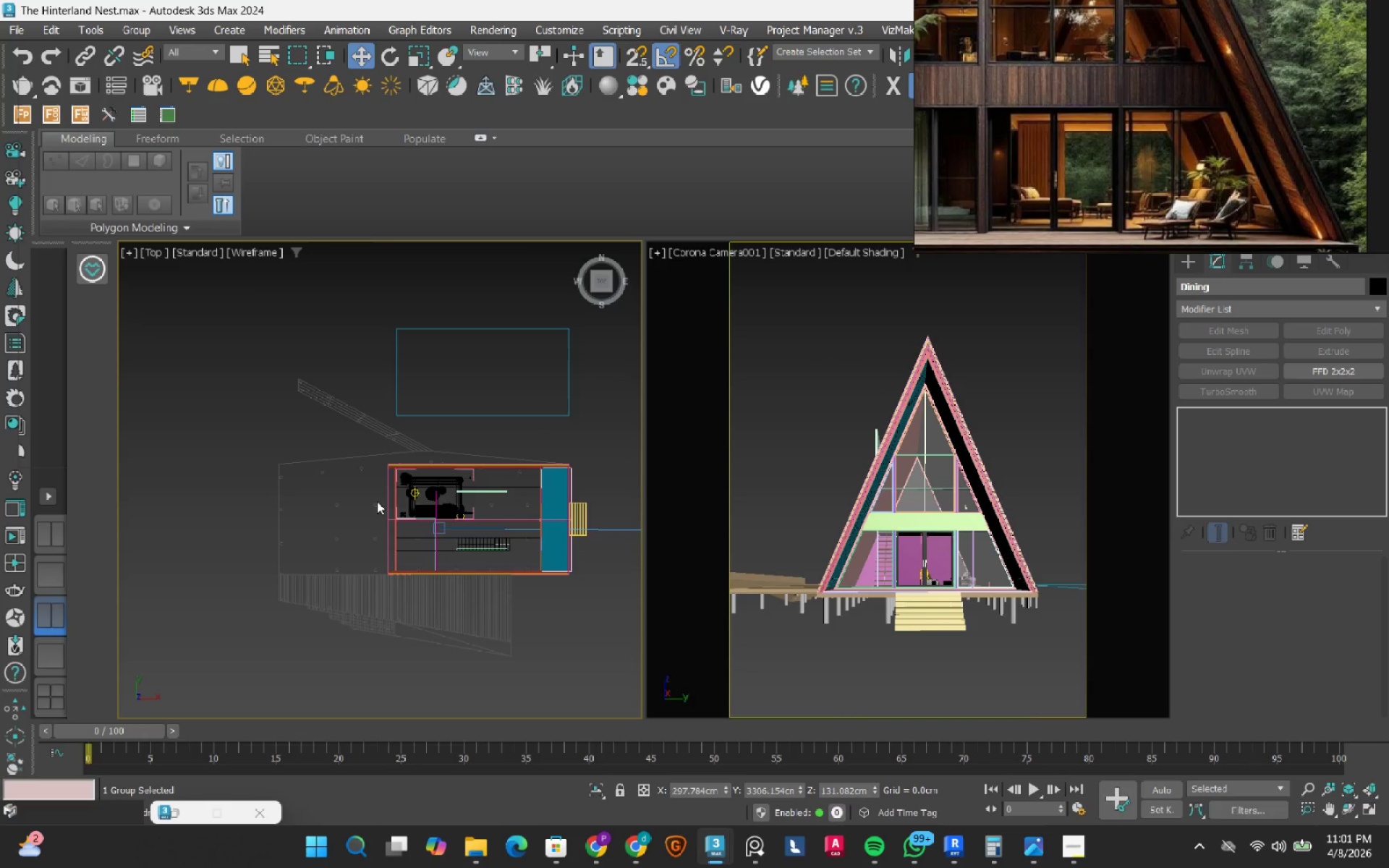 
scroll: coordinate [379, 501], scroll_direction: down, amount: 2.0
 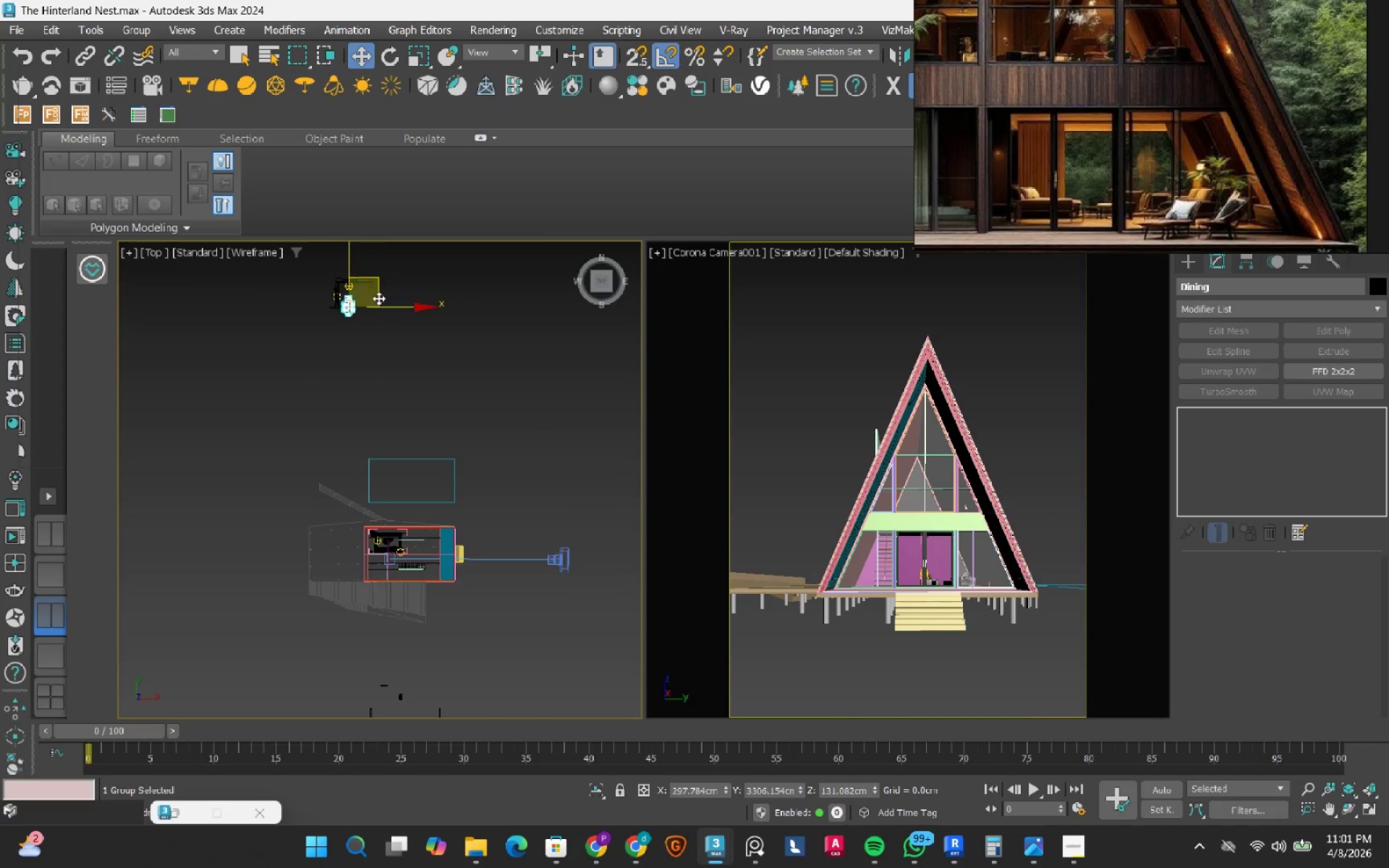 
left_click_drag(start_coordinate=[378, 298], to_coordinate=[453, 529])
 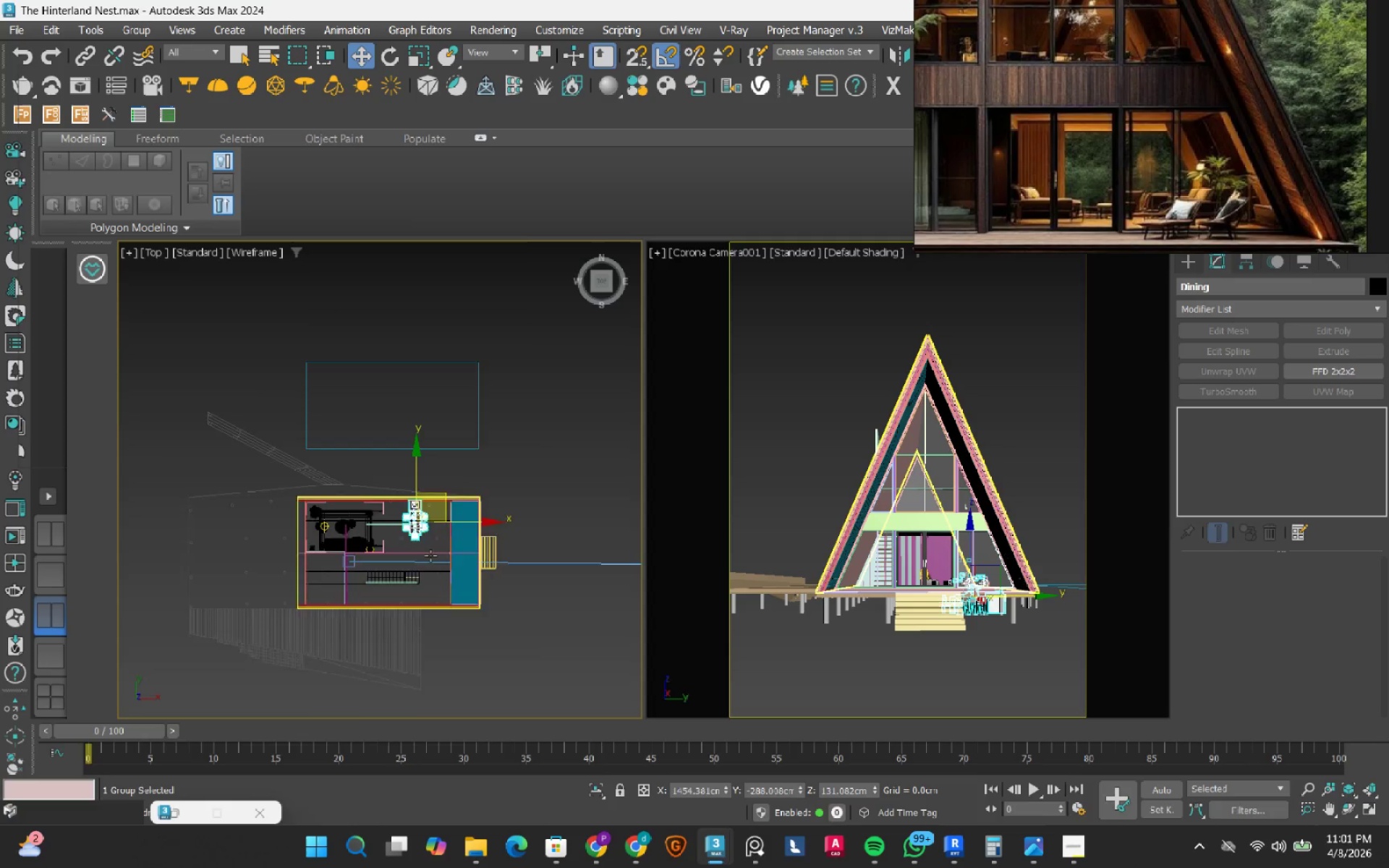 
scroll: coordinate [420, 550], scroll_direction: up, amount: 6.0
 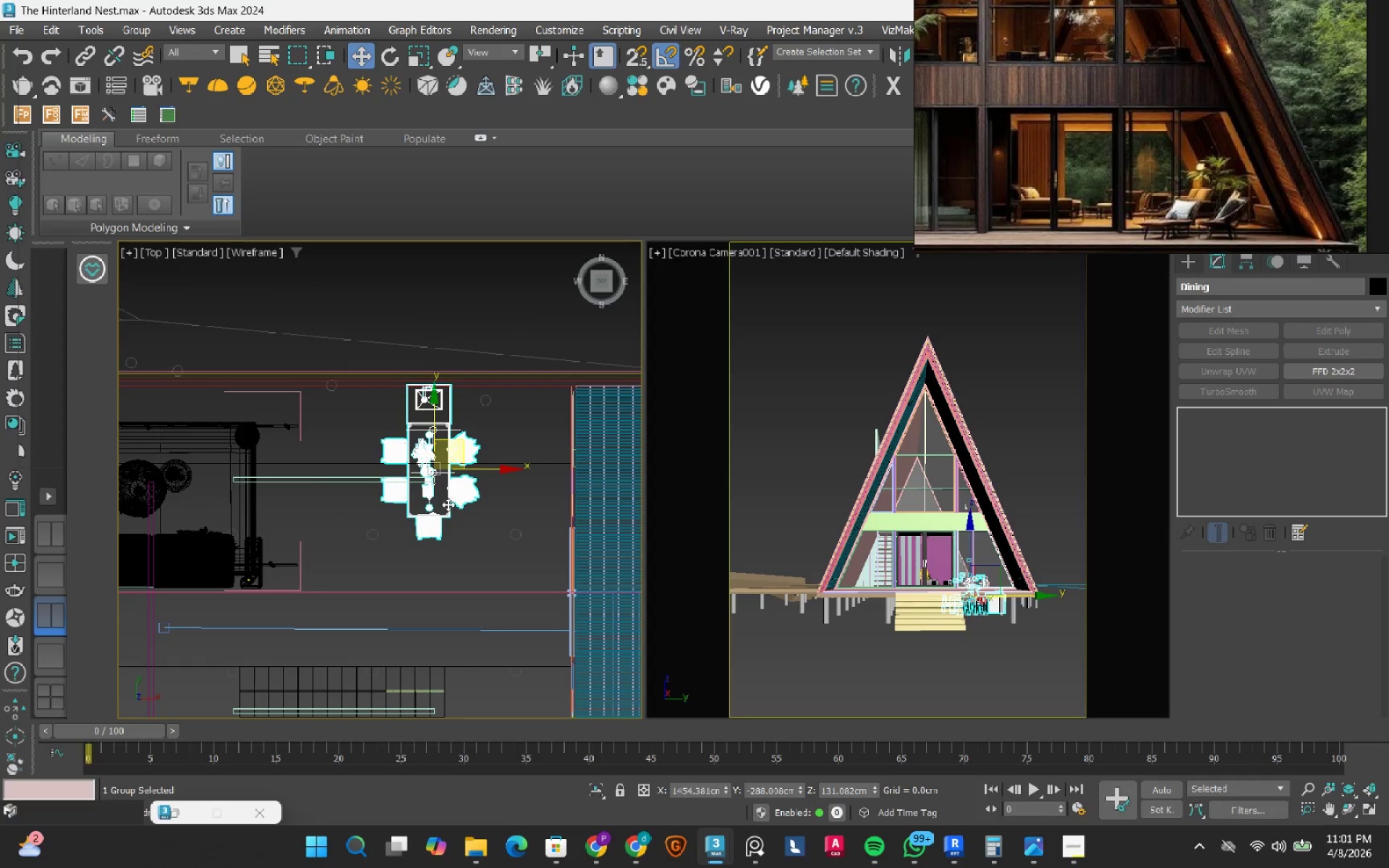 
scroll: coordinate [448, 504], scroll_direction: down, amount: 1.0
 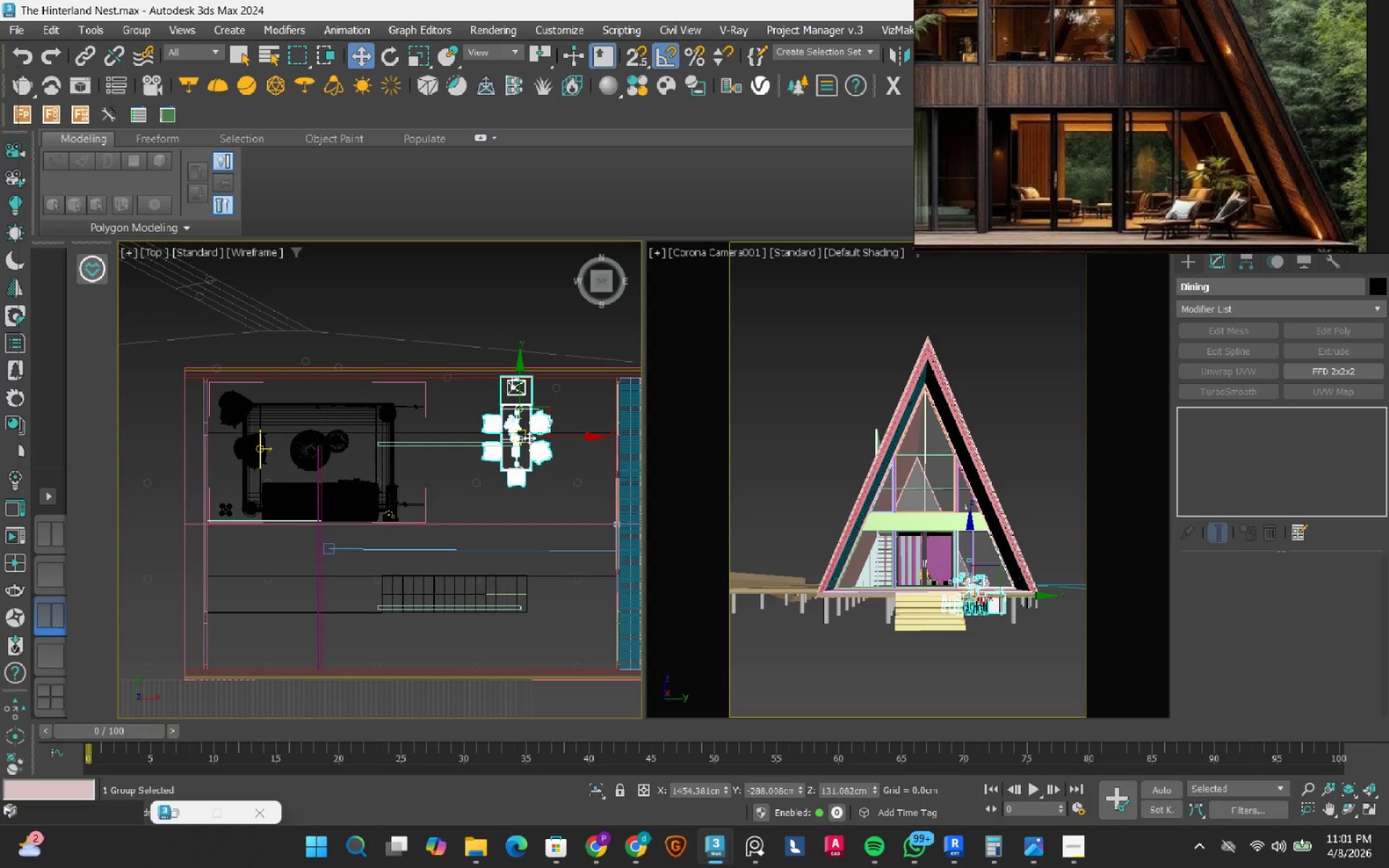 
wait(12.1)
 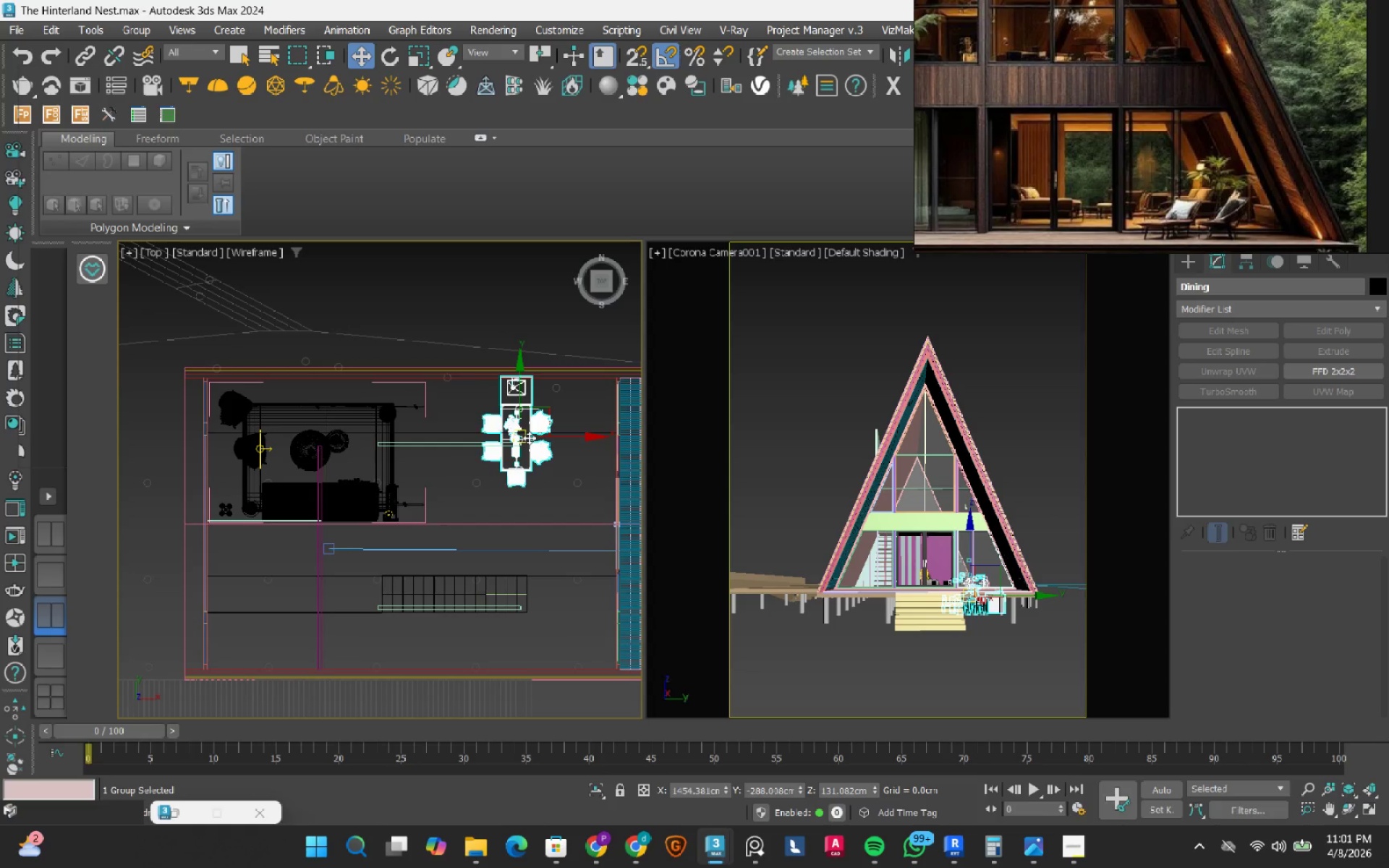 
key(E)
 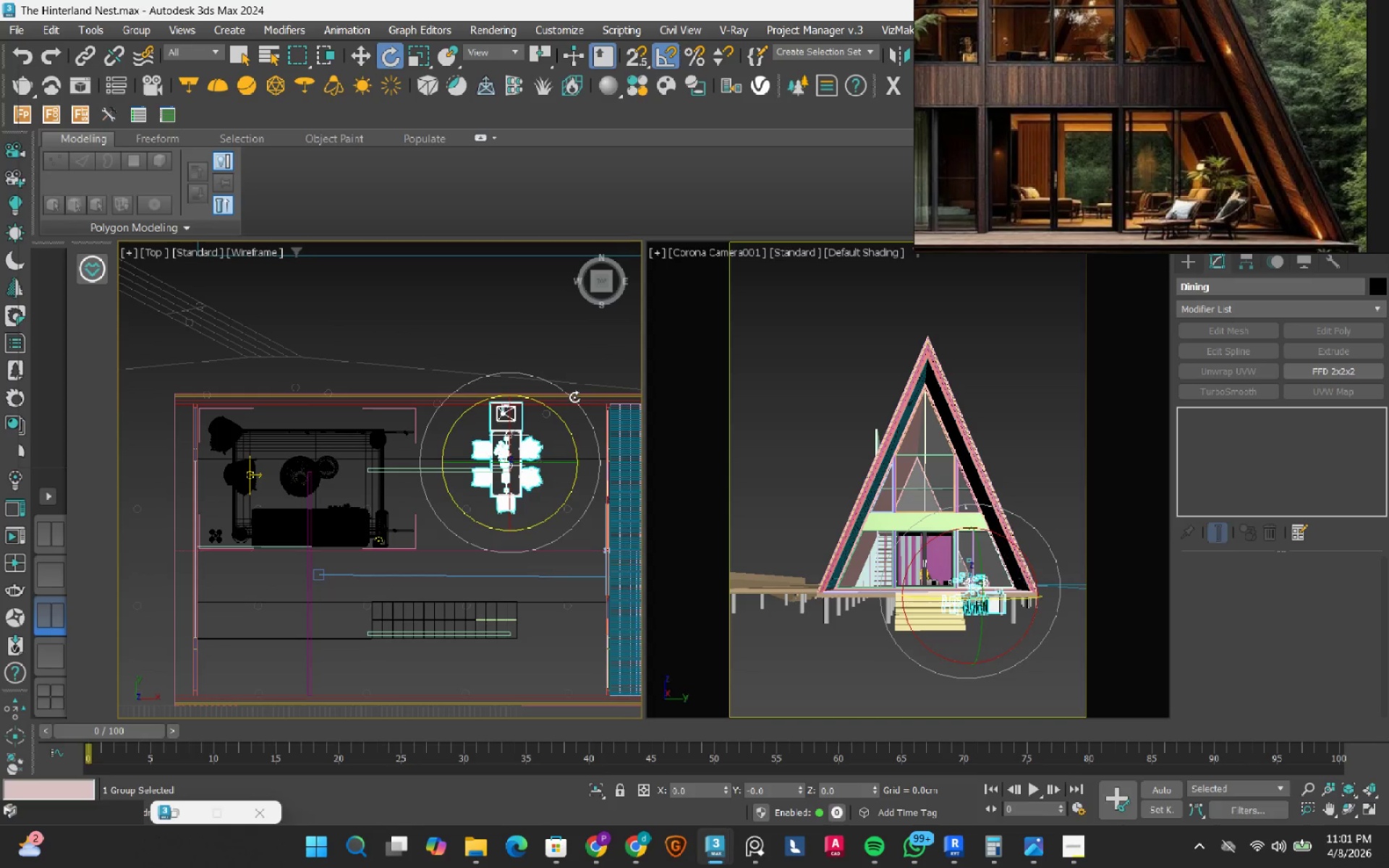 
left_click_drag(start_coordinate=[574, 397], to_coordinate=[610, 456])
 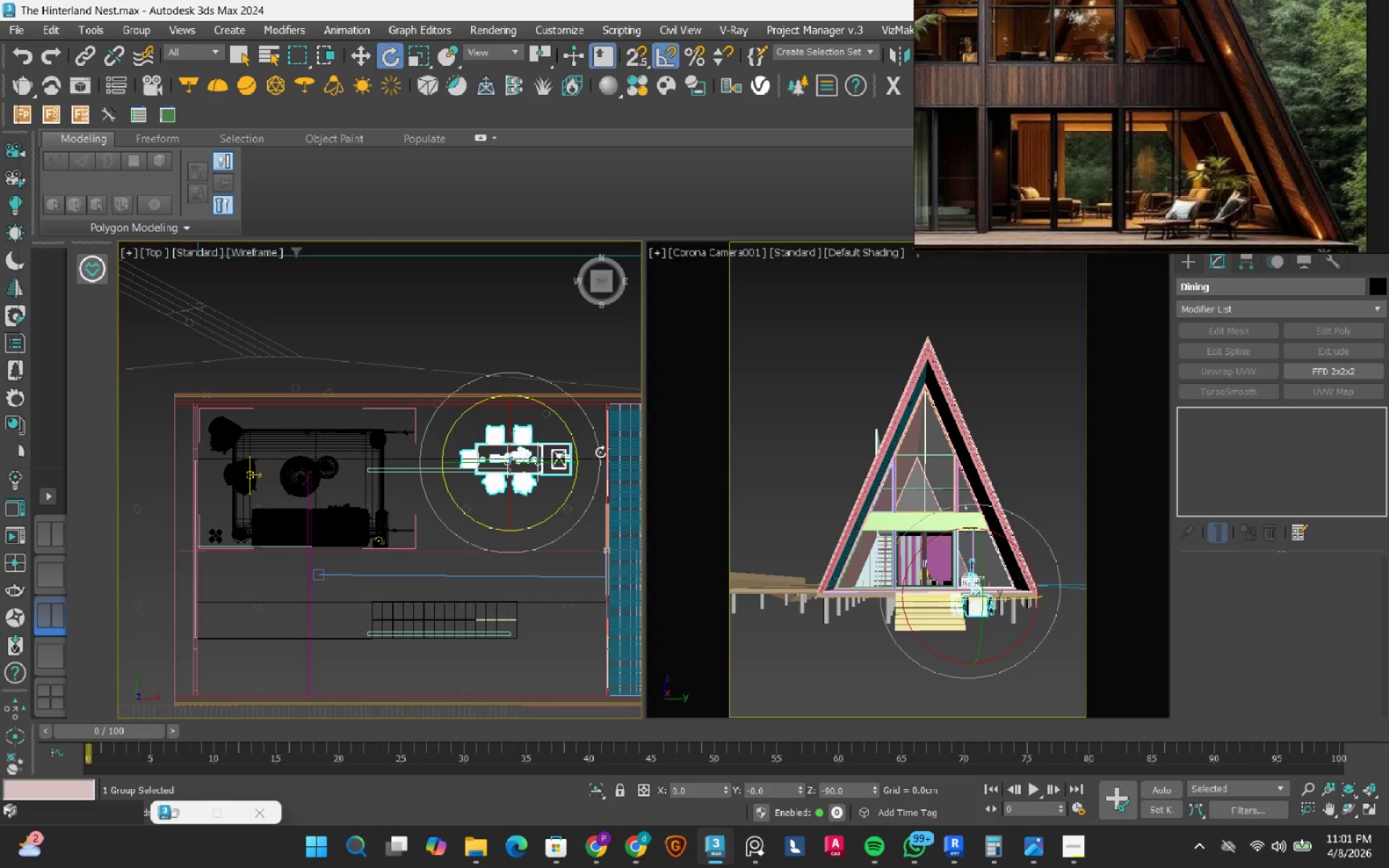 
key(W)
 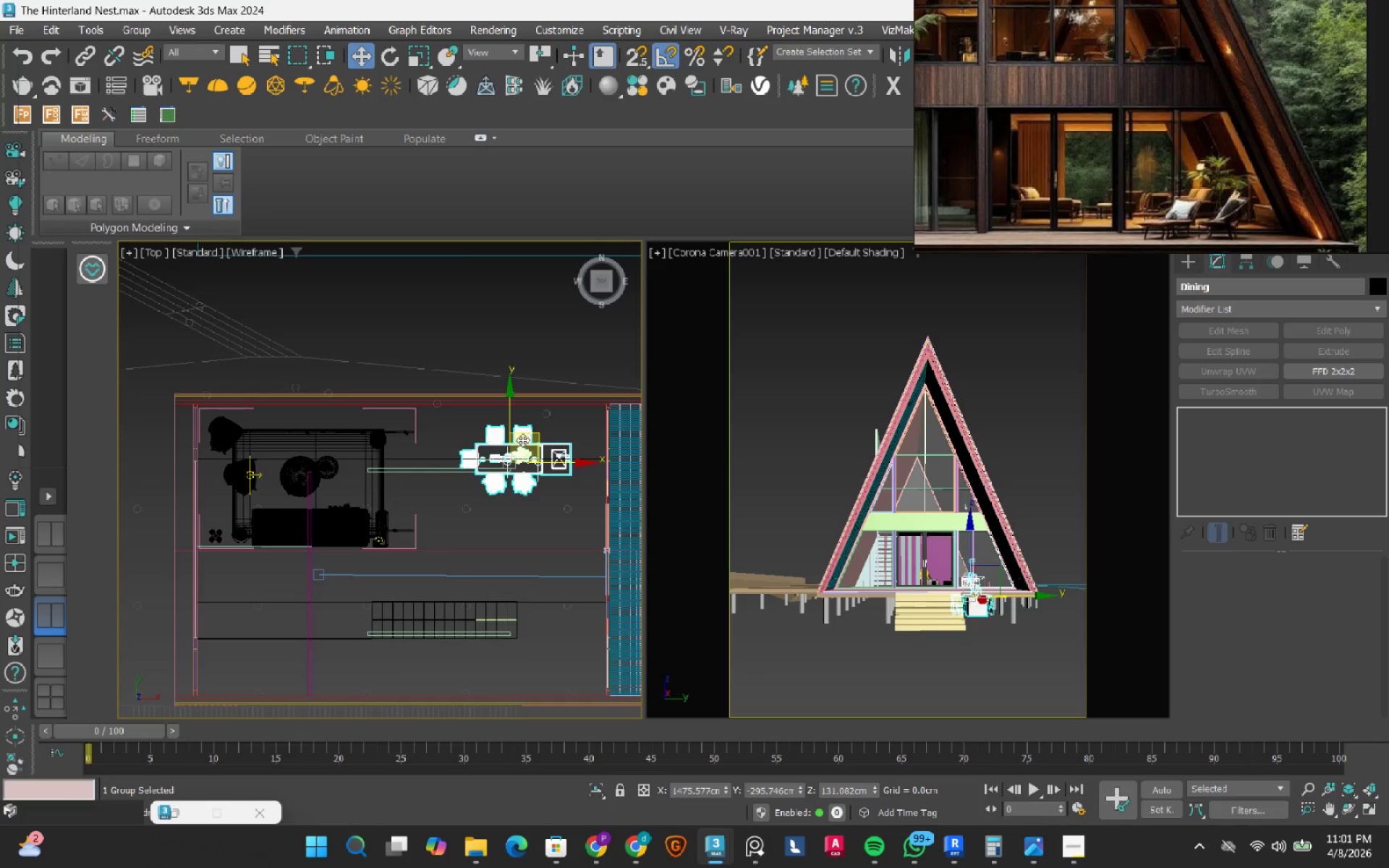 
scroll: coordinate [522, 440], scroll_direction: up, amount: 1.0
 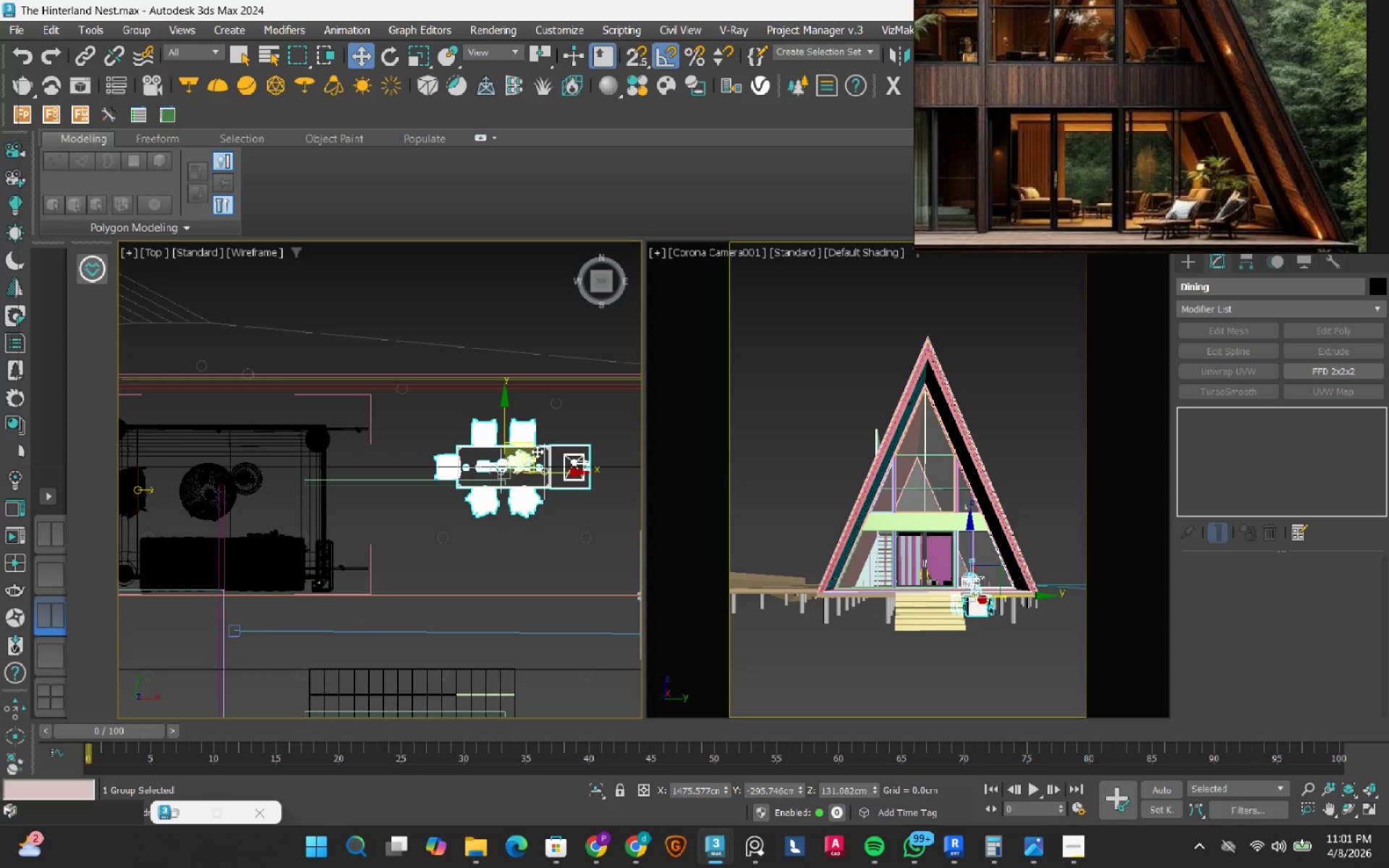 
left_click_drag(start_coordinate=[537, 451], to_coordinate=[549, 425])
 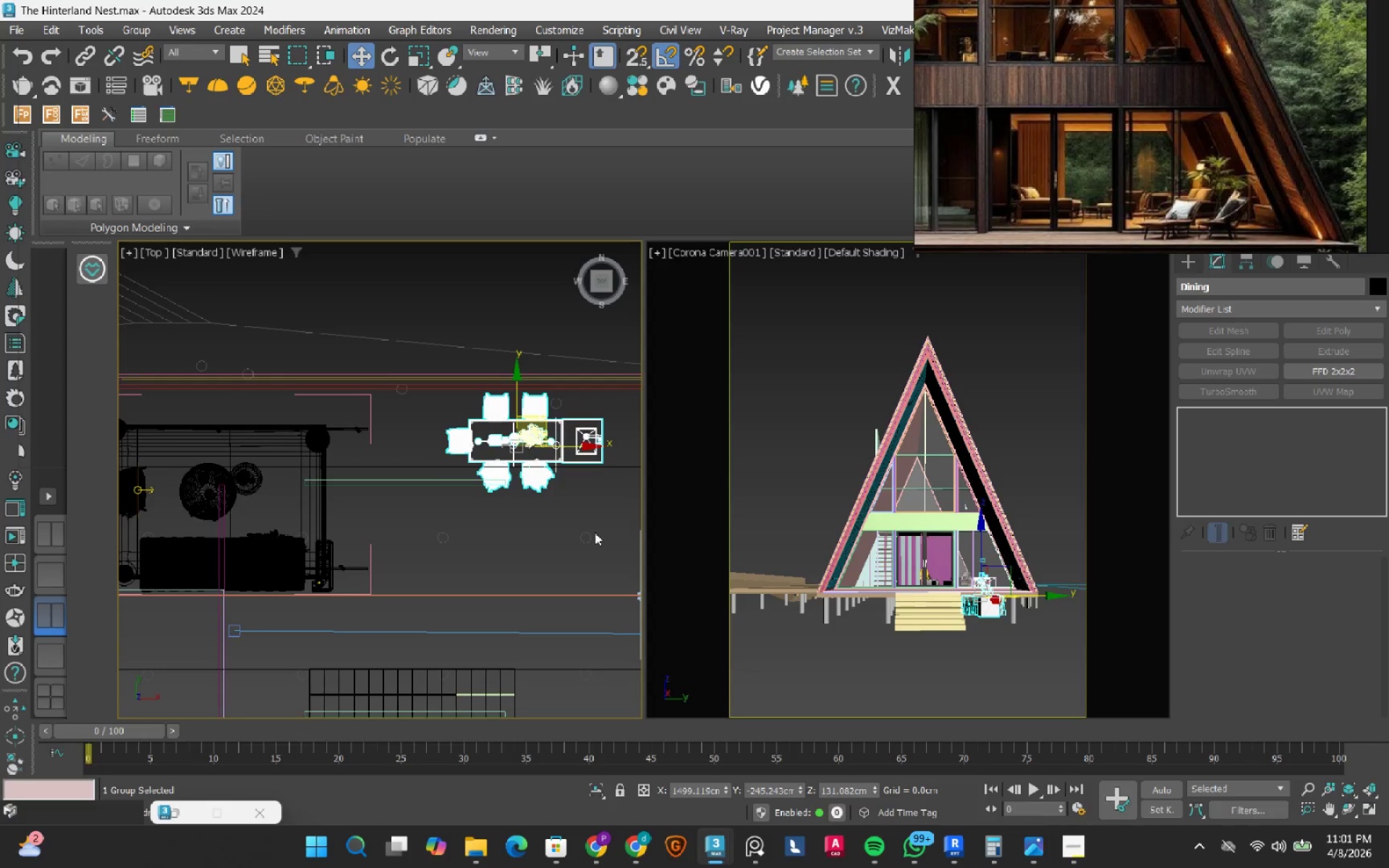 
scroll: coordinate [427, 495], scroll_direction: down, amount: 3.0
 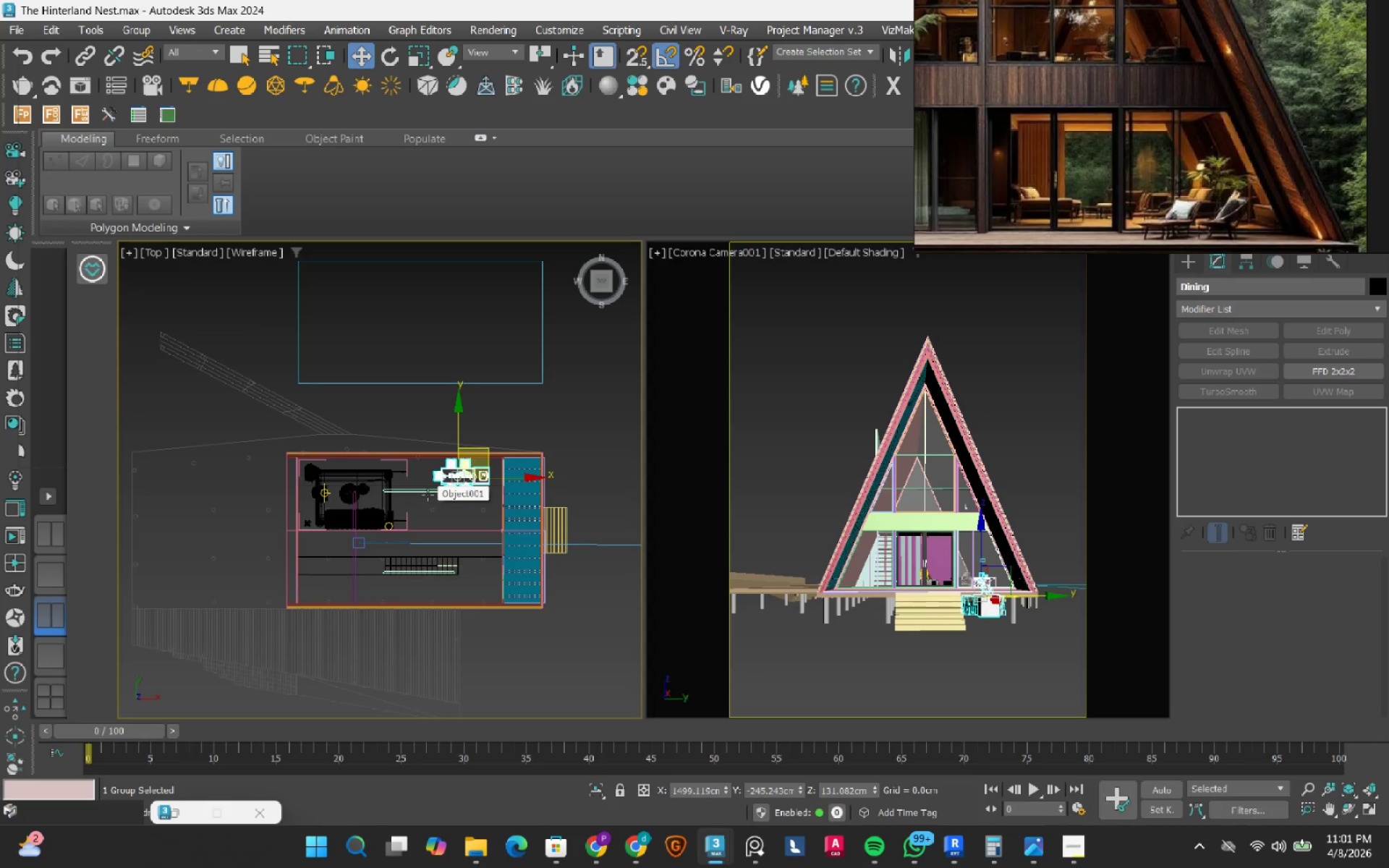 
hold_key(key=AltRight, duration=1.52)
 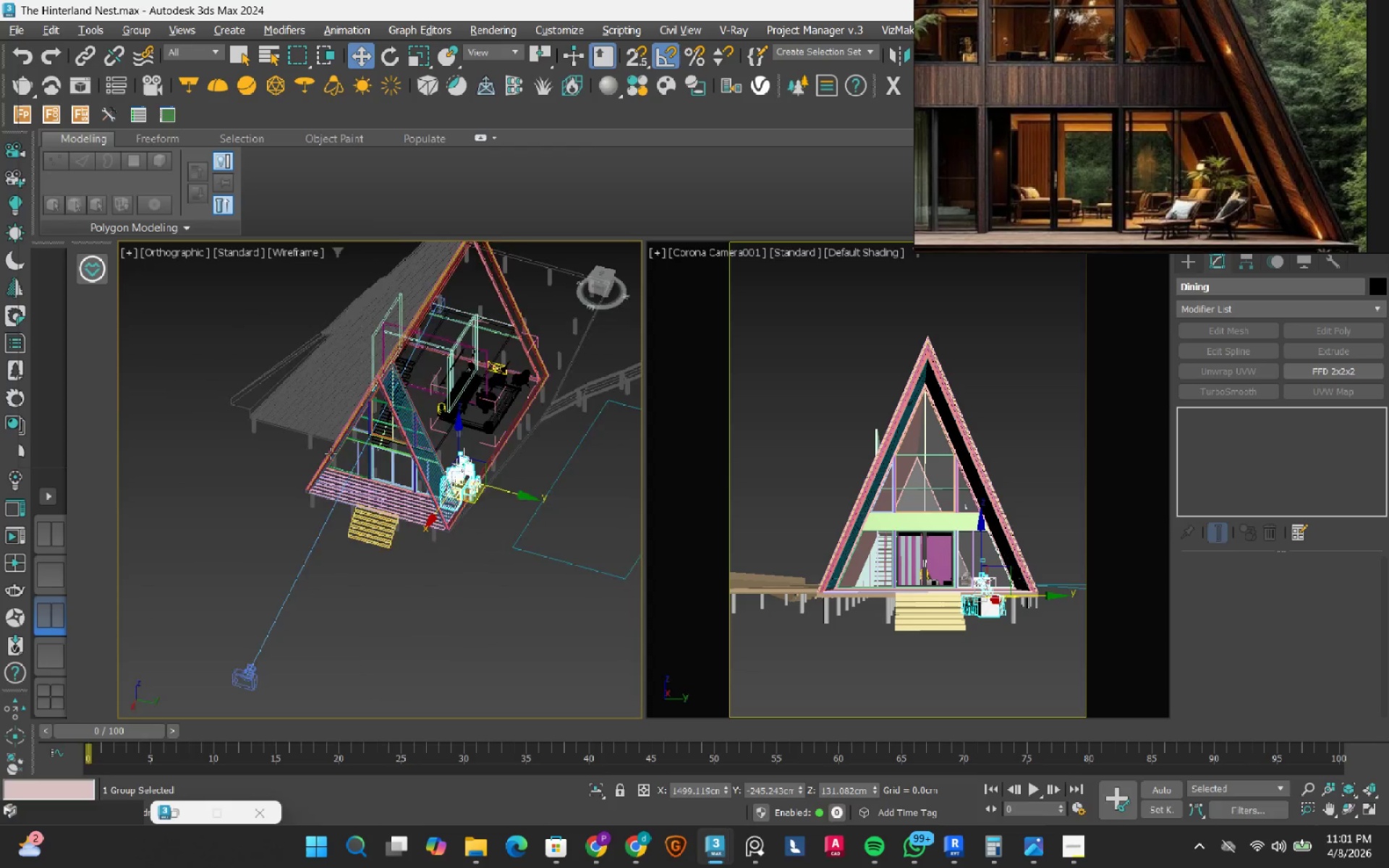 
hold_key(key=AltRight, duration=1.03)
 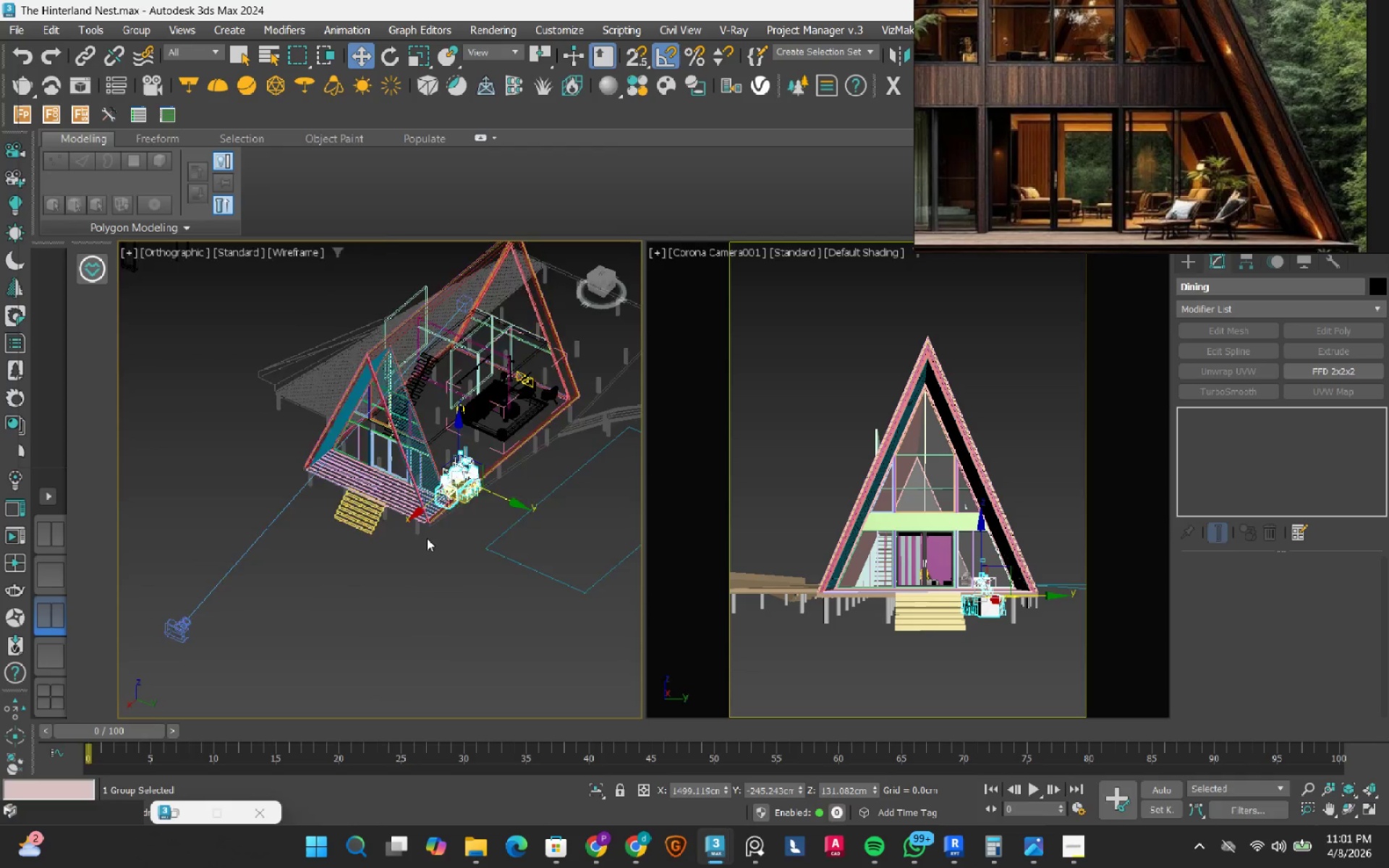 
scroll: coordinate [431, 498], scroll_direction: up, amount: 7.0
 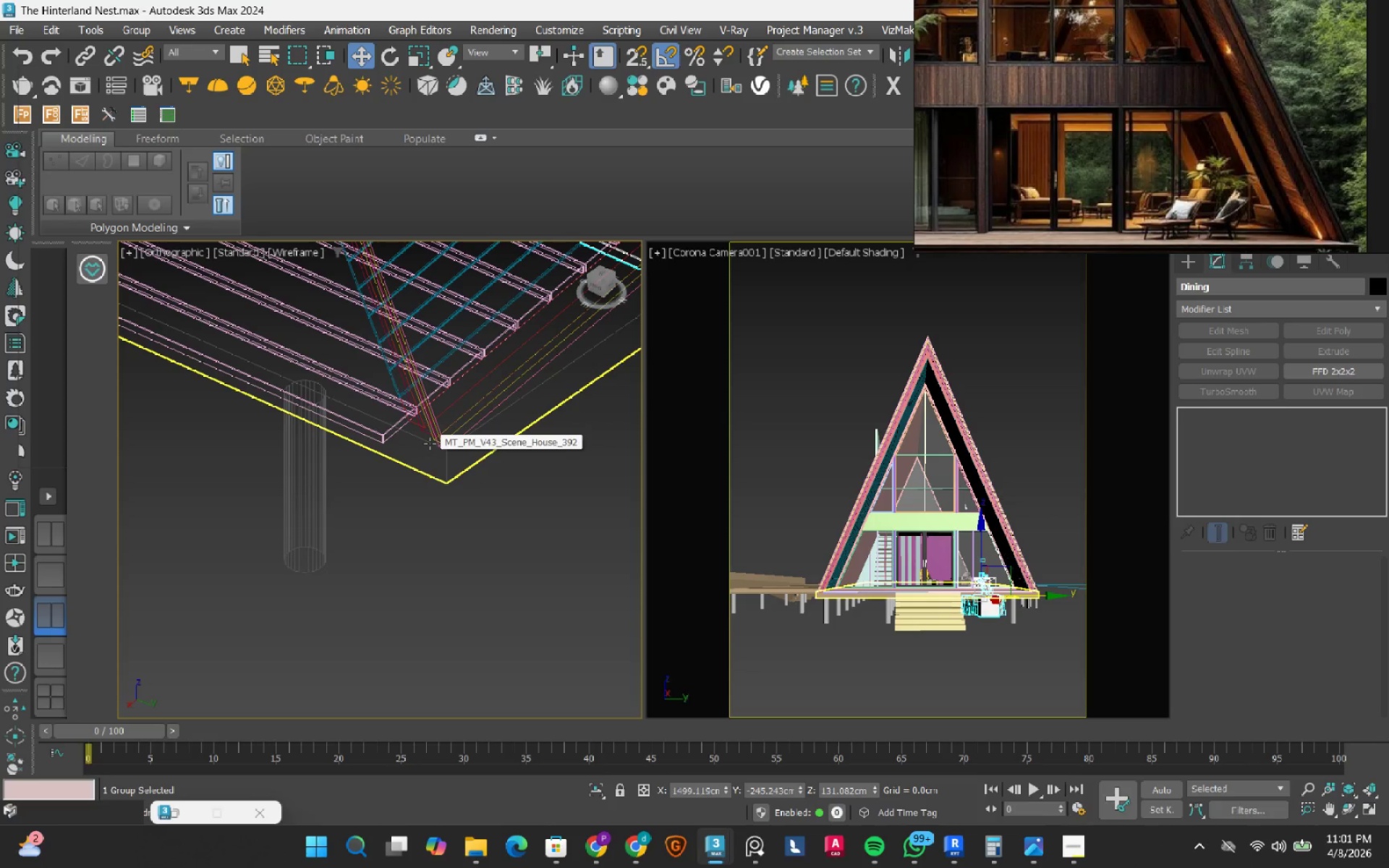 
hold_key(key=ControlRight, duration=0.55)
left_click([430, 443])
 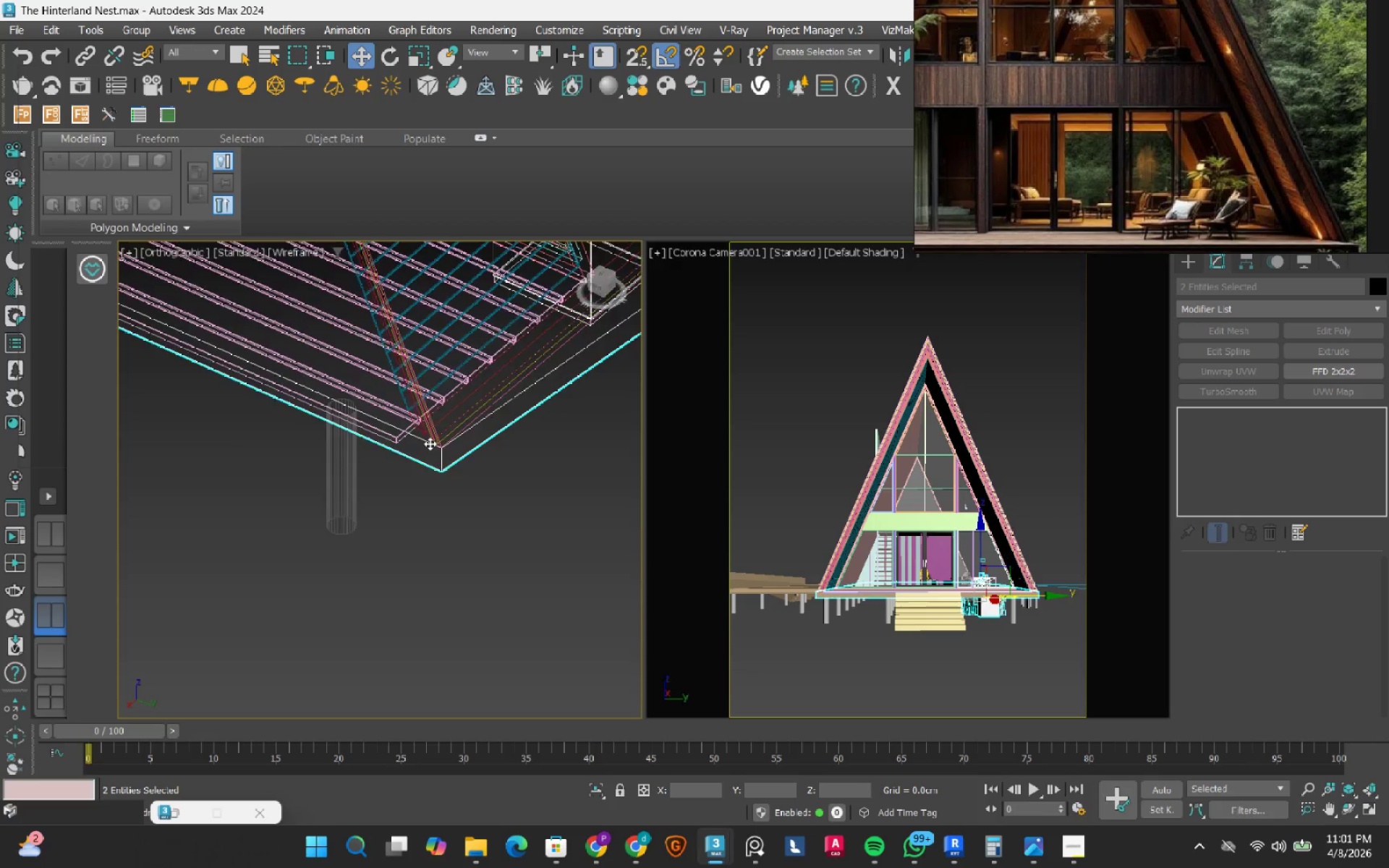 
scroll: coordinate [430, 443], scroll_direction: down, amount: 3.0
 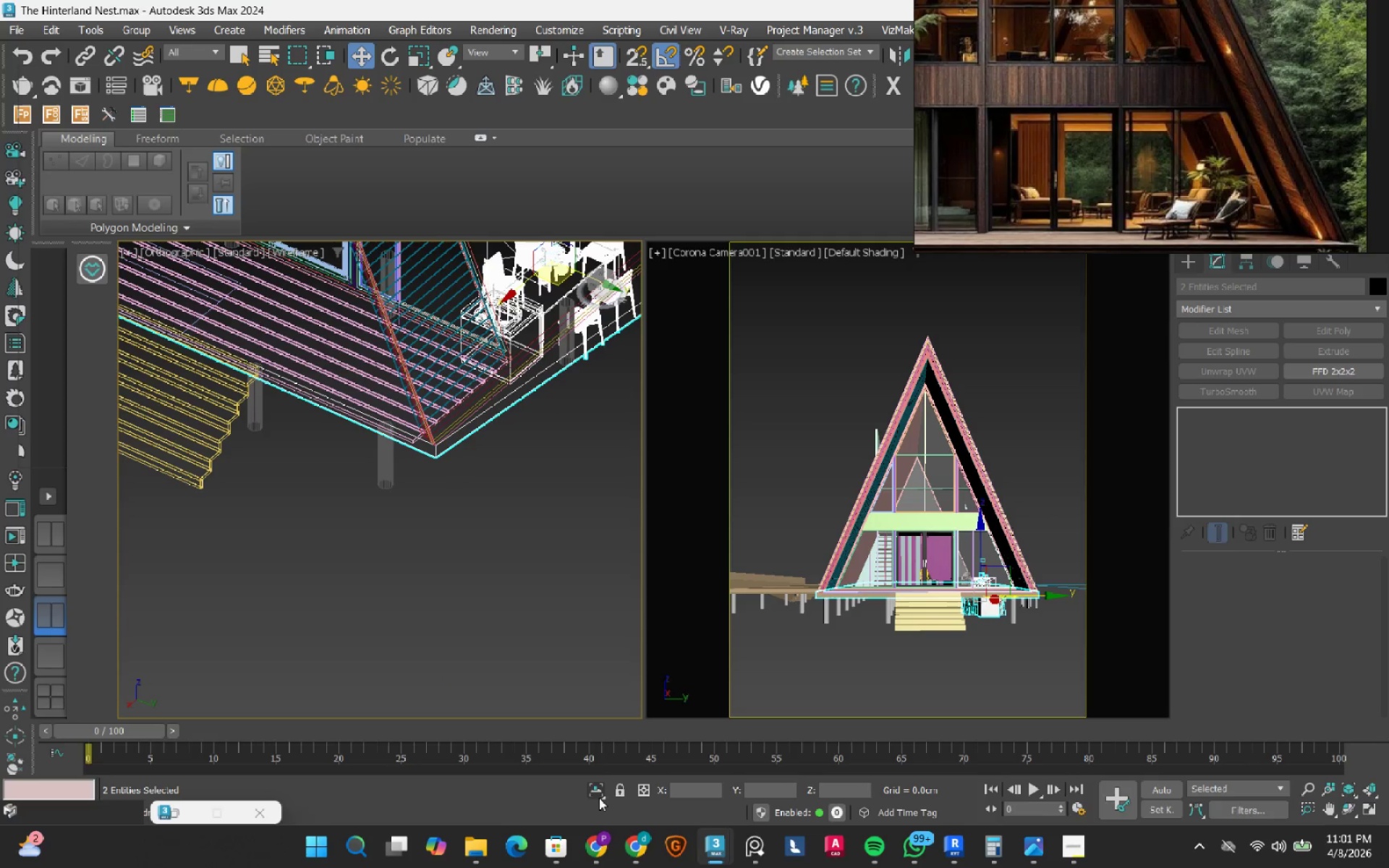 
left_click([597, 792])
 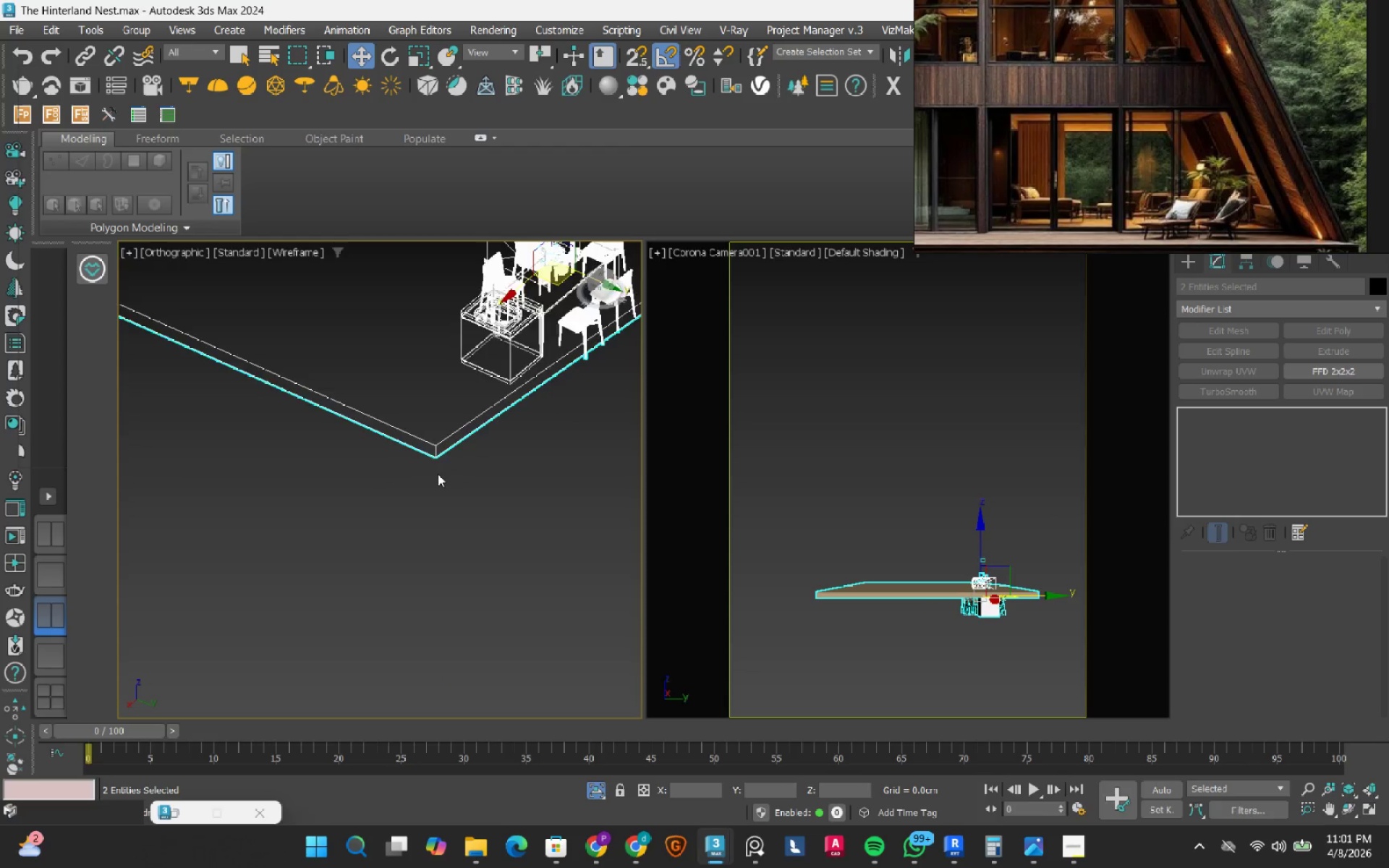 
scroll: coordinate [438, 474], scroll_direction: down, amount: 3.0
 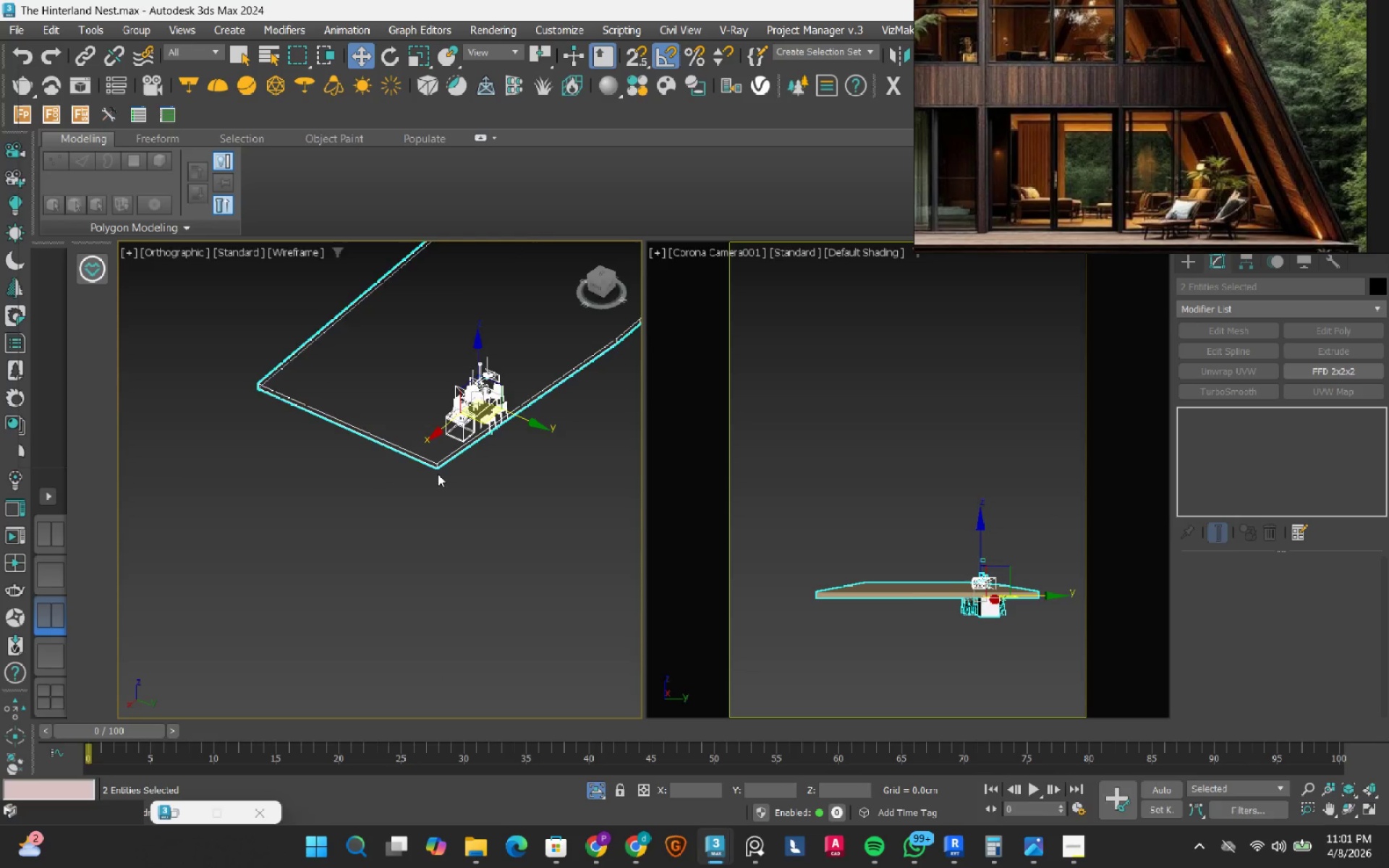 
type(fz)
 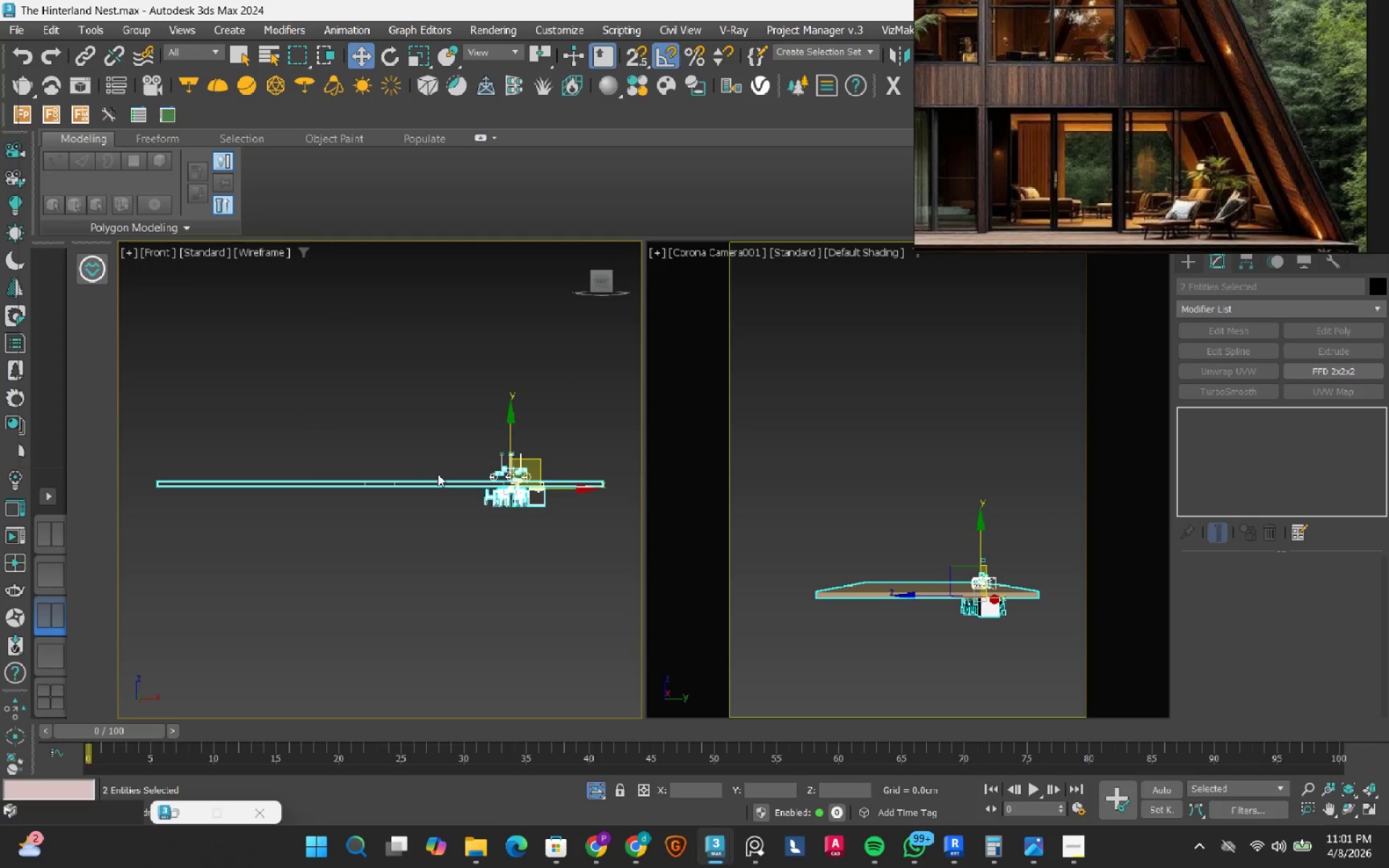 
hold_key(key=AltRight, duration=0.45)
left_click_drag(start_coordinate=[411, 417], to_coordinate=[337, 544])
 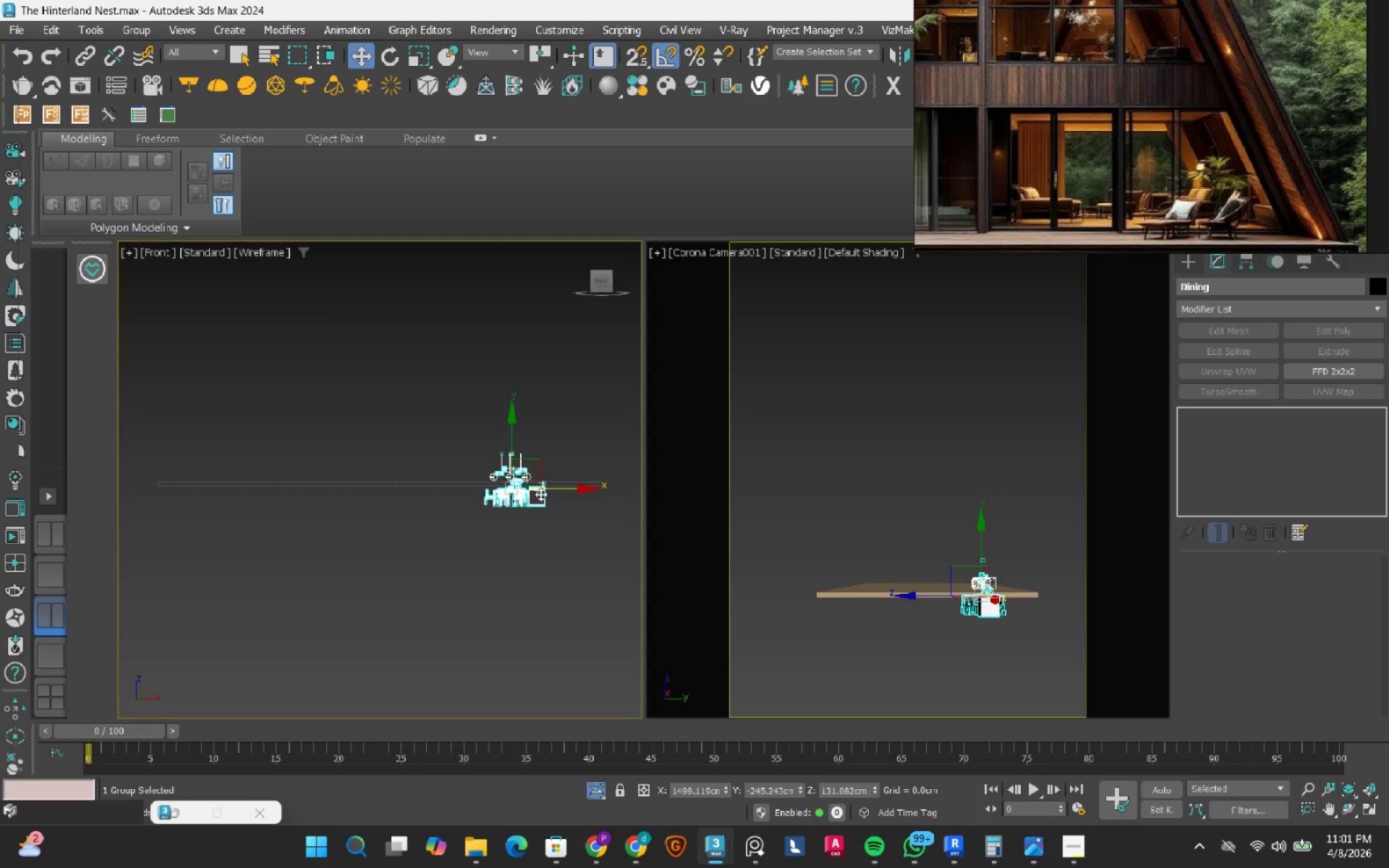 
scroll: coordinate [480, 464], scroll_direction: up, amount: 4.0
 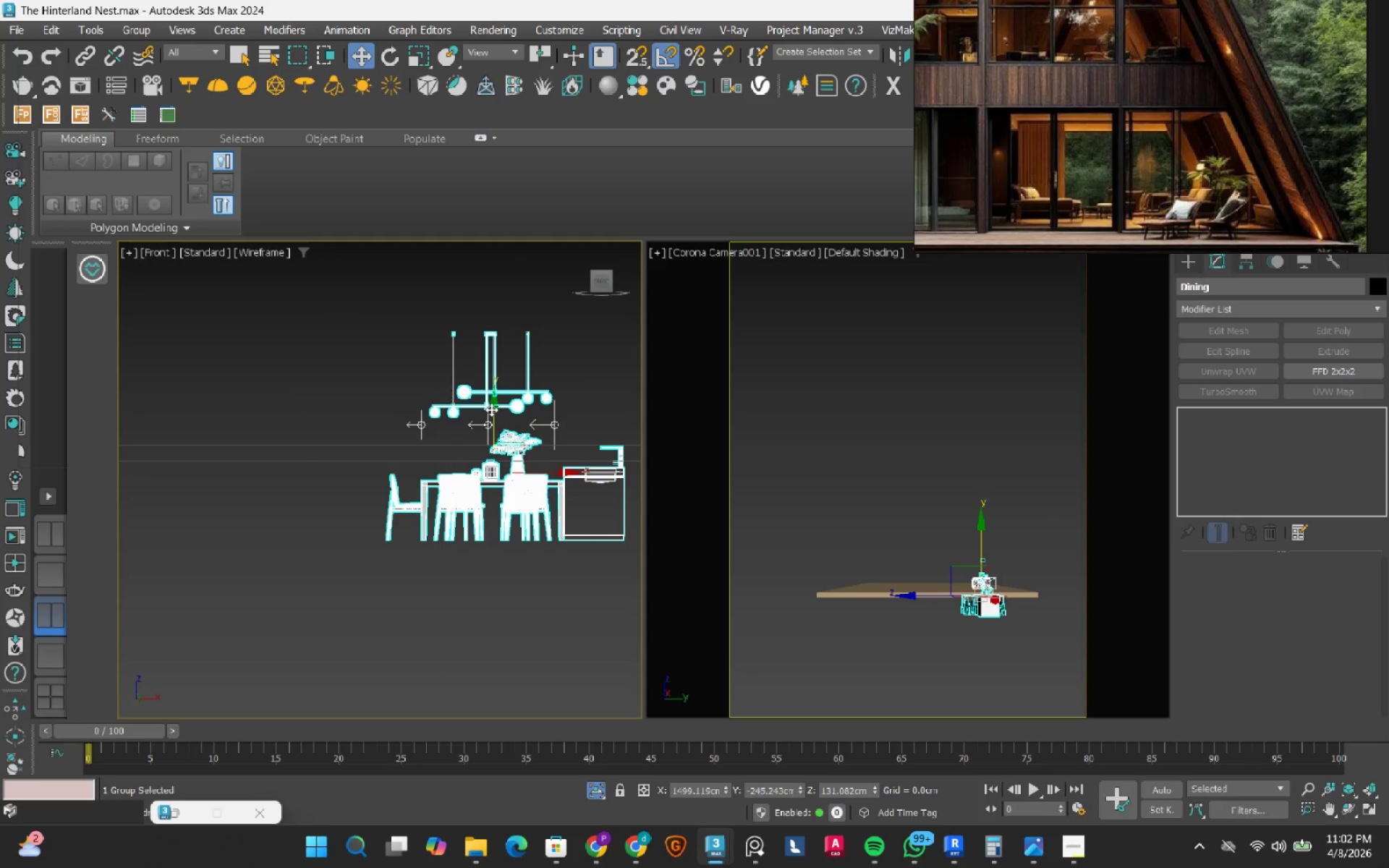 
left_click_drag(start_coordinate=[491, 409], to_coordinate=[493, 317])
 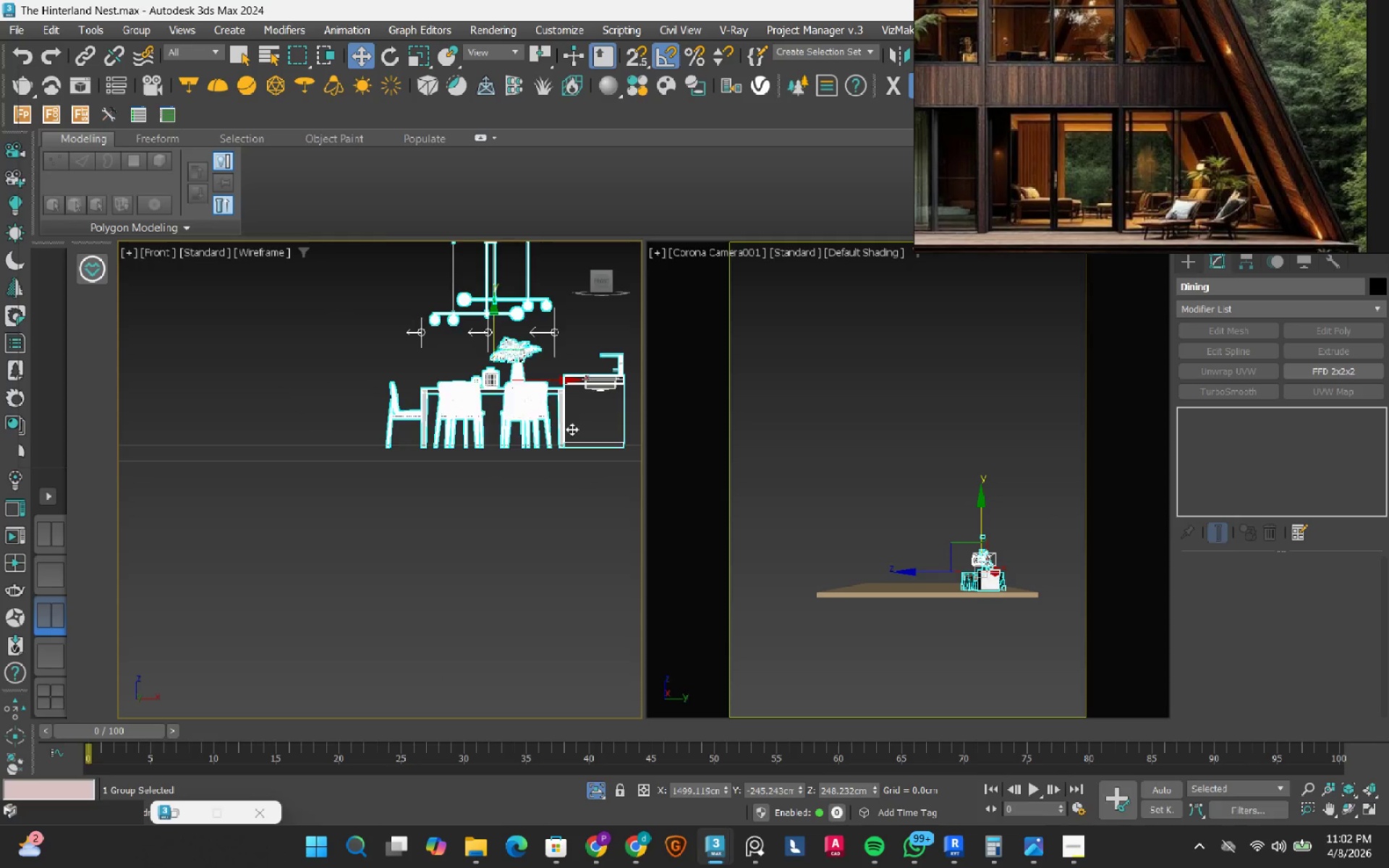 
scroll: coordinate [588, 446], scroll_direction: up, amount: 4.0
 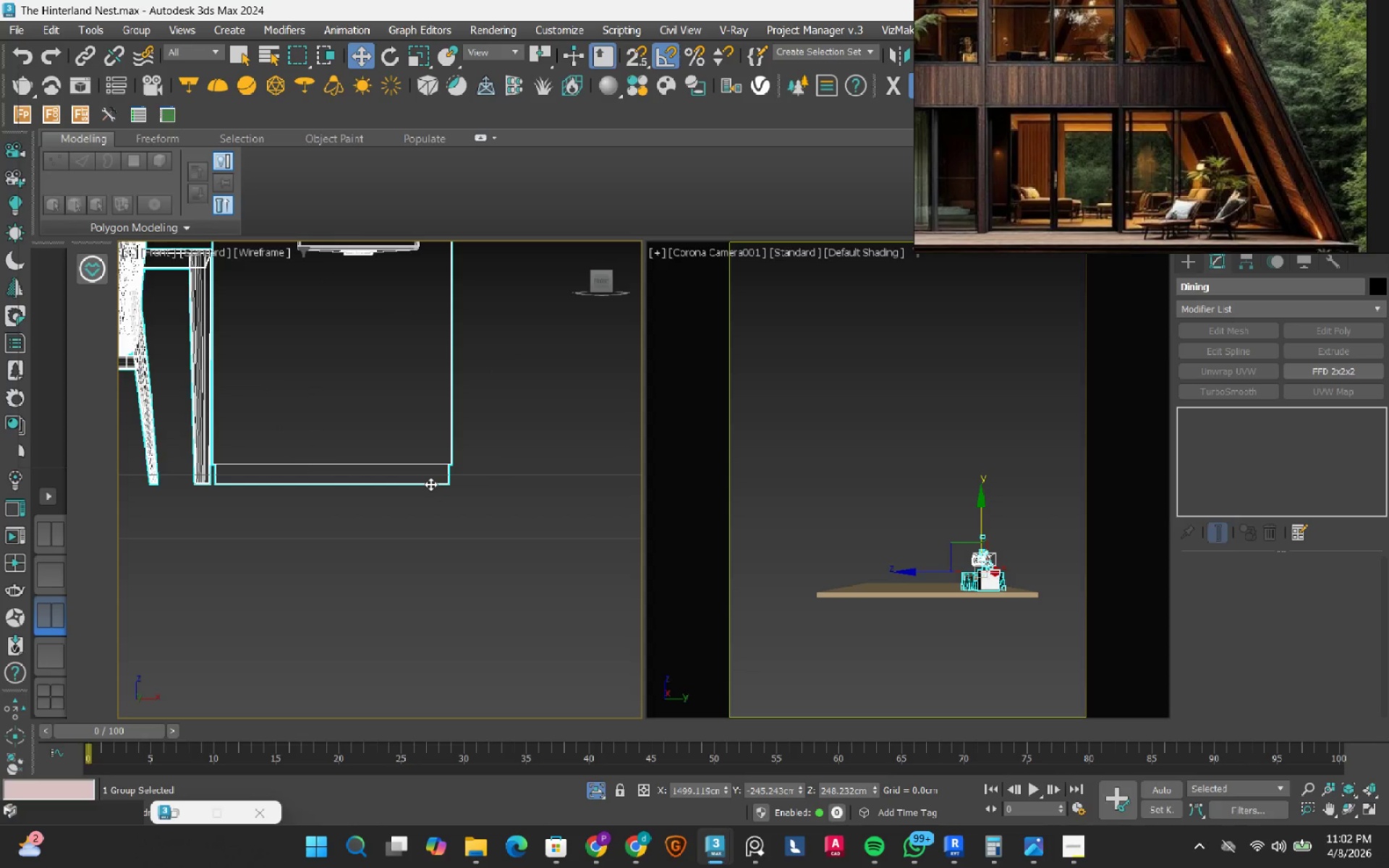 
type(ss)
 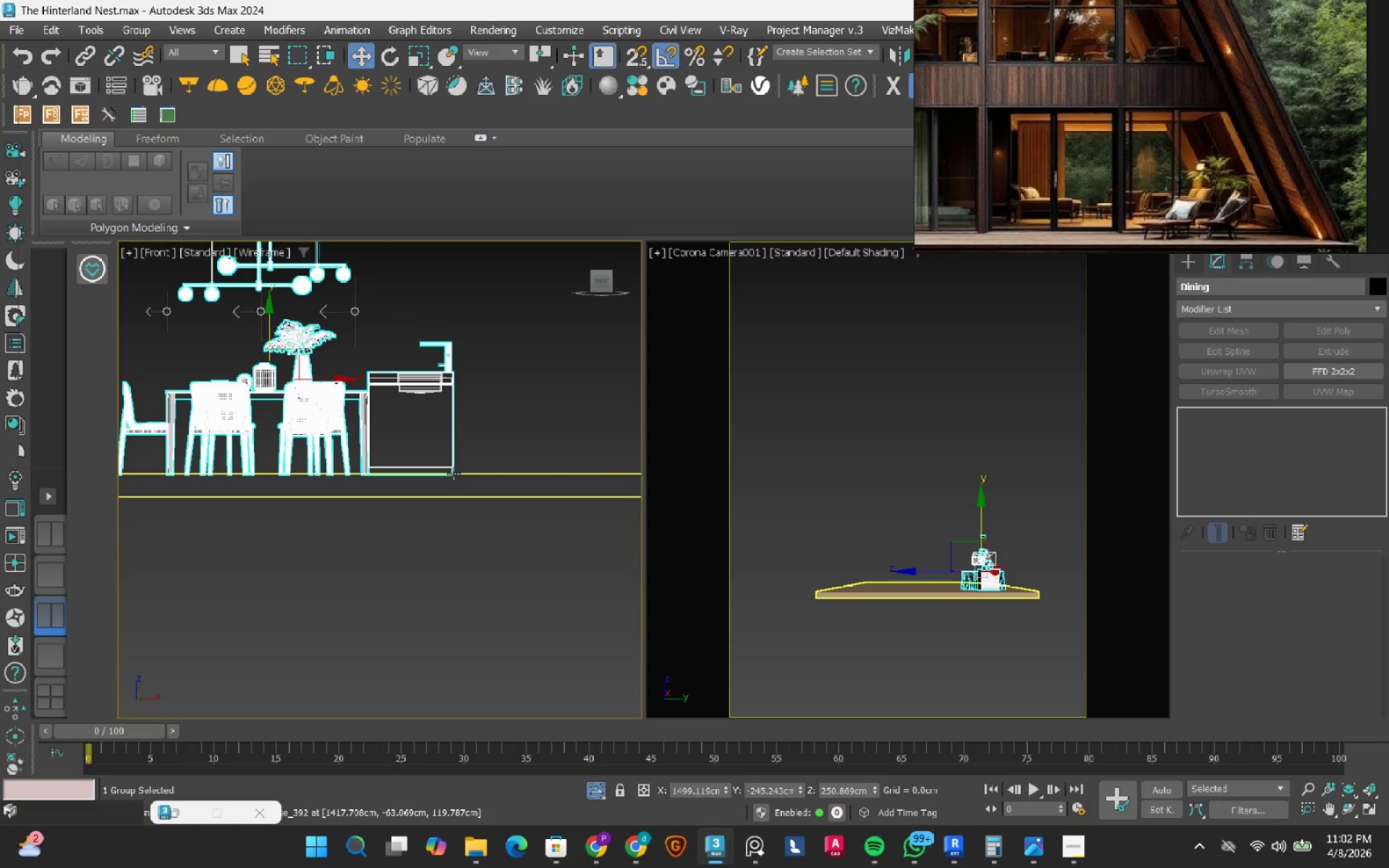 
left_click_drag(start_coordinate=[429, 482], to_coordinate=[491, 462])
 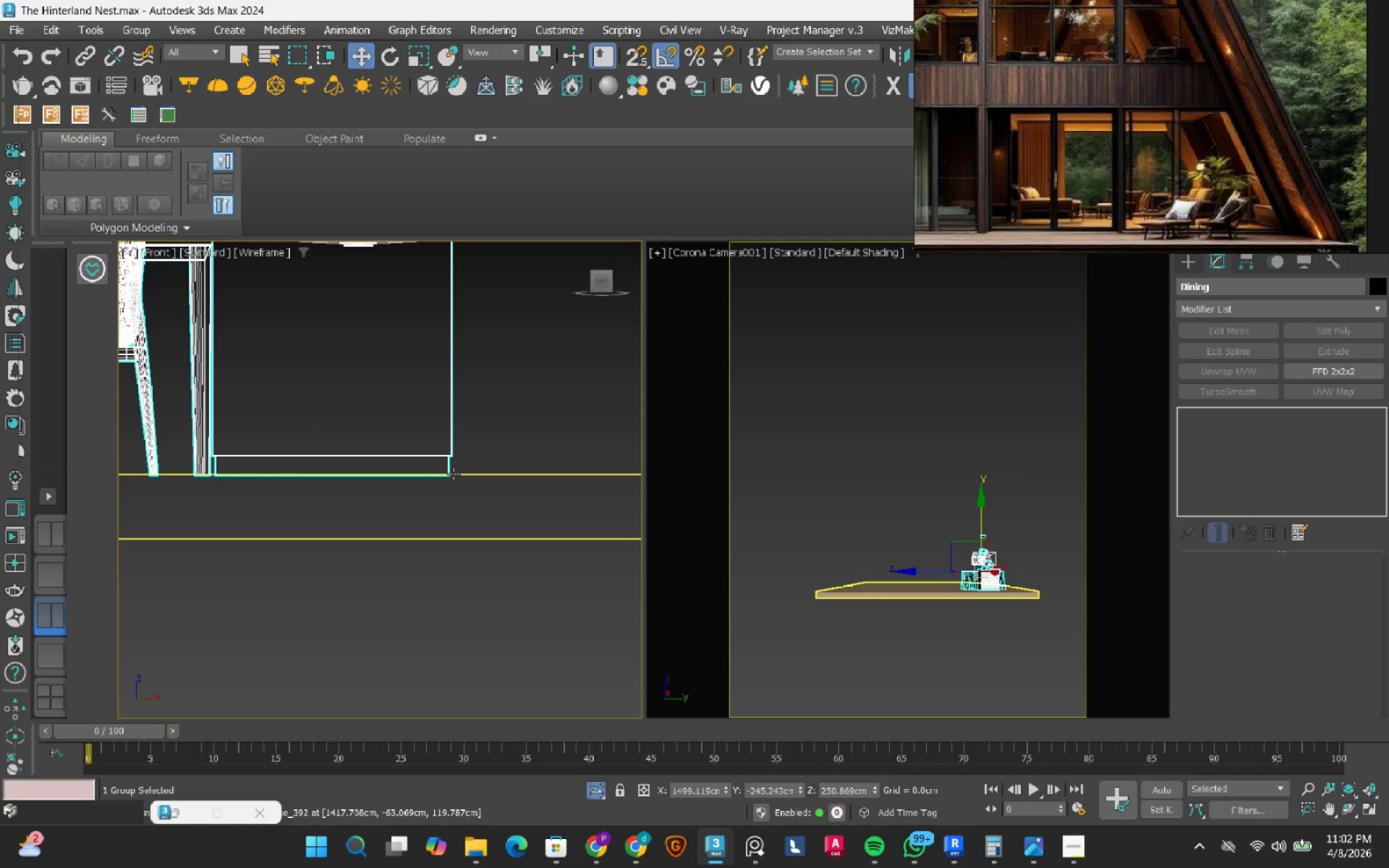 
scroll: coordinate [454, 474], scroll_direction: down, amount: 5.0
 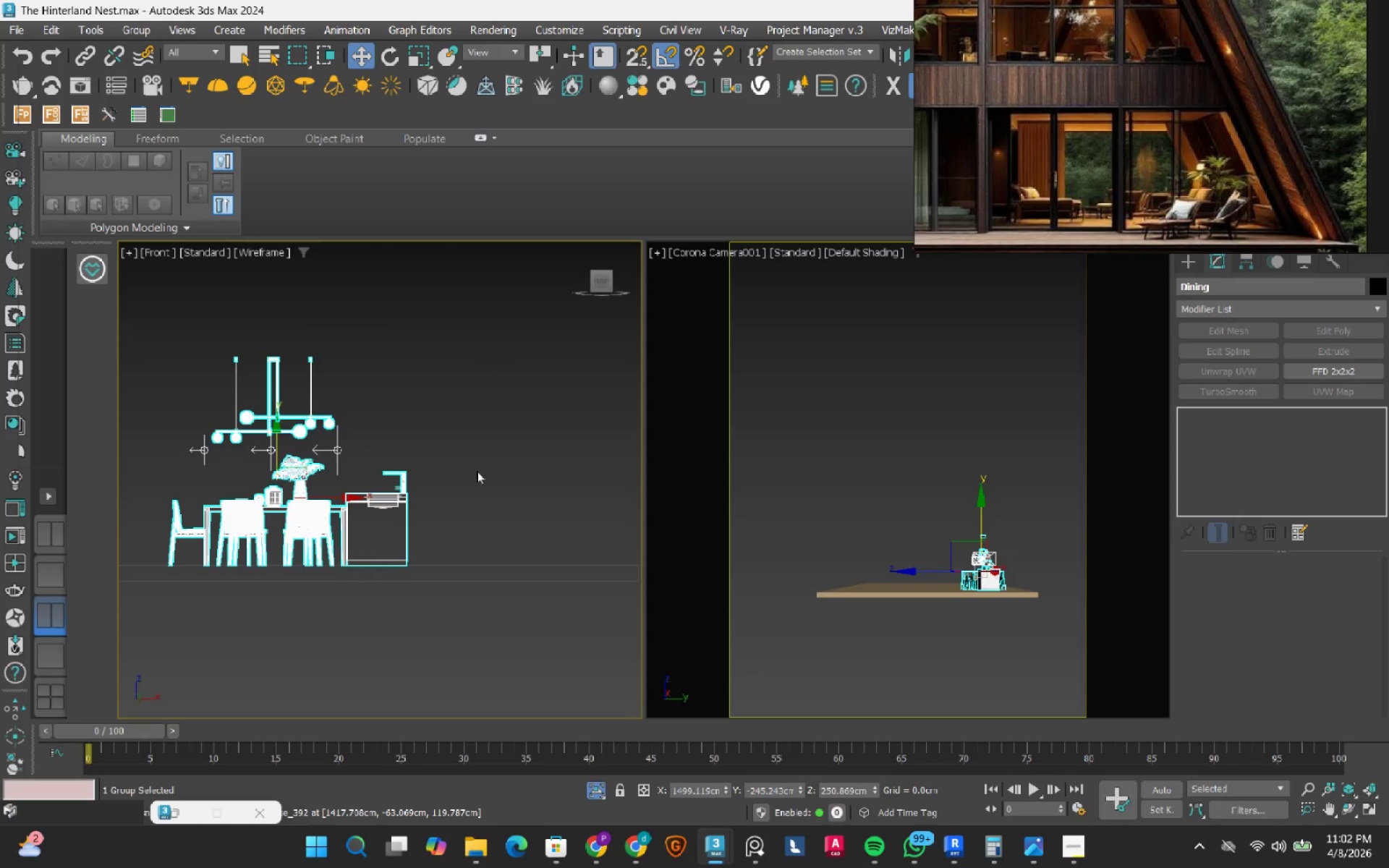 
left_click([500, 435])
 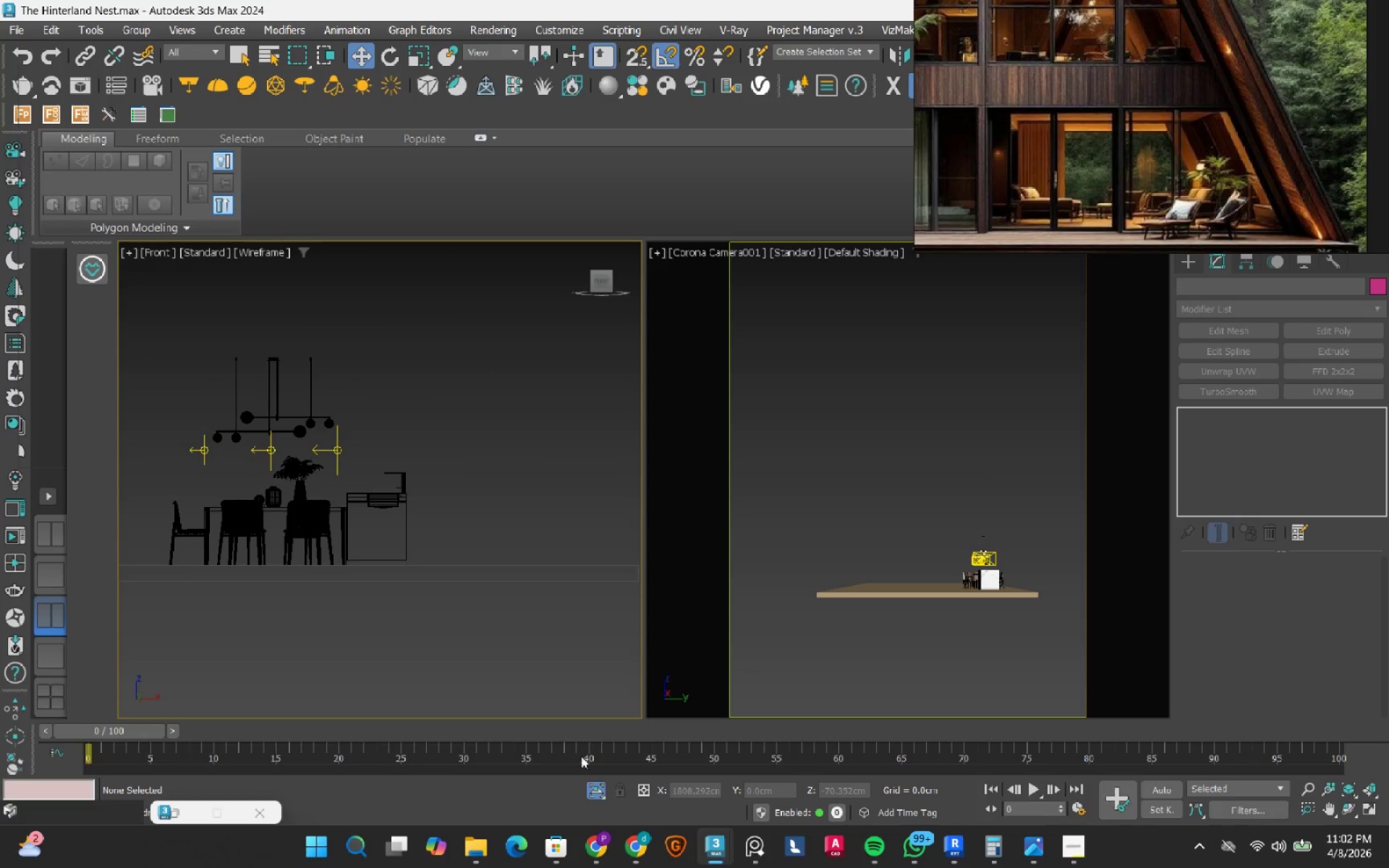 
left_click([599, 787])
 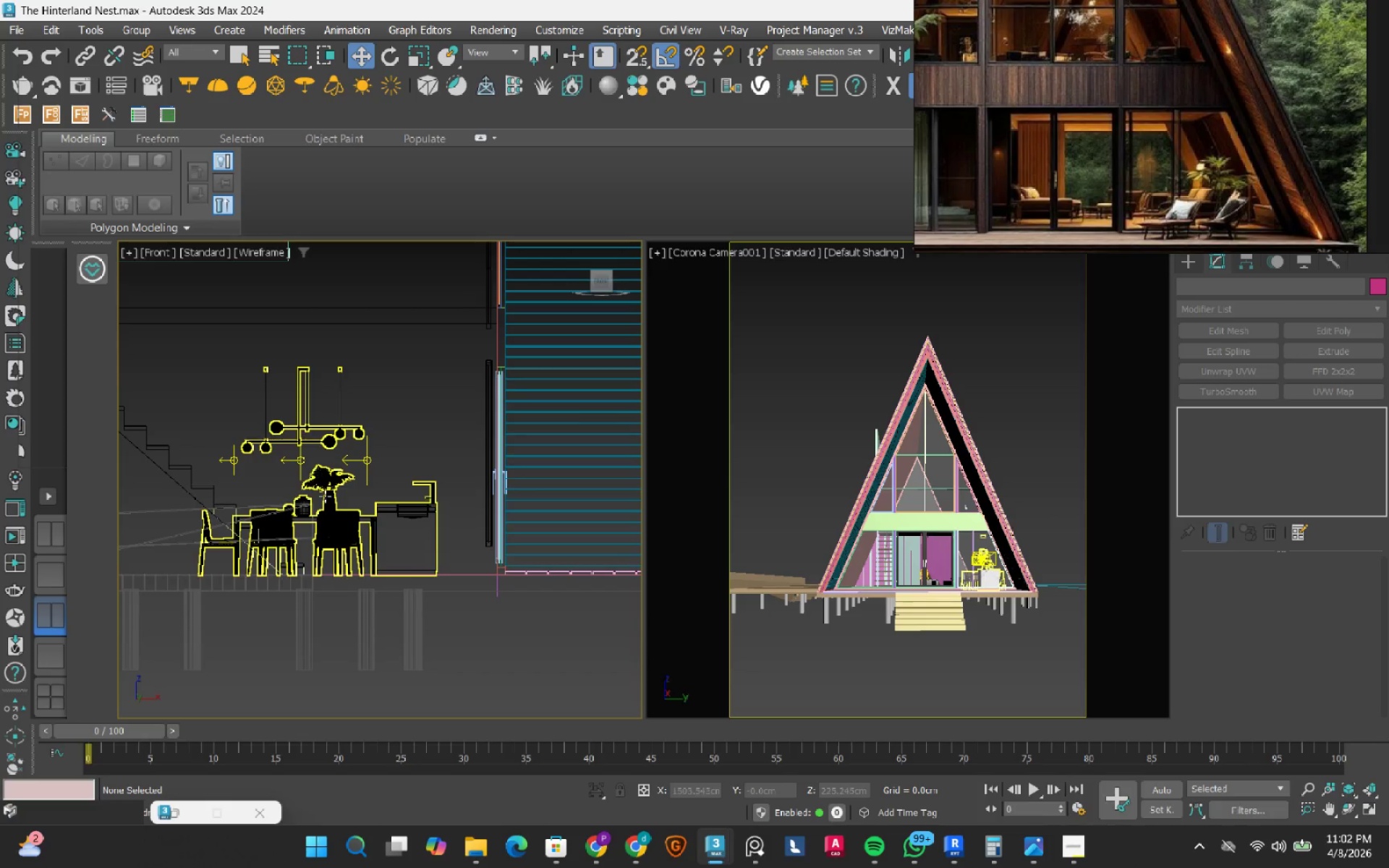 
left_click([425, 516])
 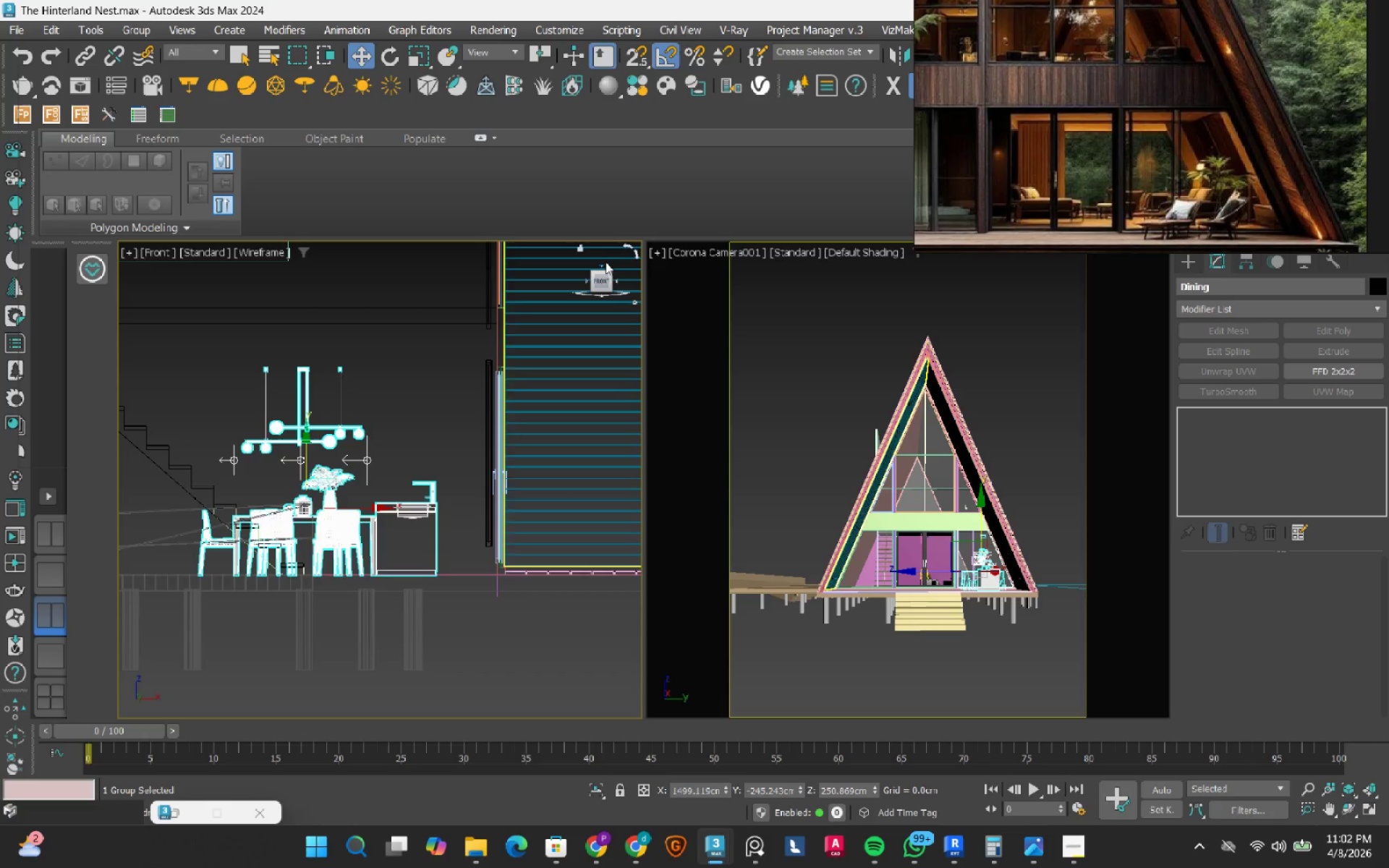 
left_click([606, 263])
 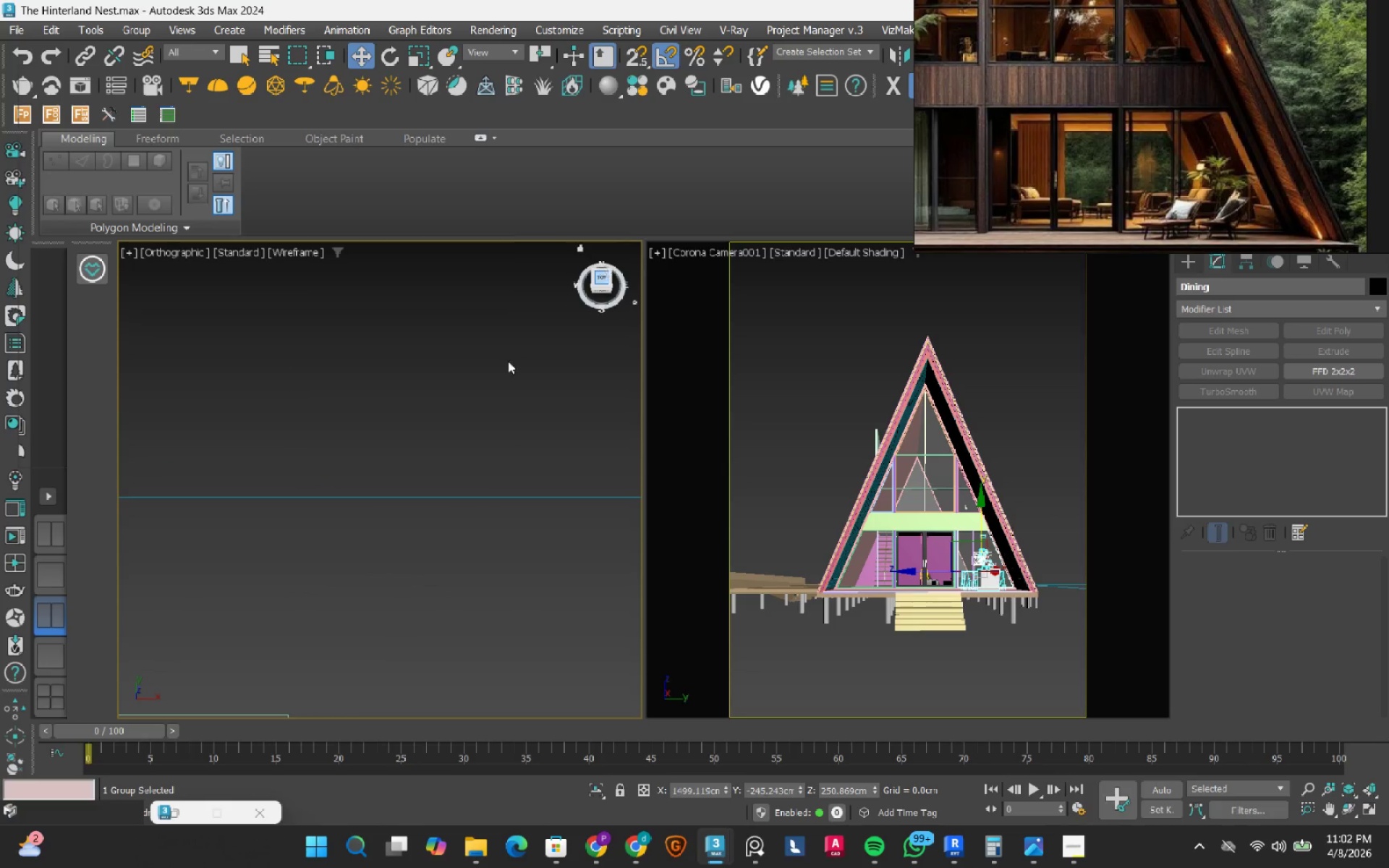 
scroll: coordinate [451, 445], scroll_direction: down, amount: 1.0
 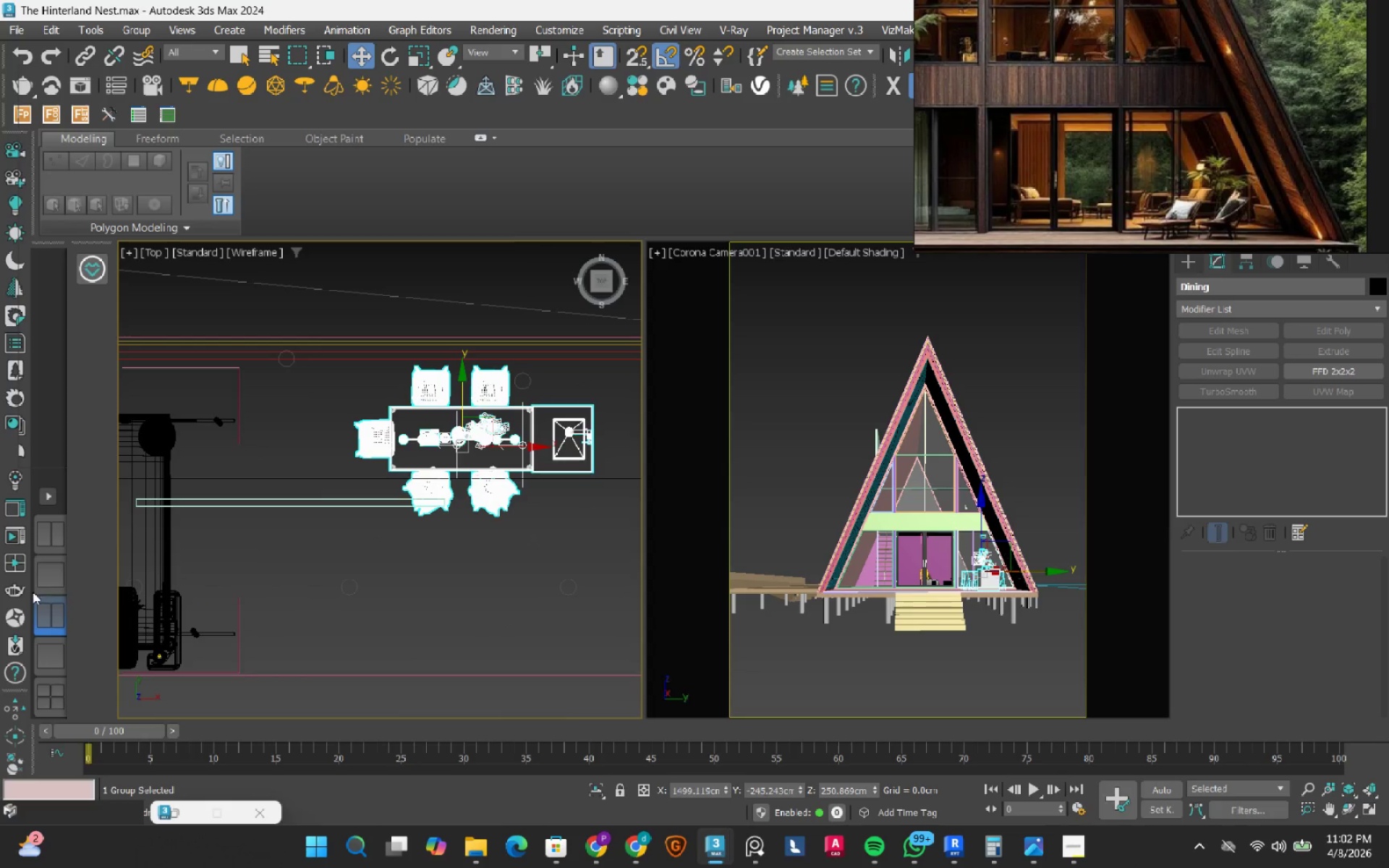 
left_click([40, 574])
 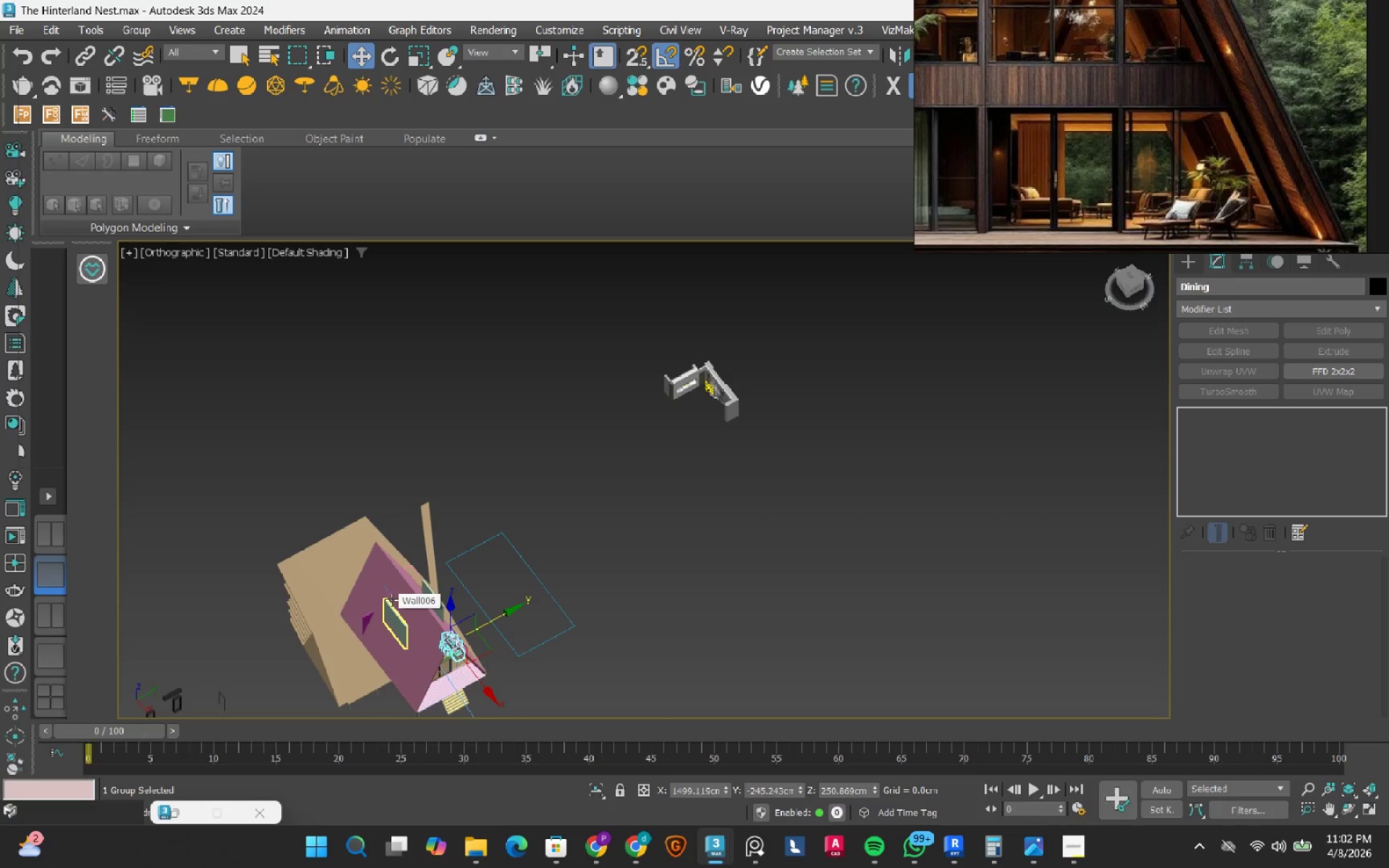 
hold_key(key=AltRight, duration=0.59)
 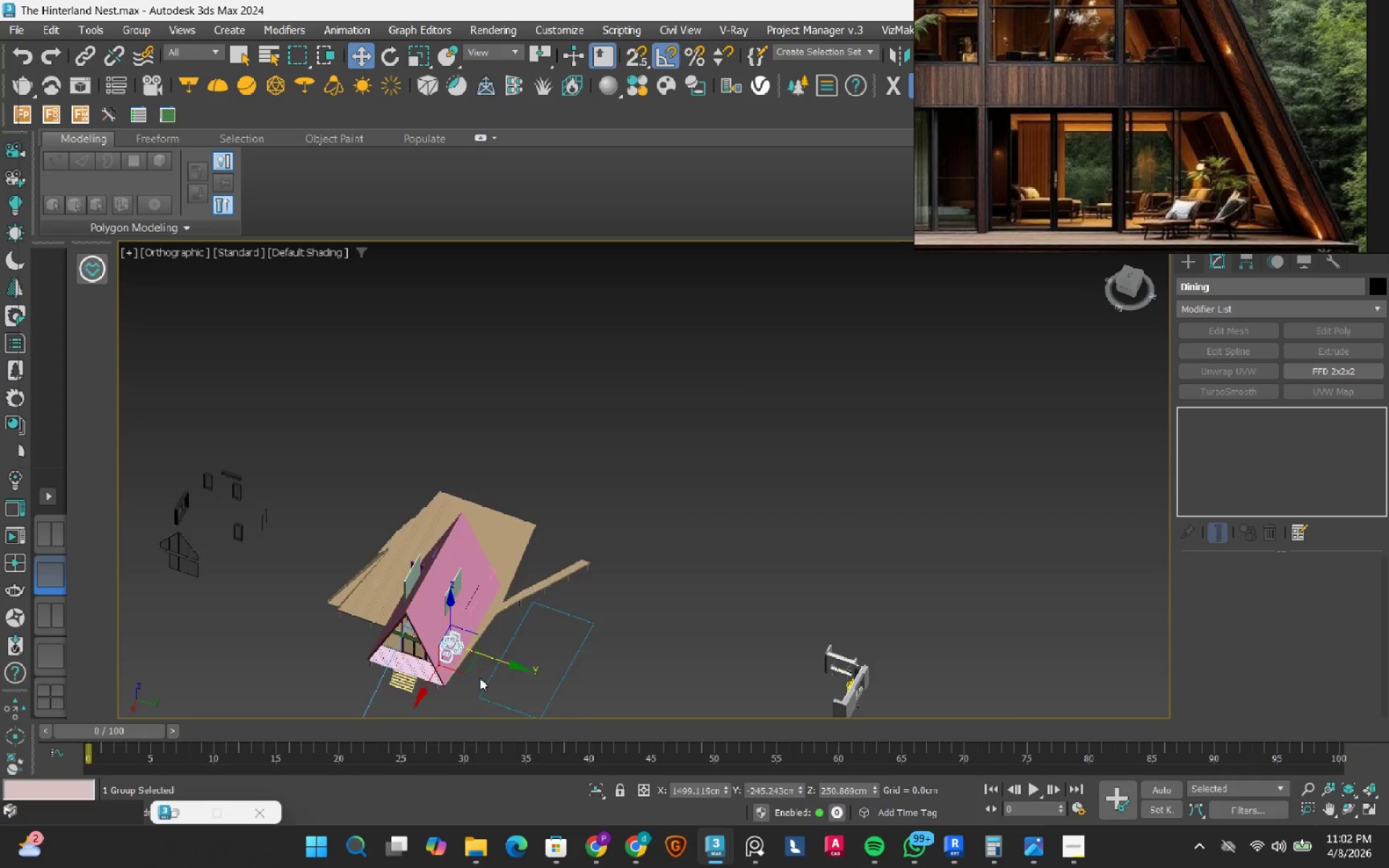 
scroll: coordinate [441, 597], scroll_direction: up, amount: 6.0
 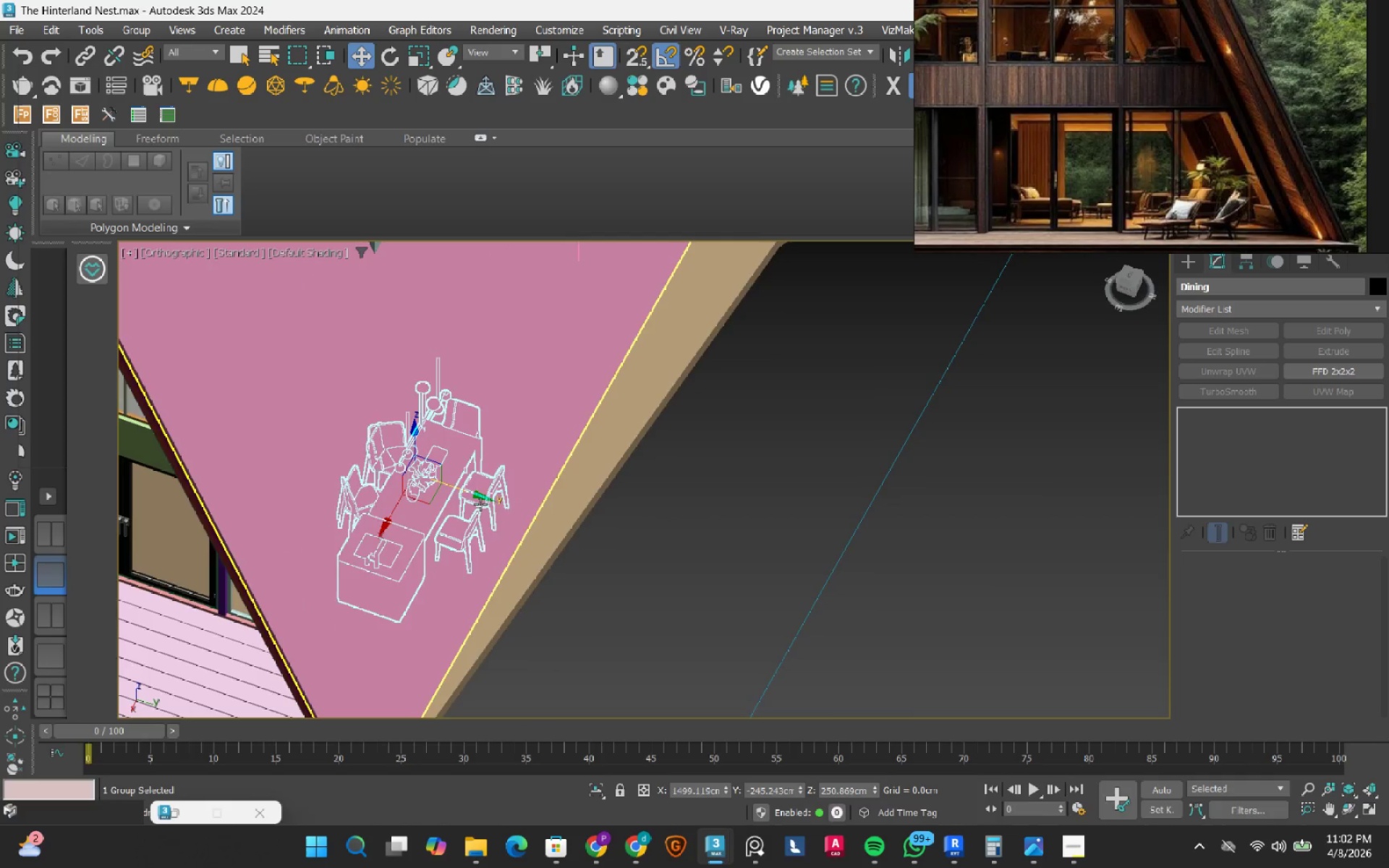 
left_click([625, 602])
 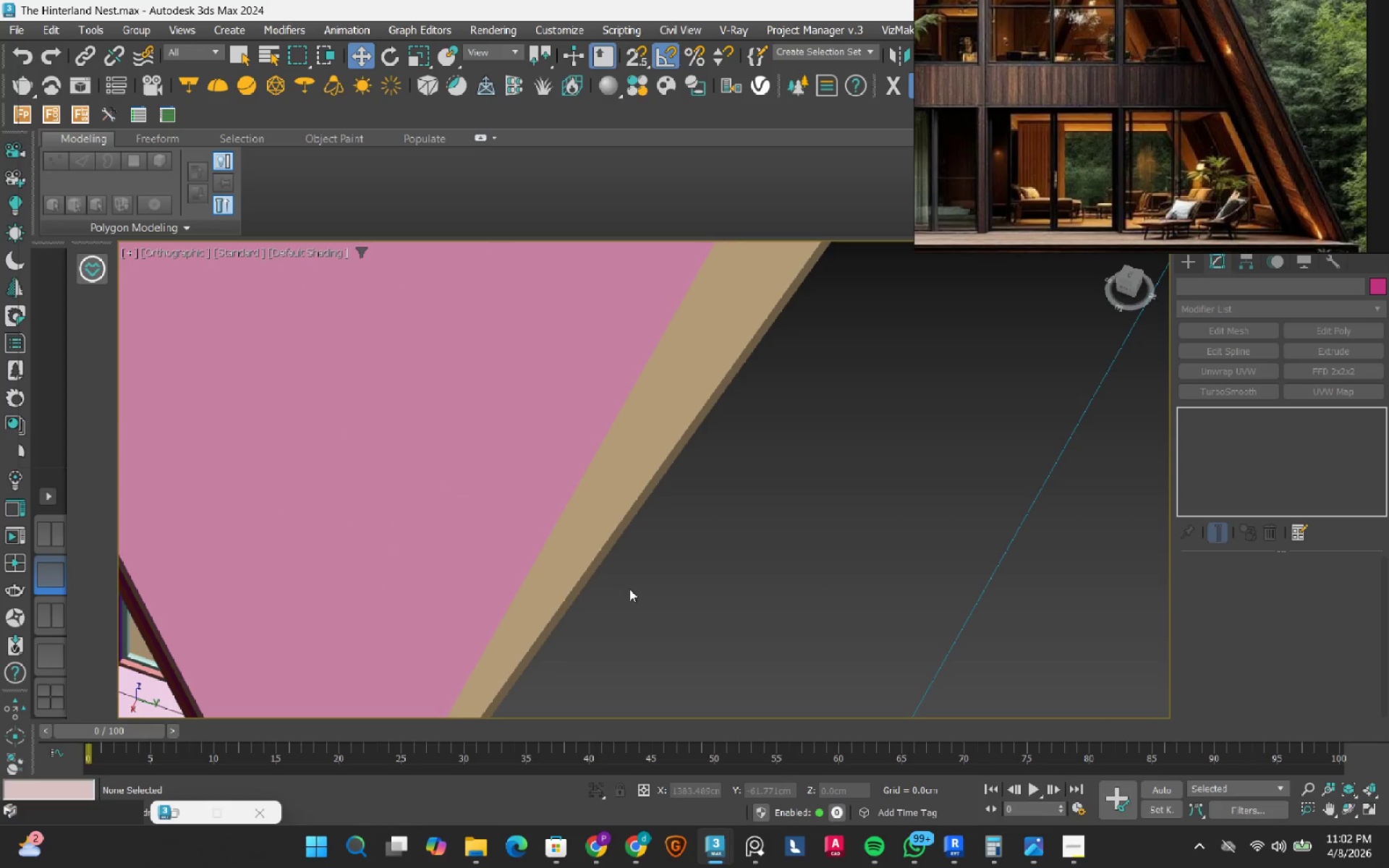 
scroll: coordinate [480, 504], scroll_direction: up, amount: 1.0
 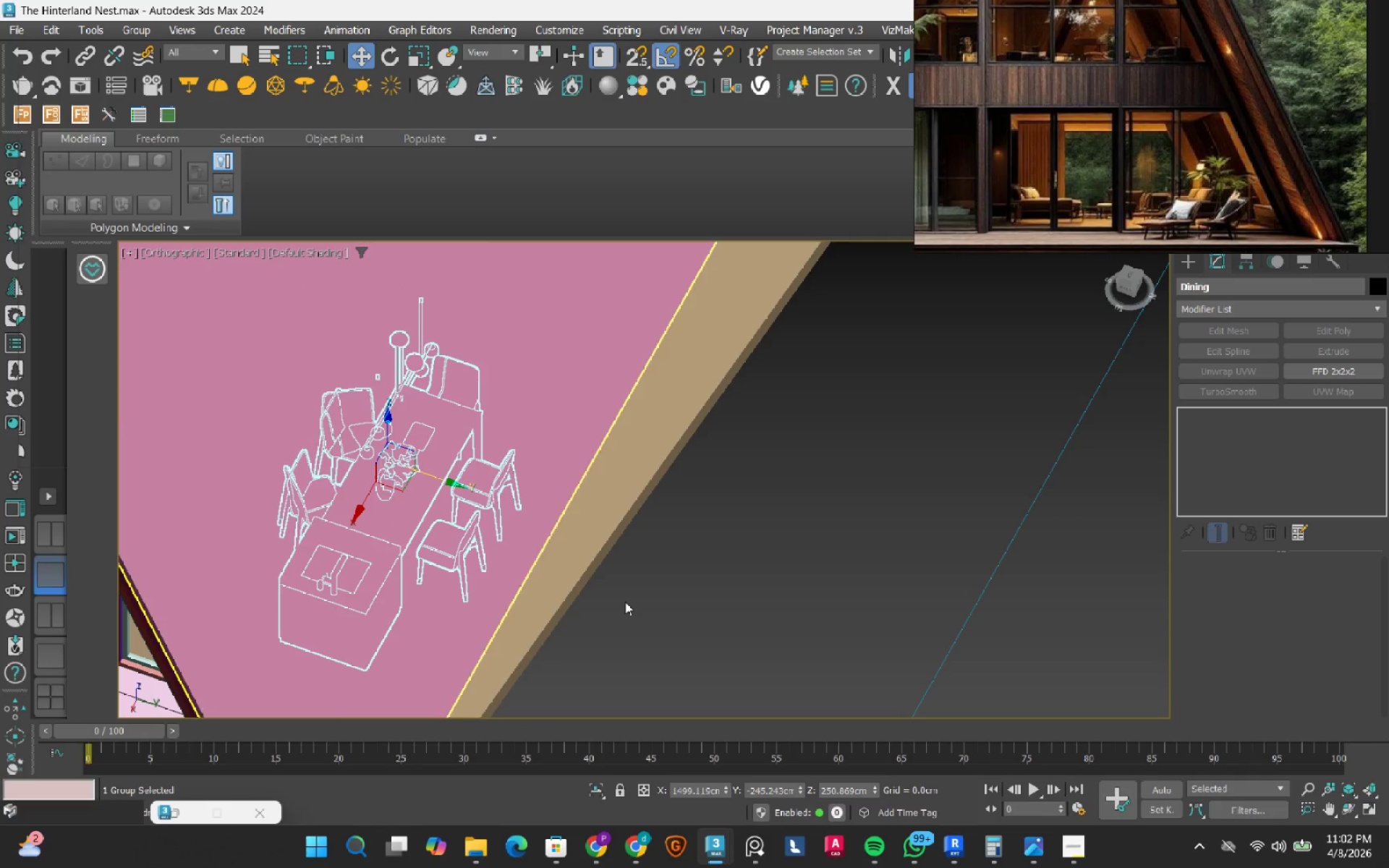 
scroll: coordinate [629, 589], scroll_direction: down, amount: 4.0
 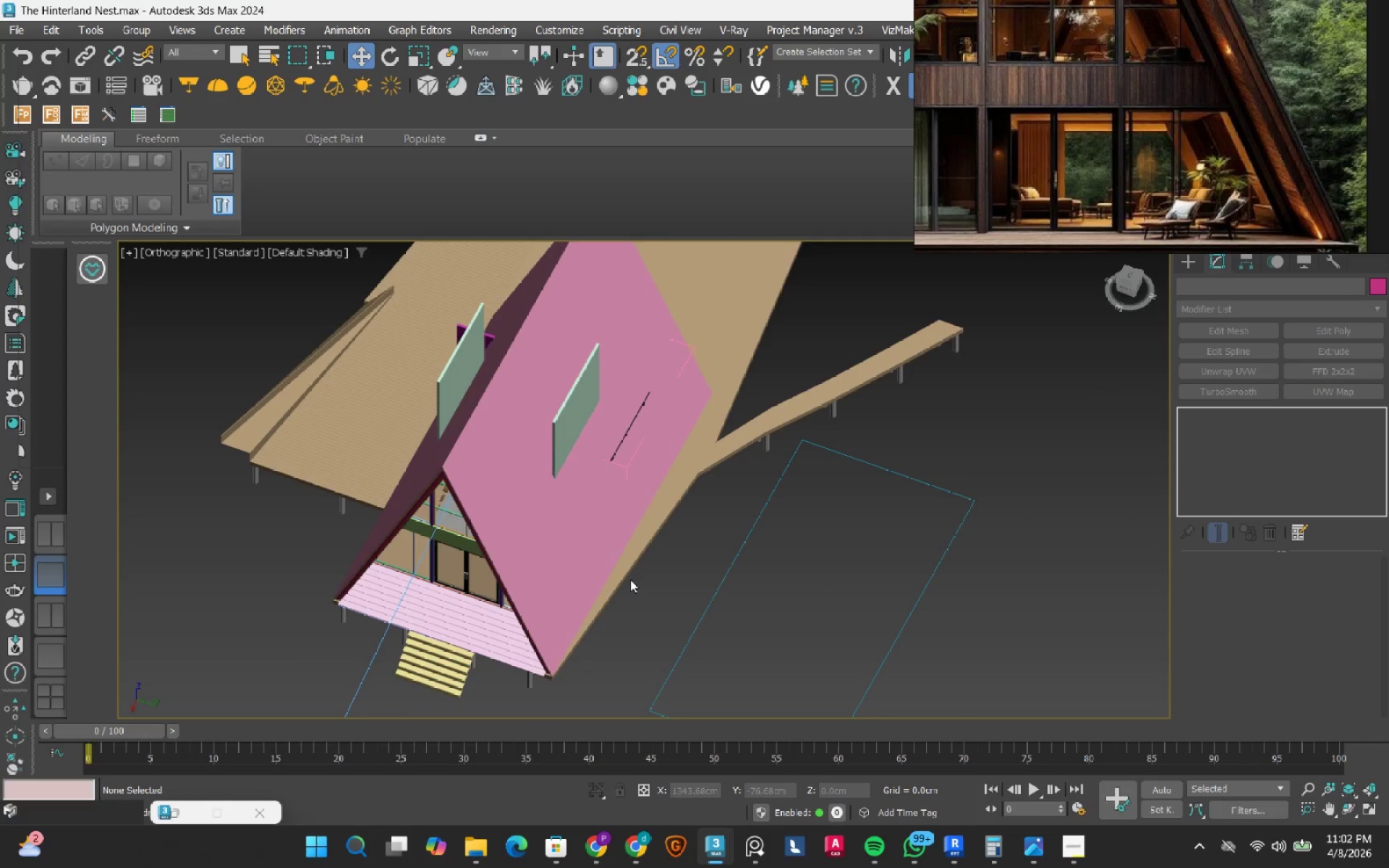 
scroll: coordinate [640, 491], scroll_direction: up, amount: 6.0
 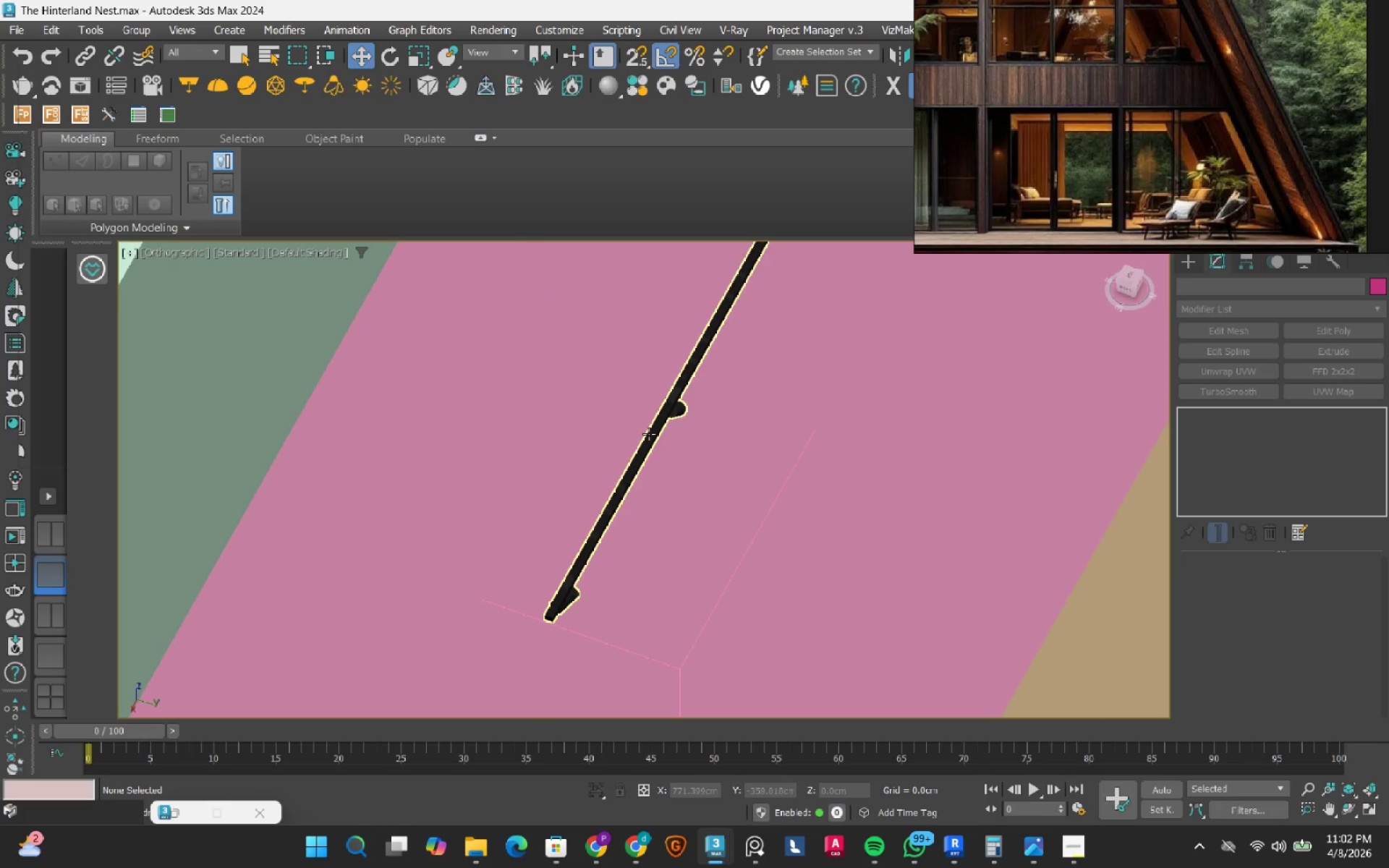 
left_click([649, 434])
 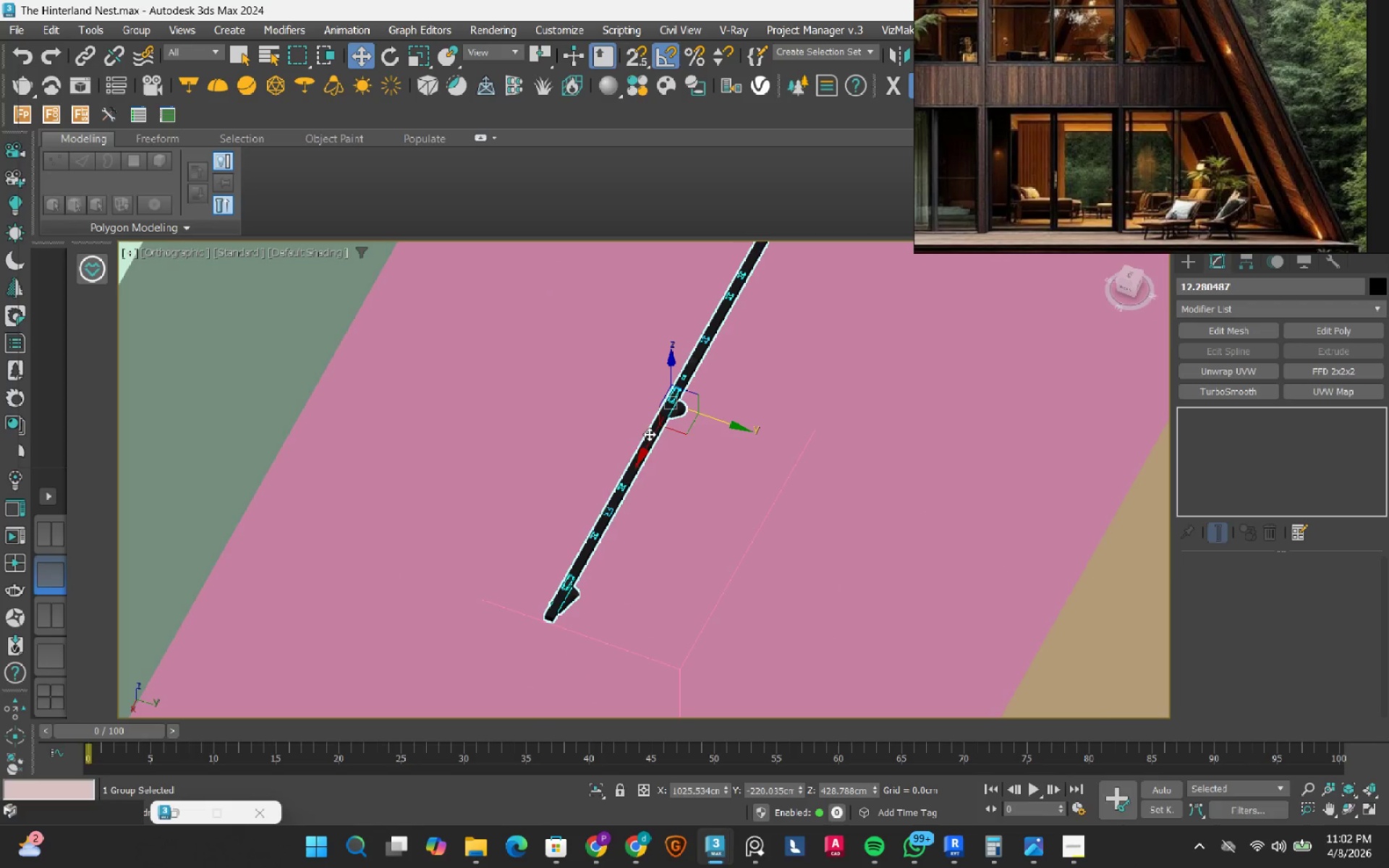 
scroll: coordinate [649, 434], scroll_direction: down, amount: 5.0
 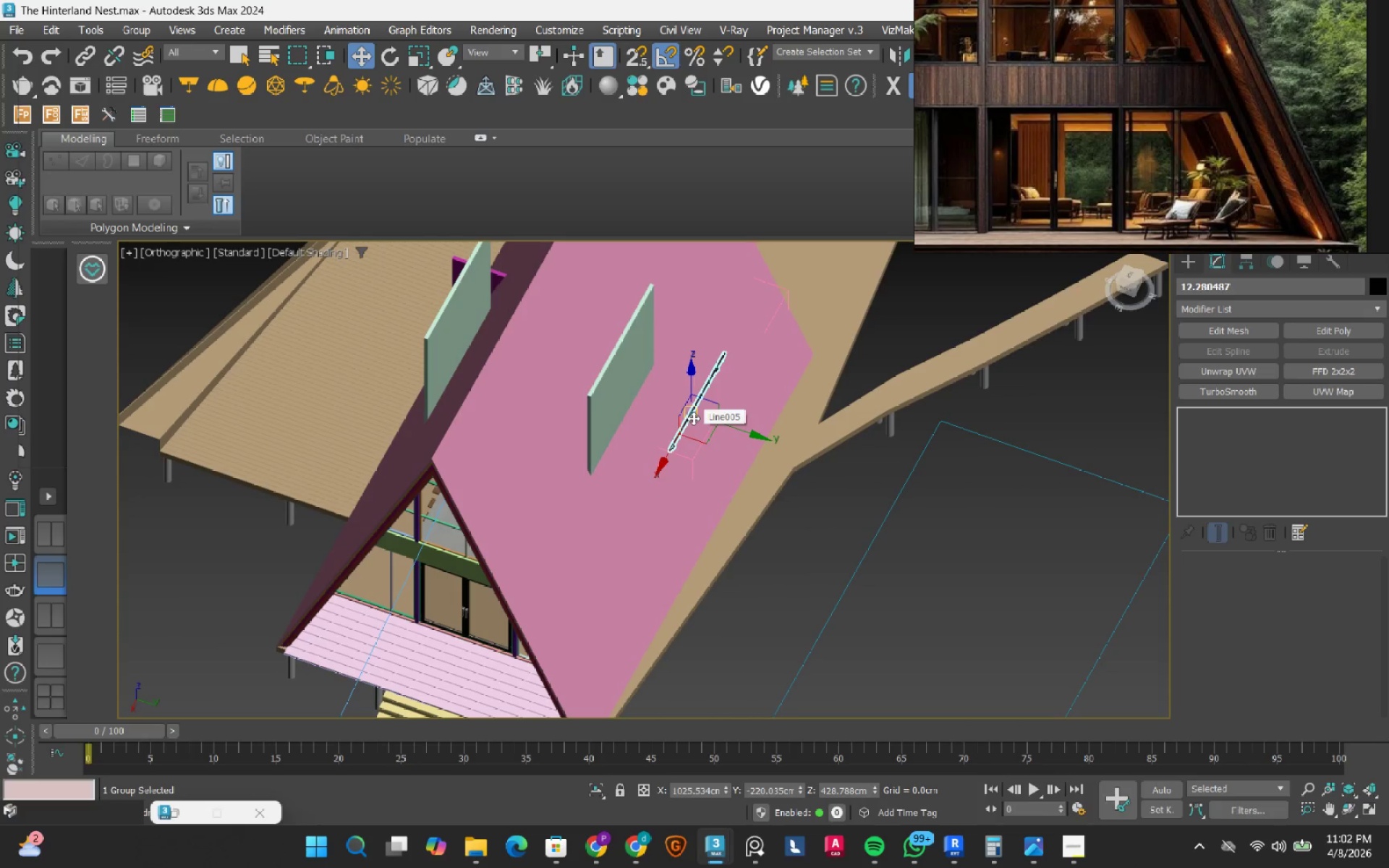 
hold_key(key=AltRight, duration=0.7)
 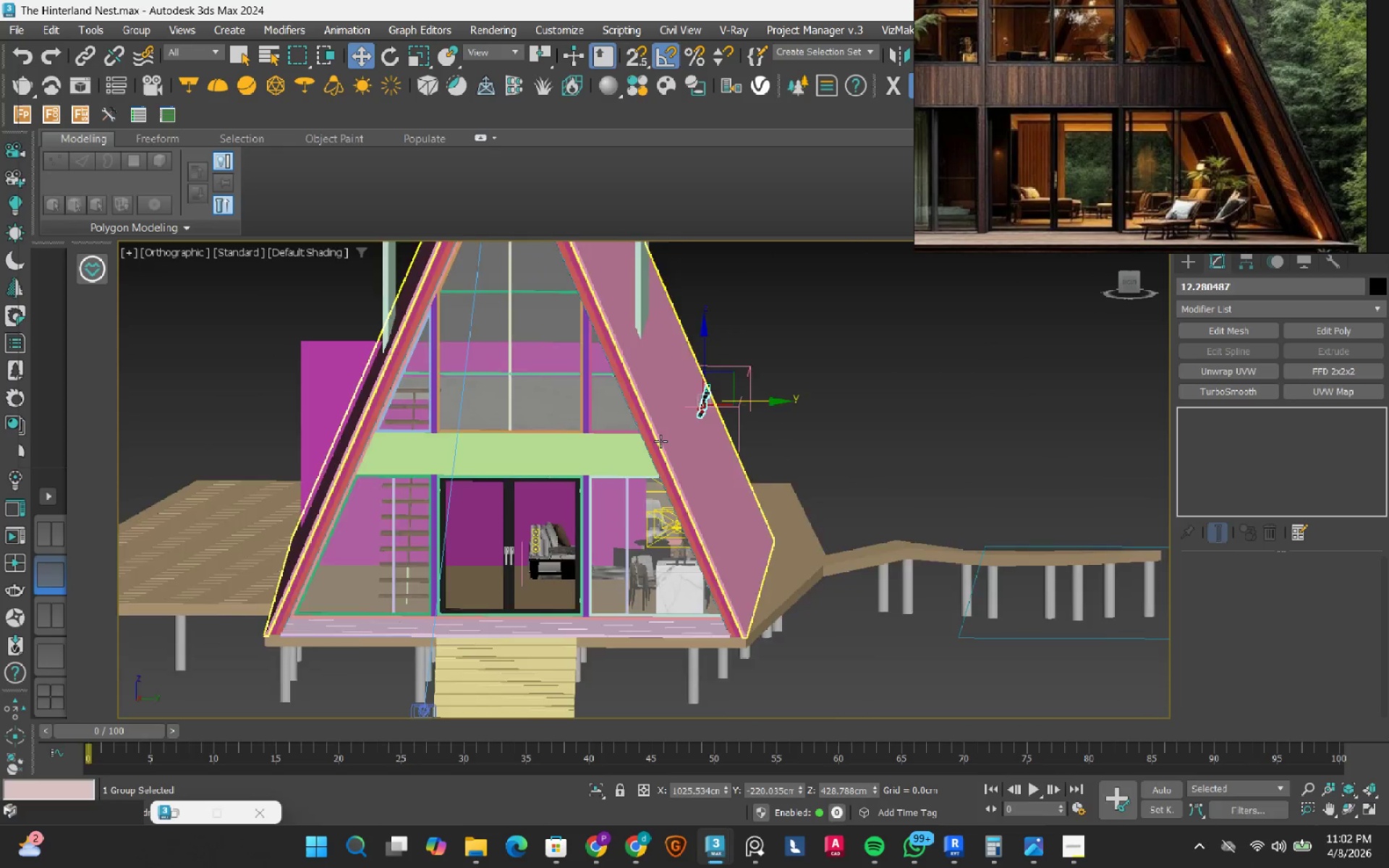 
hold_key(key=AltRight, duration=0.97)
 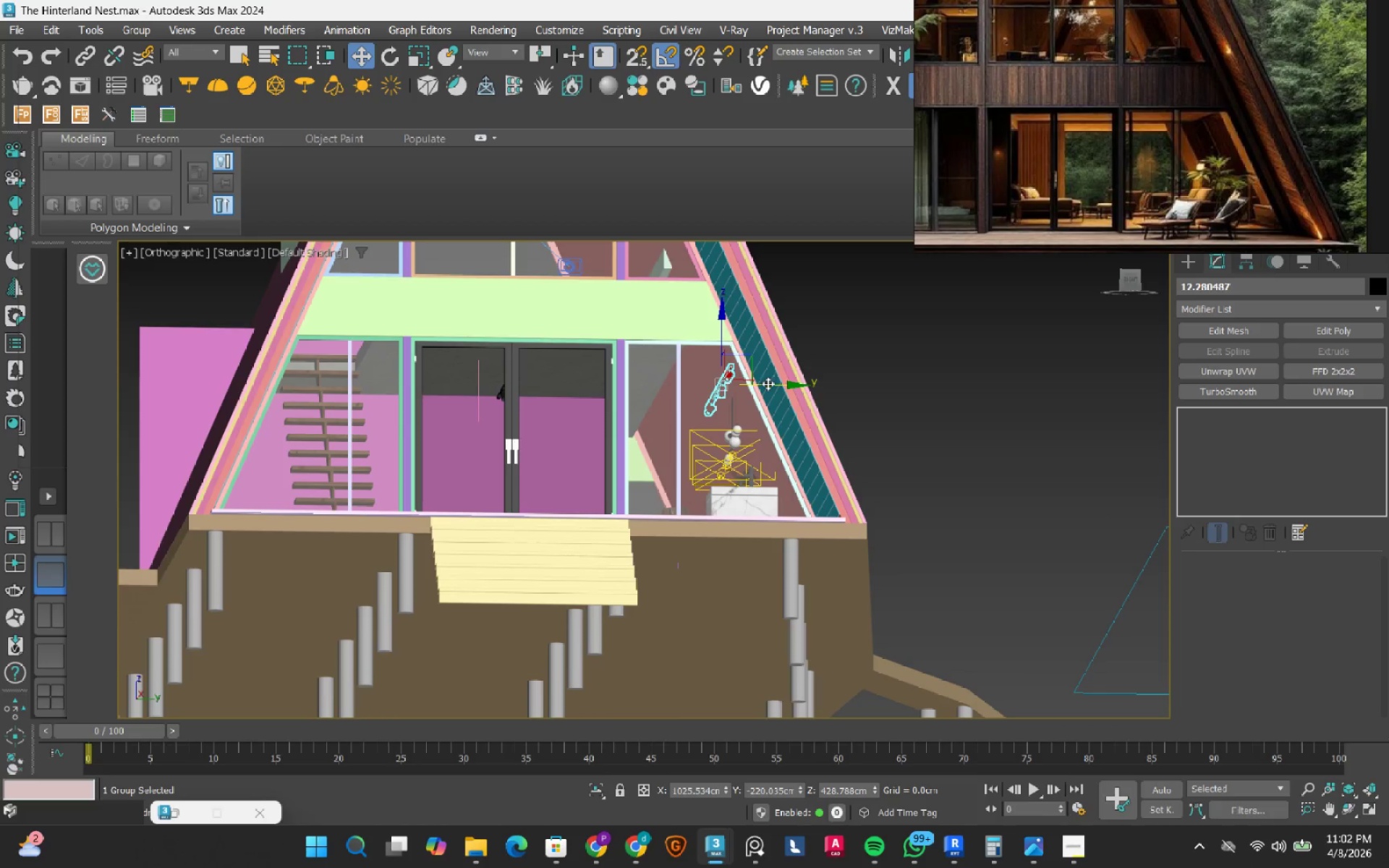 
scroll: coordinate [660, 441], scroll_direction: up, amount: 2.0
 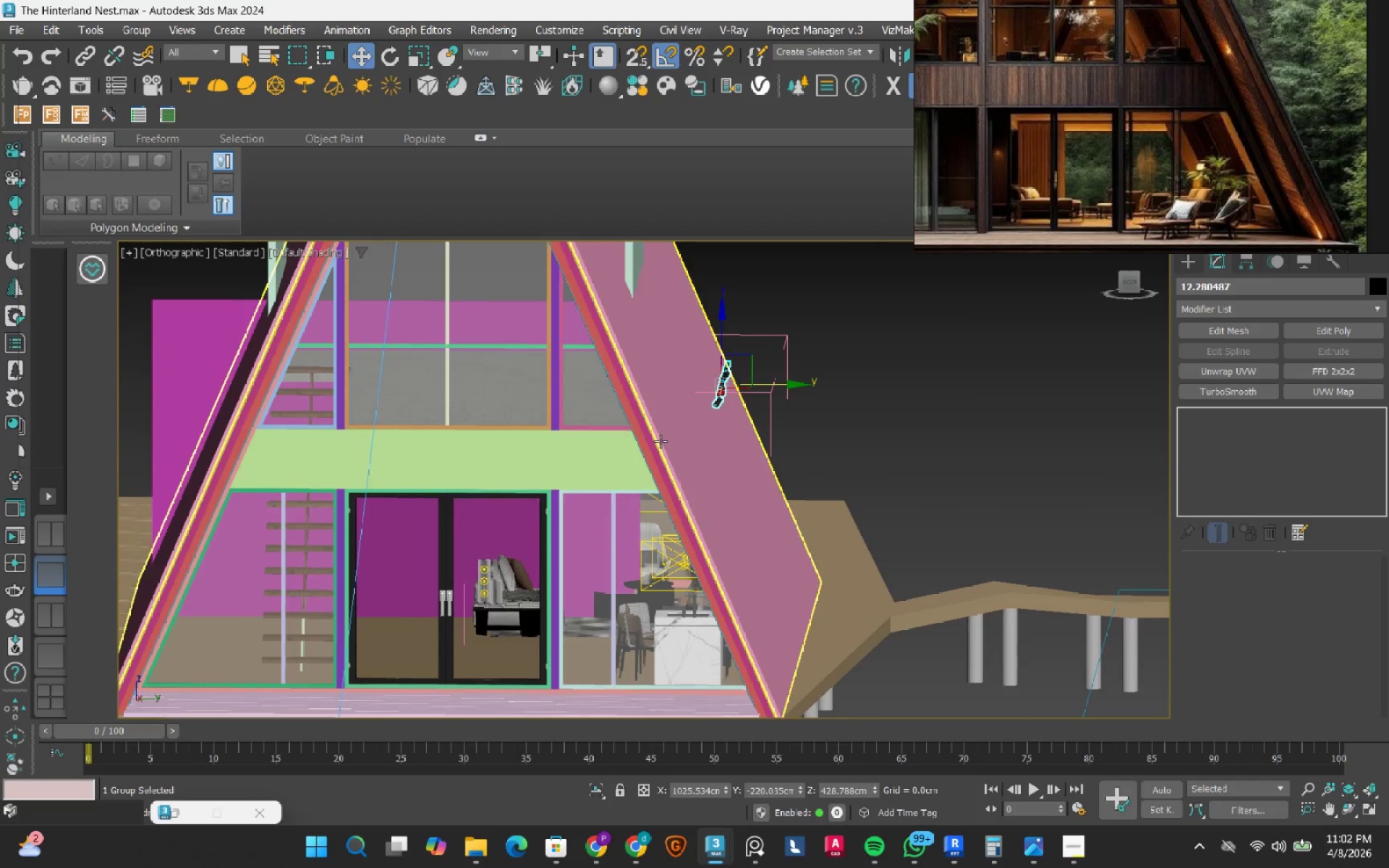 
left_click_drag(start_coordinate=[768, 383], to_coordinate=[666, 381])
 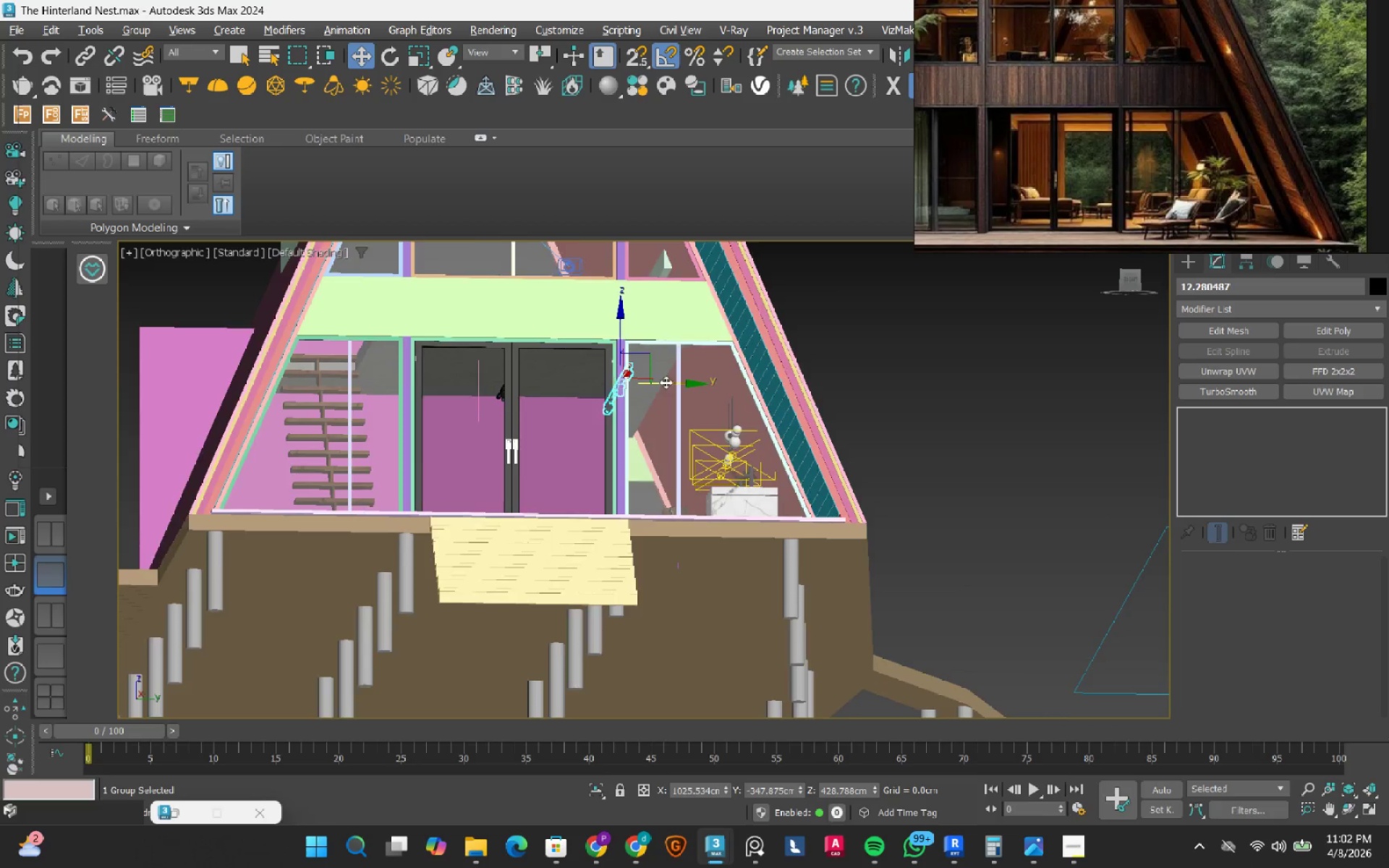 
hold_key(key=AltRight, duration=1.36)
 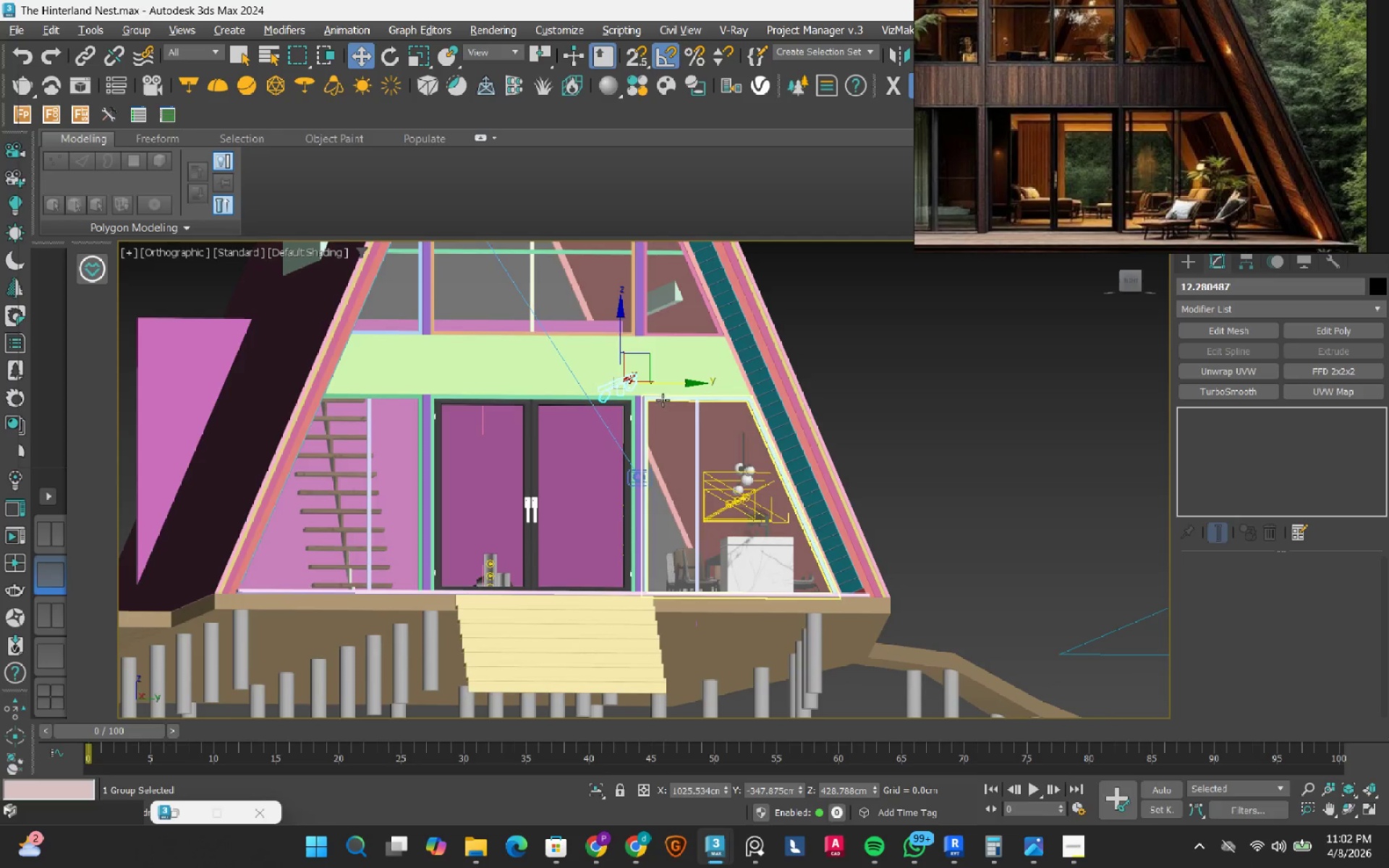 
hold_key(key=AltRight, duration=0.56)
 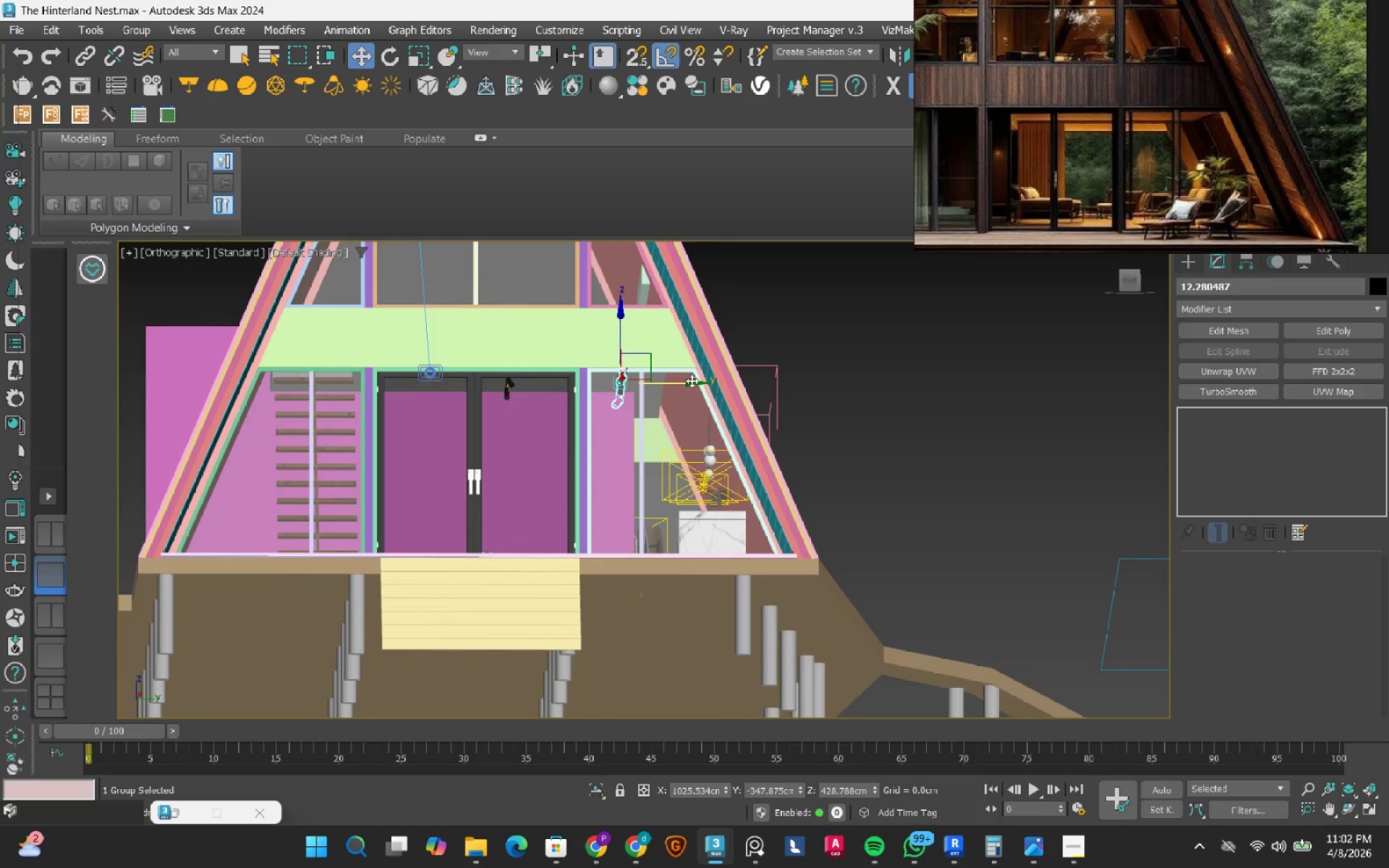 
left_click_drag(start_coordinate=[686, 384], to_coordinate=[700, 386])
 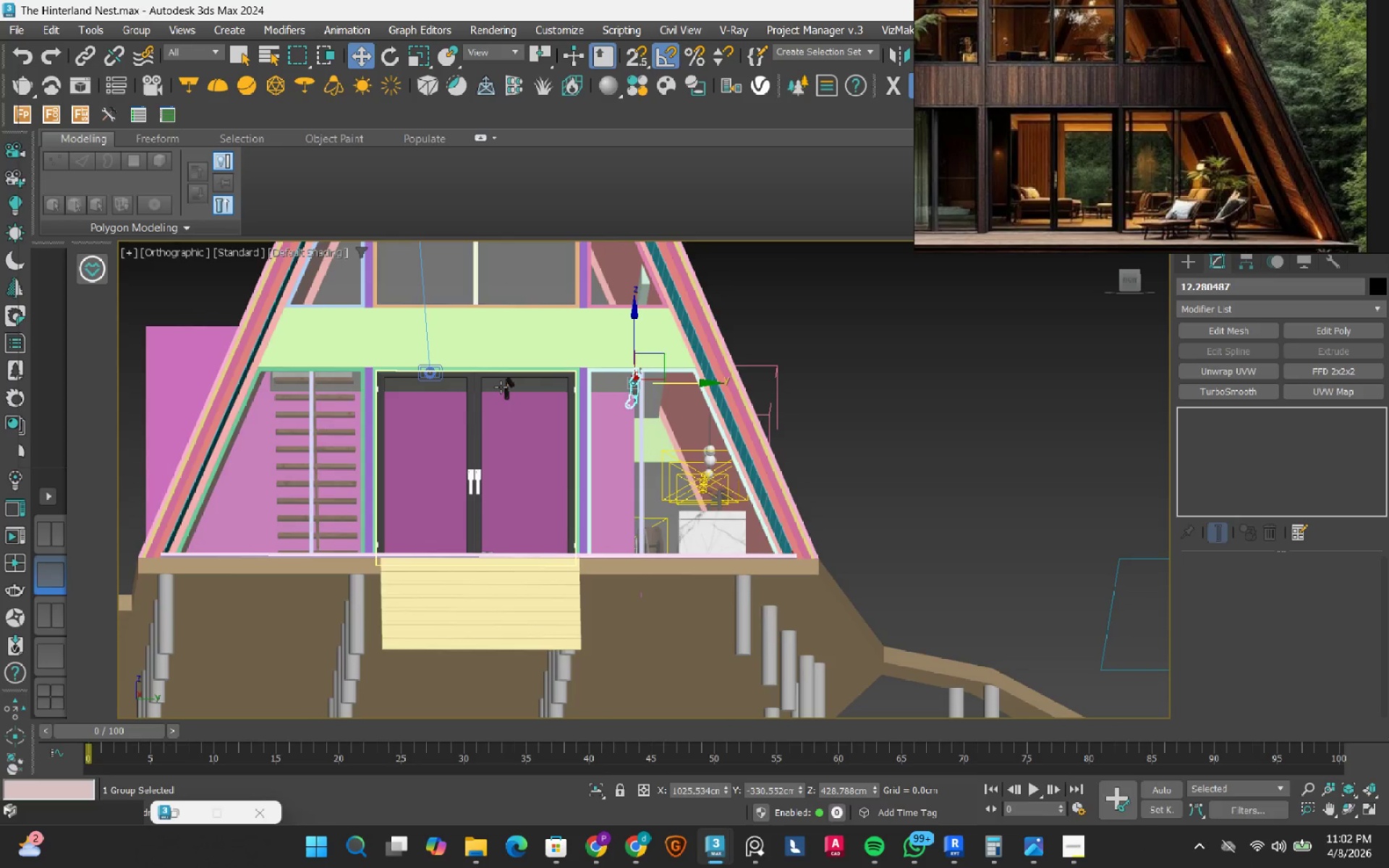 
scroll: coordinate [501, 387], scroll_direction: up, amount: 3.0
 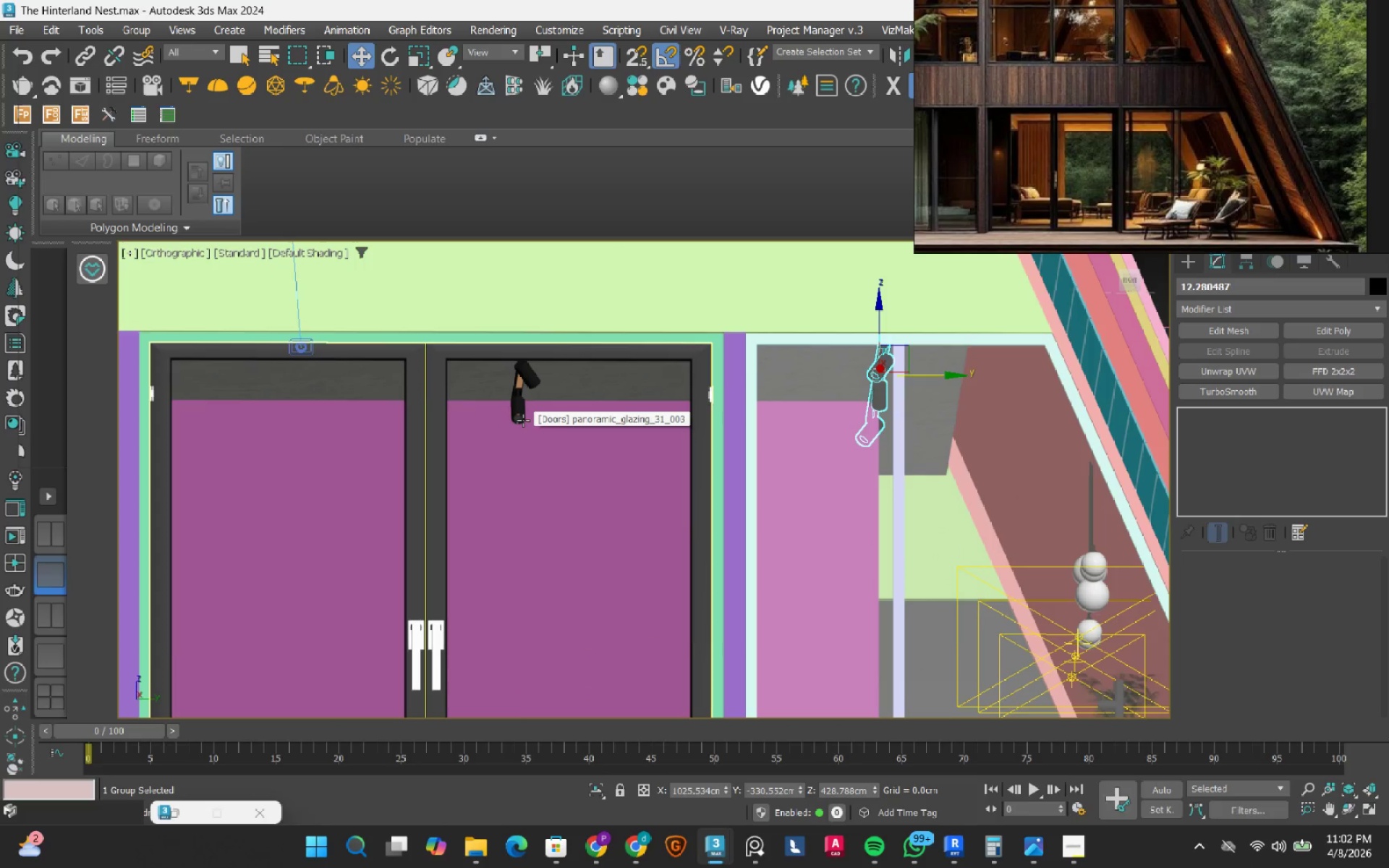 
key(F3)
 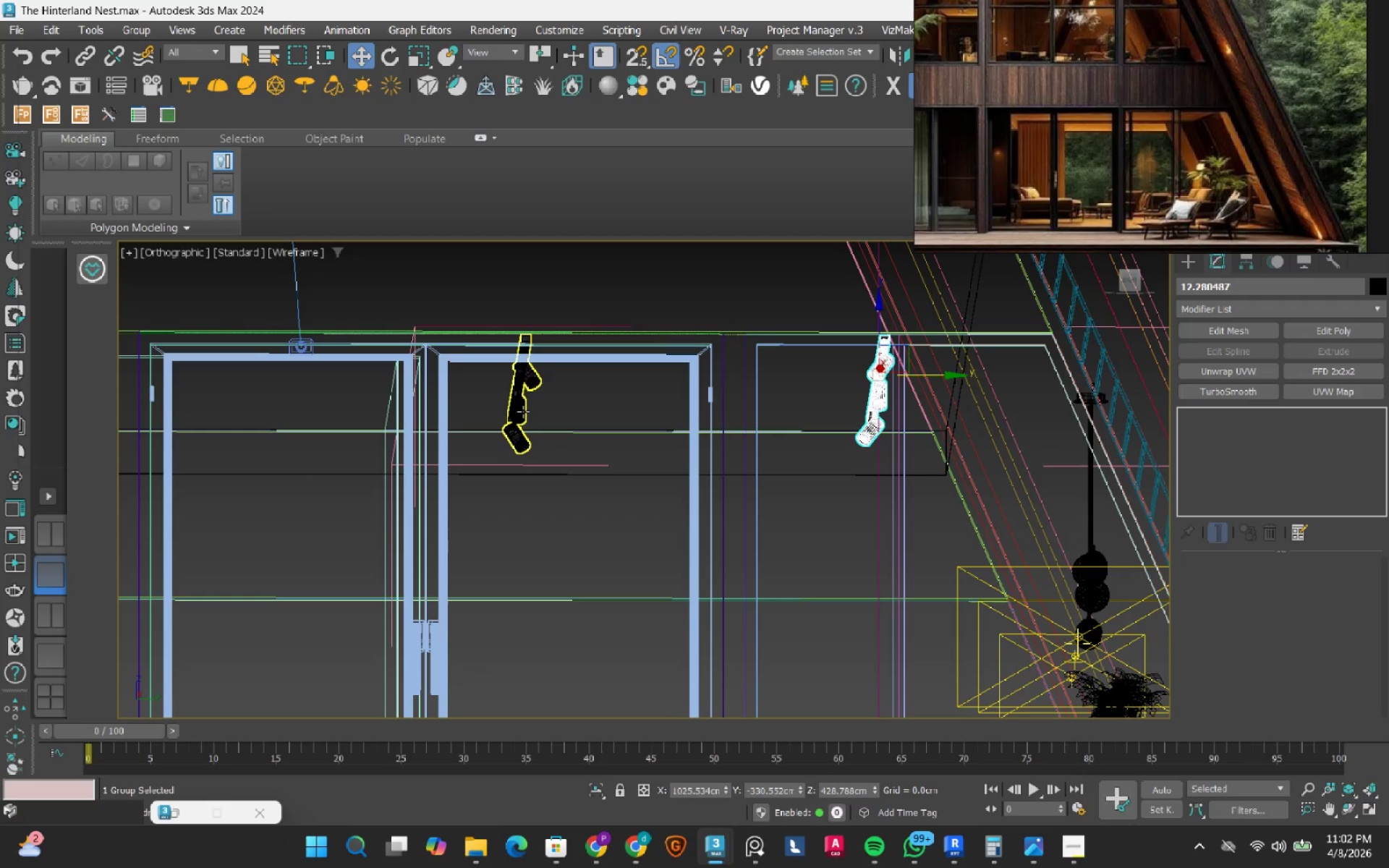 
left_click([523, 412])
 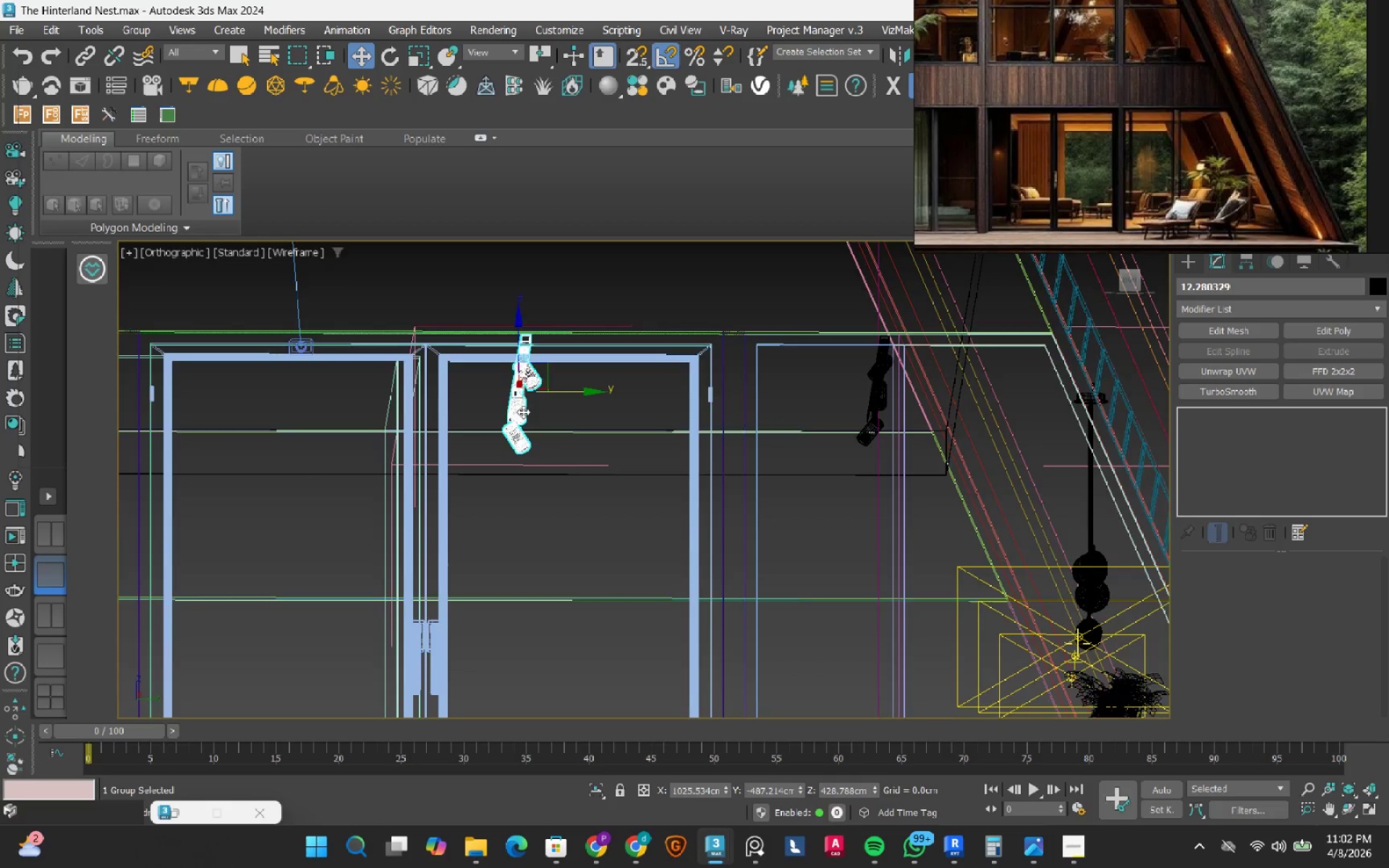 
key(F3)
 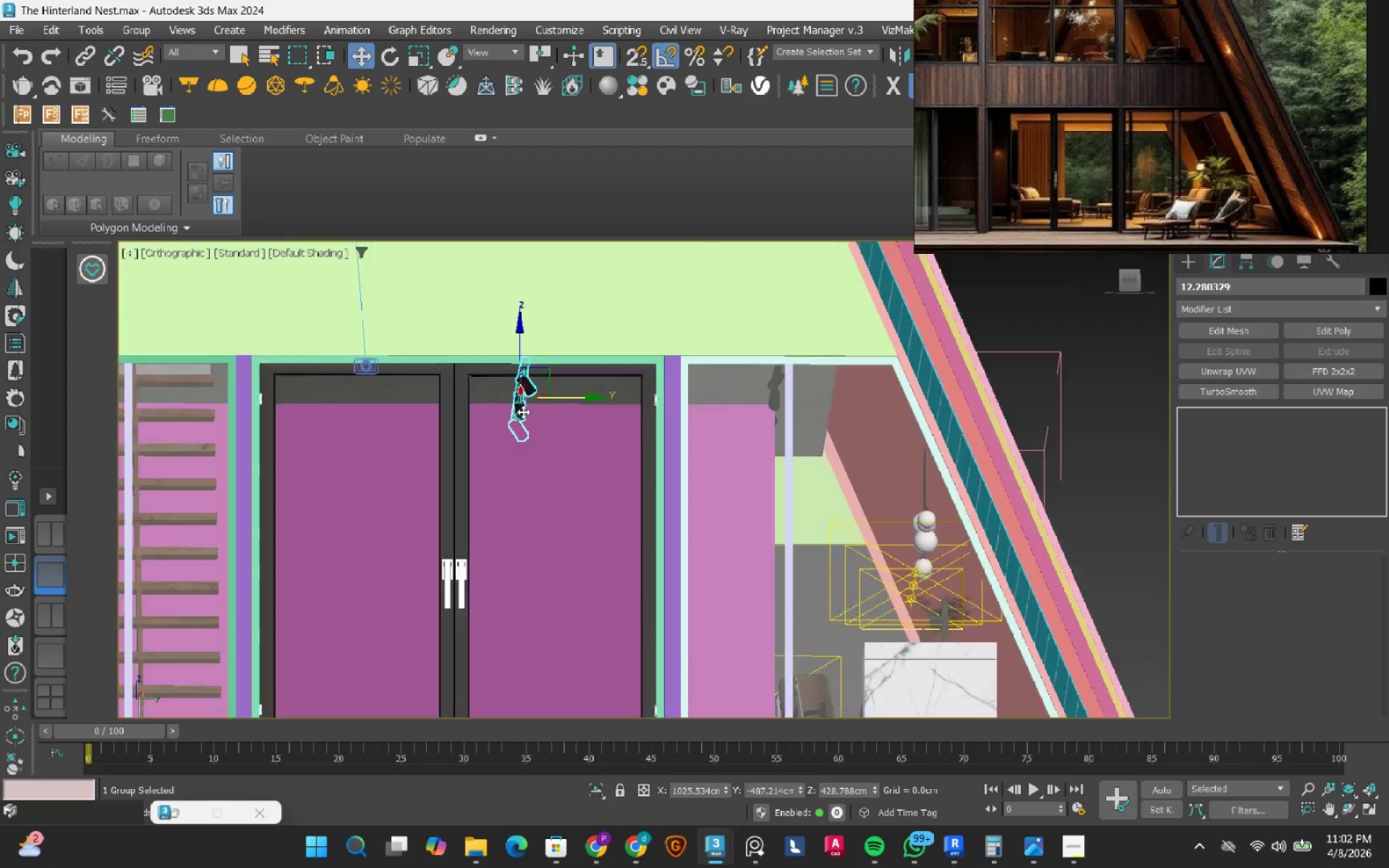 
scroll: coordinate [523, 412], scroll_direction: down, amount: 2.0
 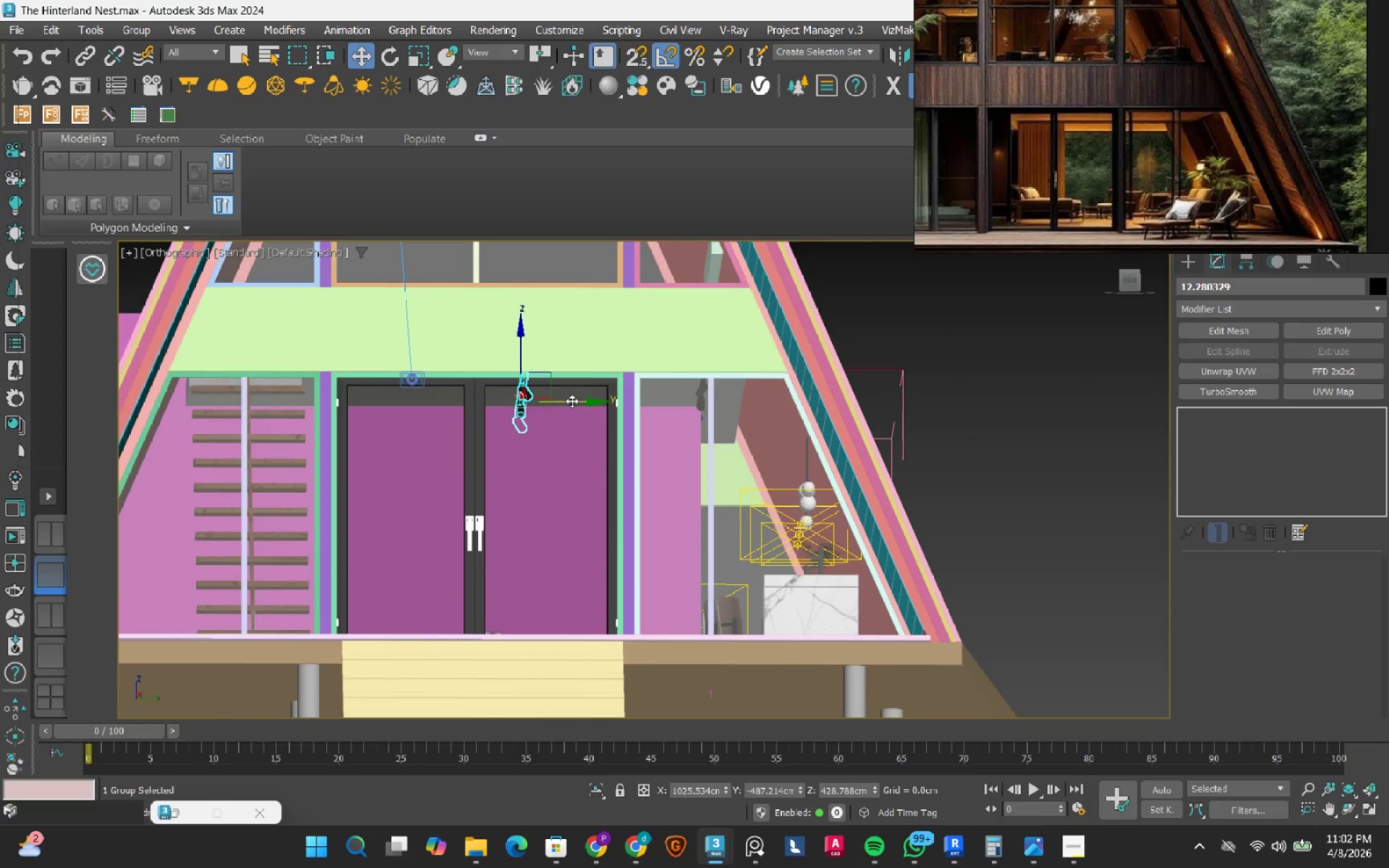 
left_click_drag(start_coordinate=[572, 401], to_coordinate=[487, 396])
 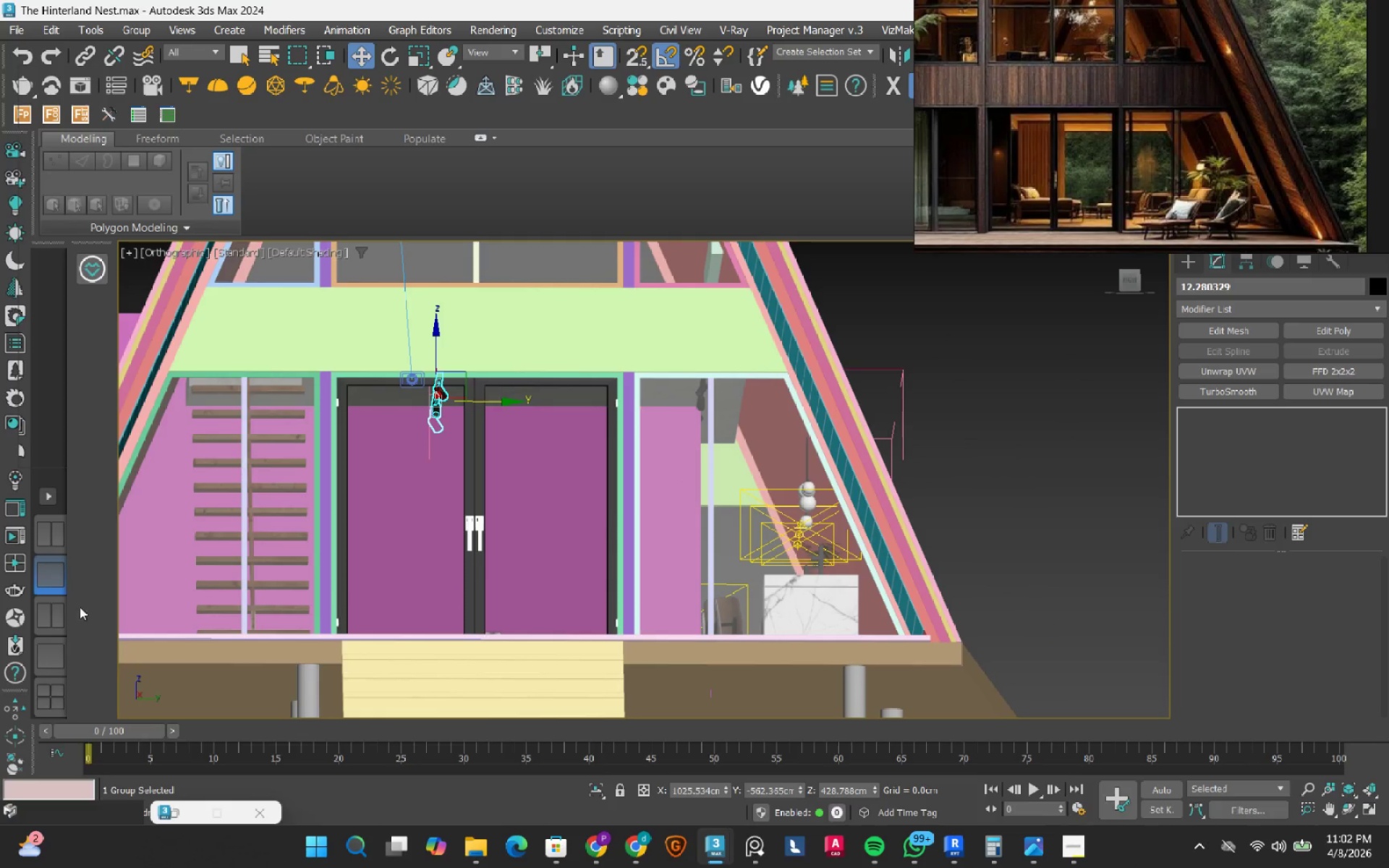 
left_click([57, 614])
 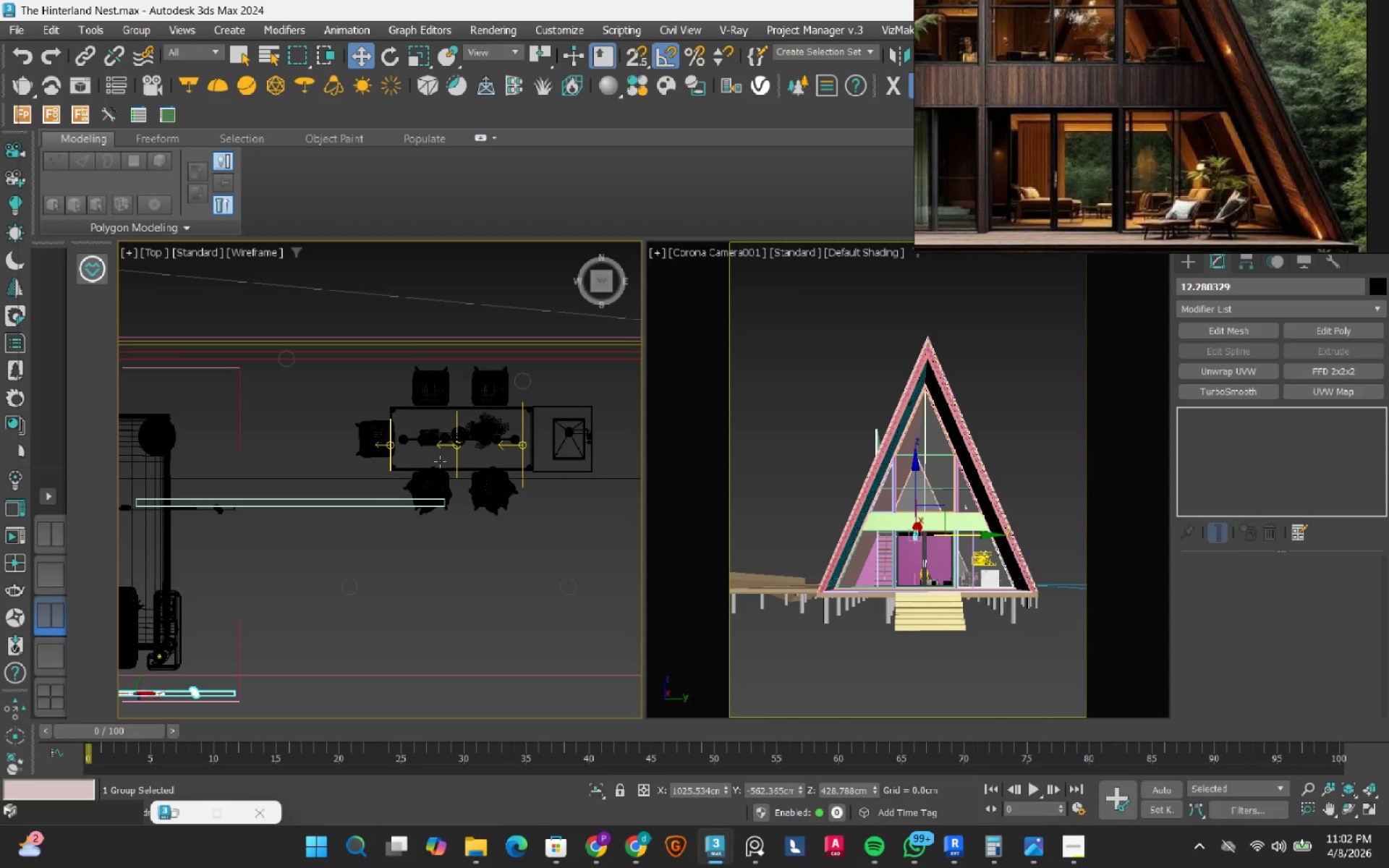 
scroll: coordinate [440, 461], scroll_direction: down, amount: 3.0
 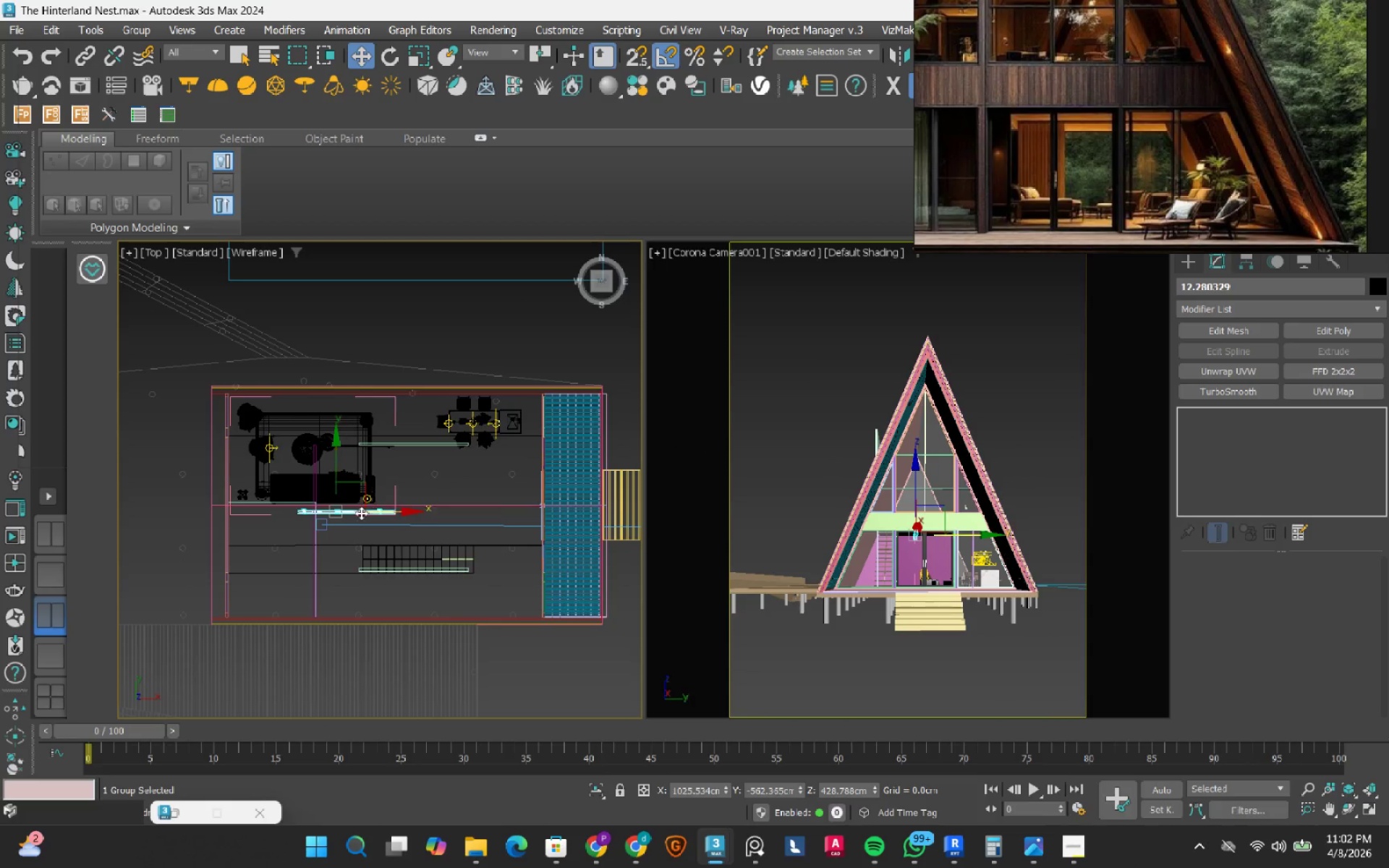 
scroll: coordinate [321, 522], scroll_direction: up, amount: 4.0
 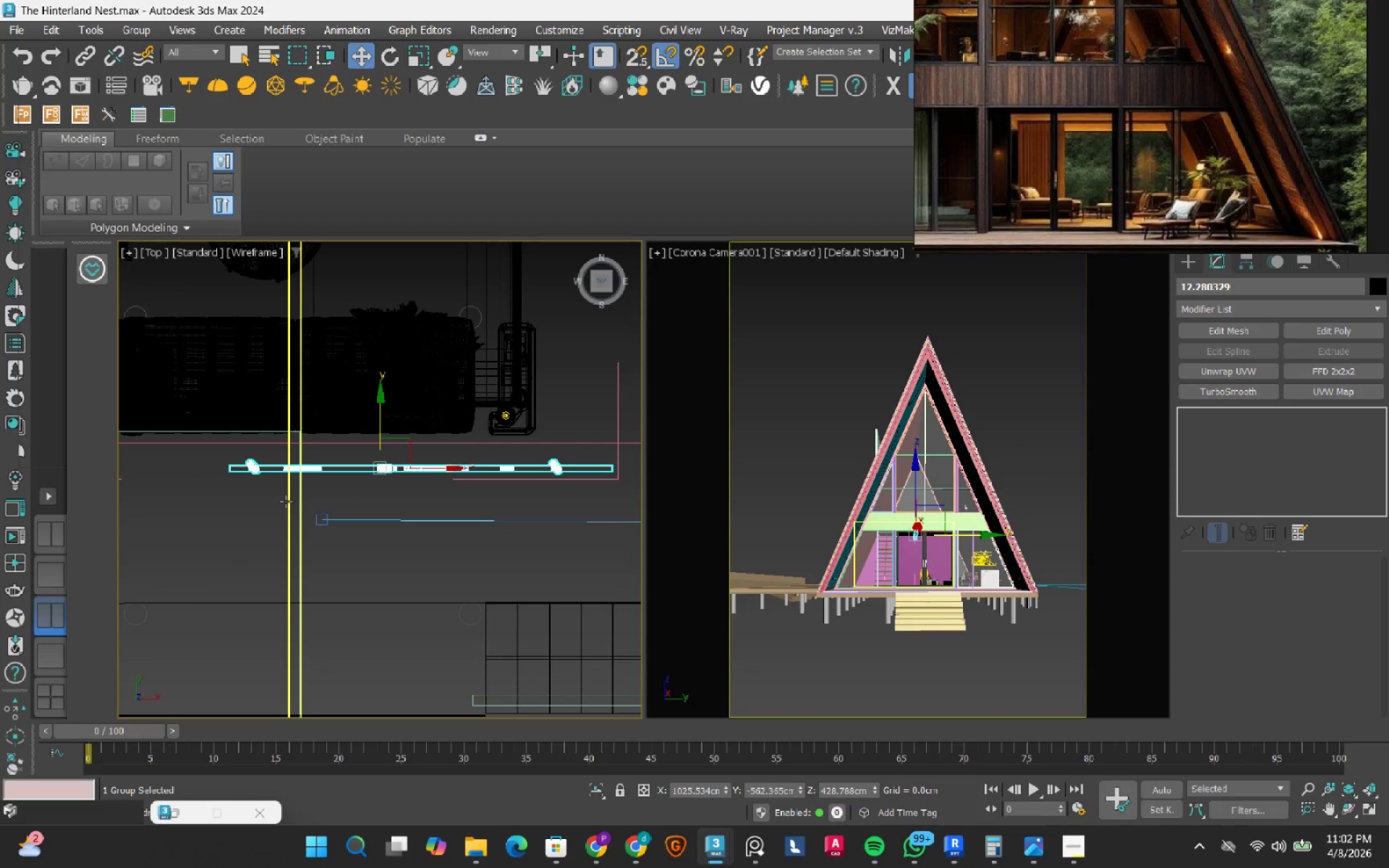 
left_click([286, 501])
 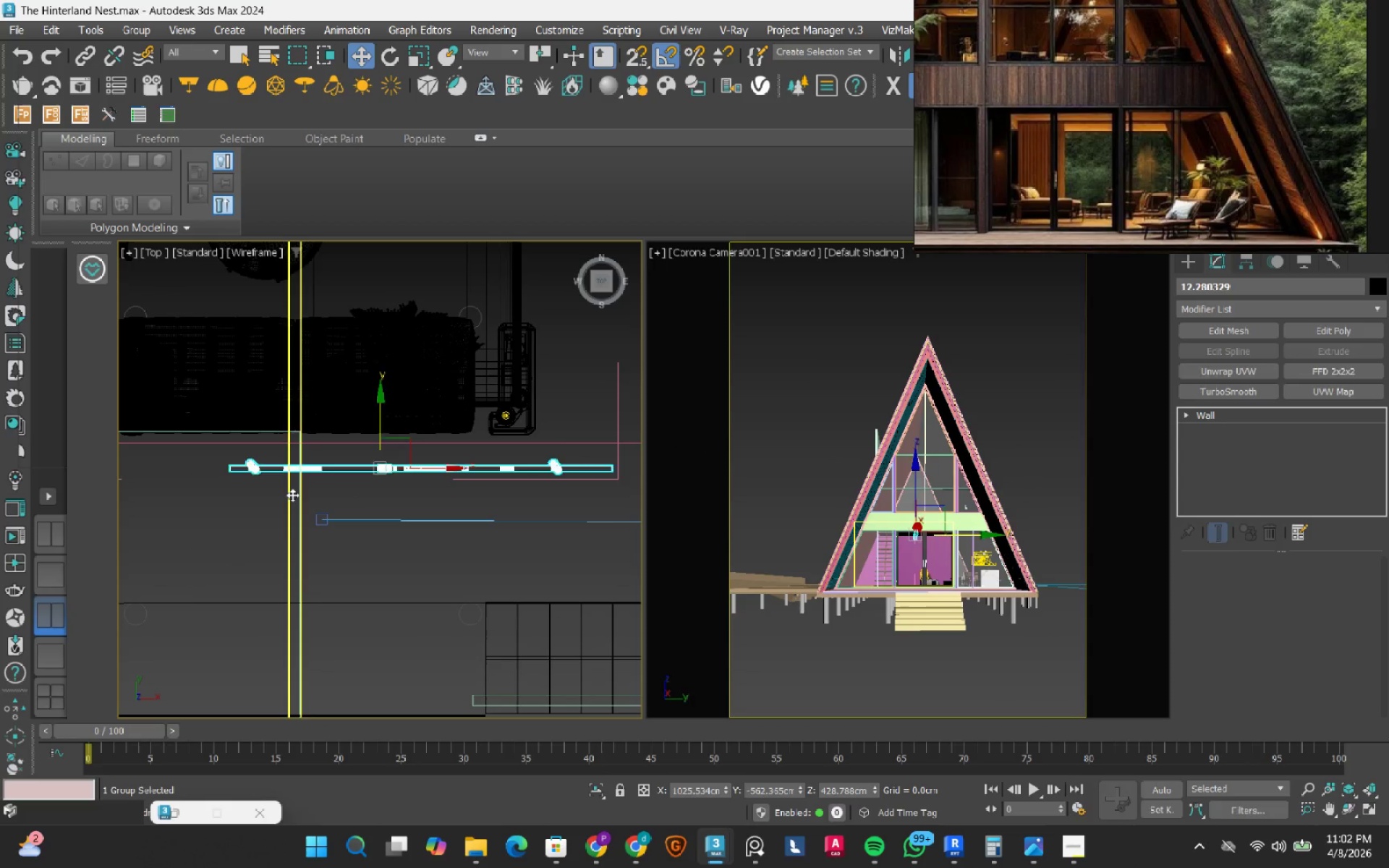 
scroll: coordinate [293, 494], scroll_direction: down, amount: 4.0
 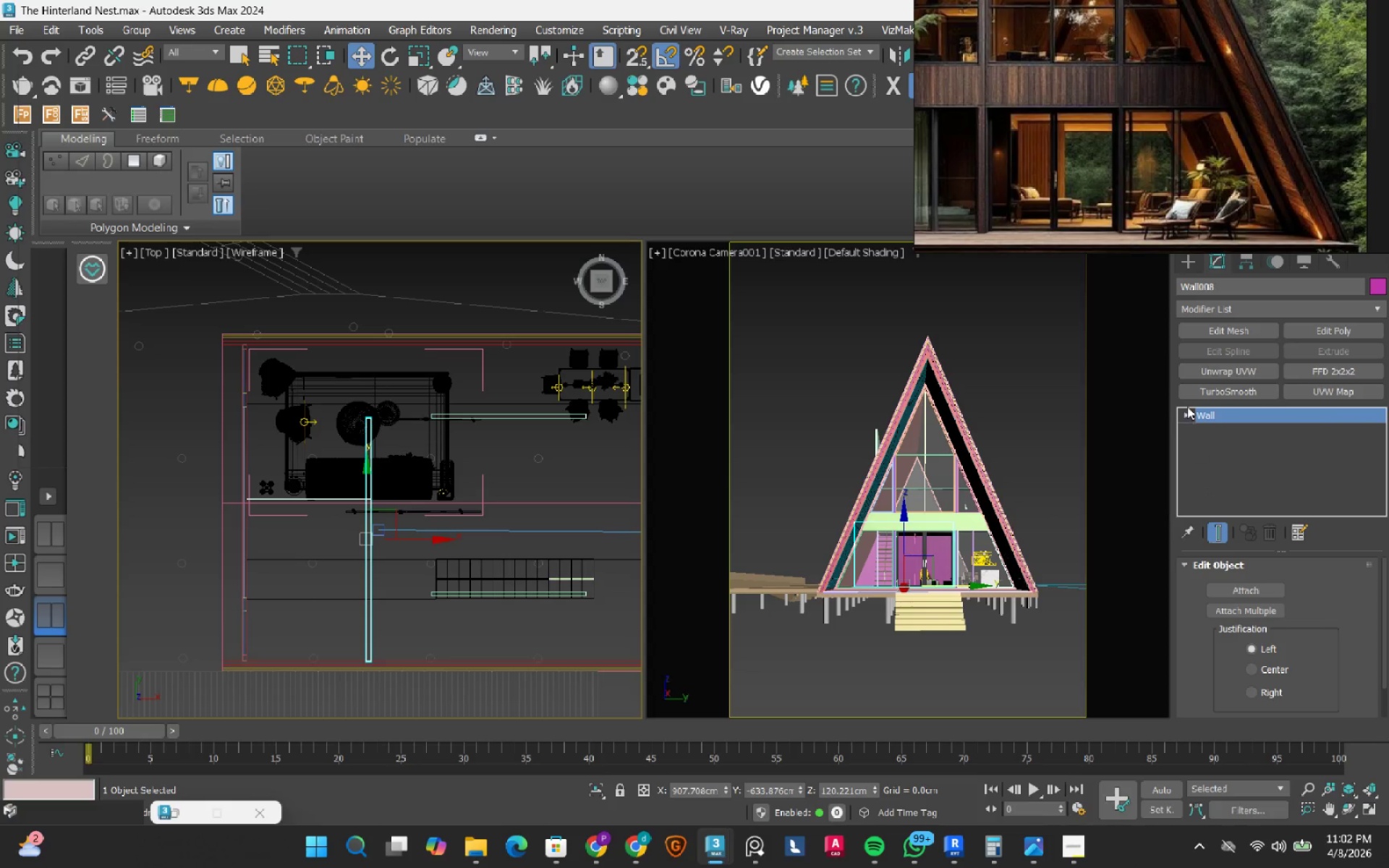 
left_click([1325, 333])
 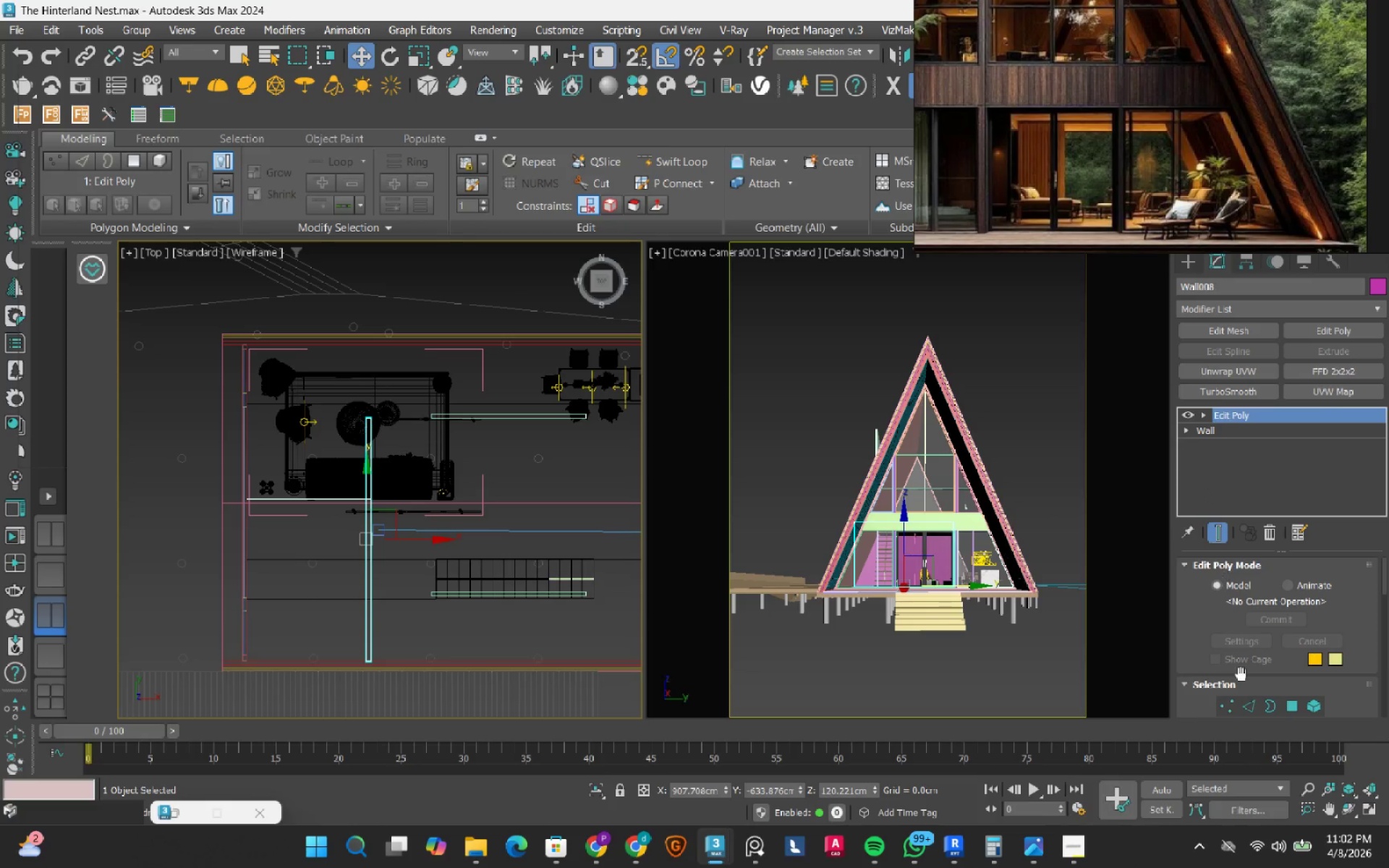 
left_click_drag(start_coordinate=[1220, 710], to_coordinate=[1216, 707])
 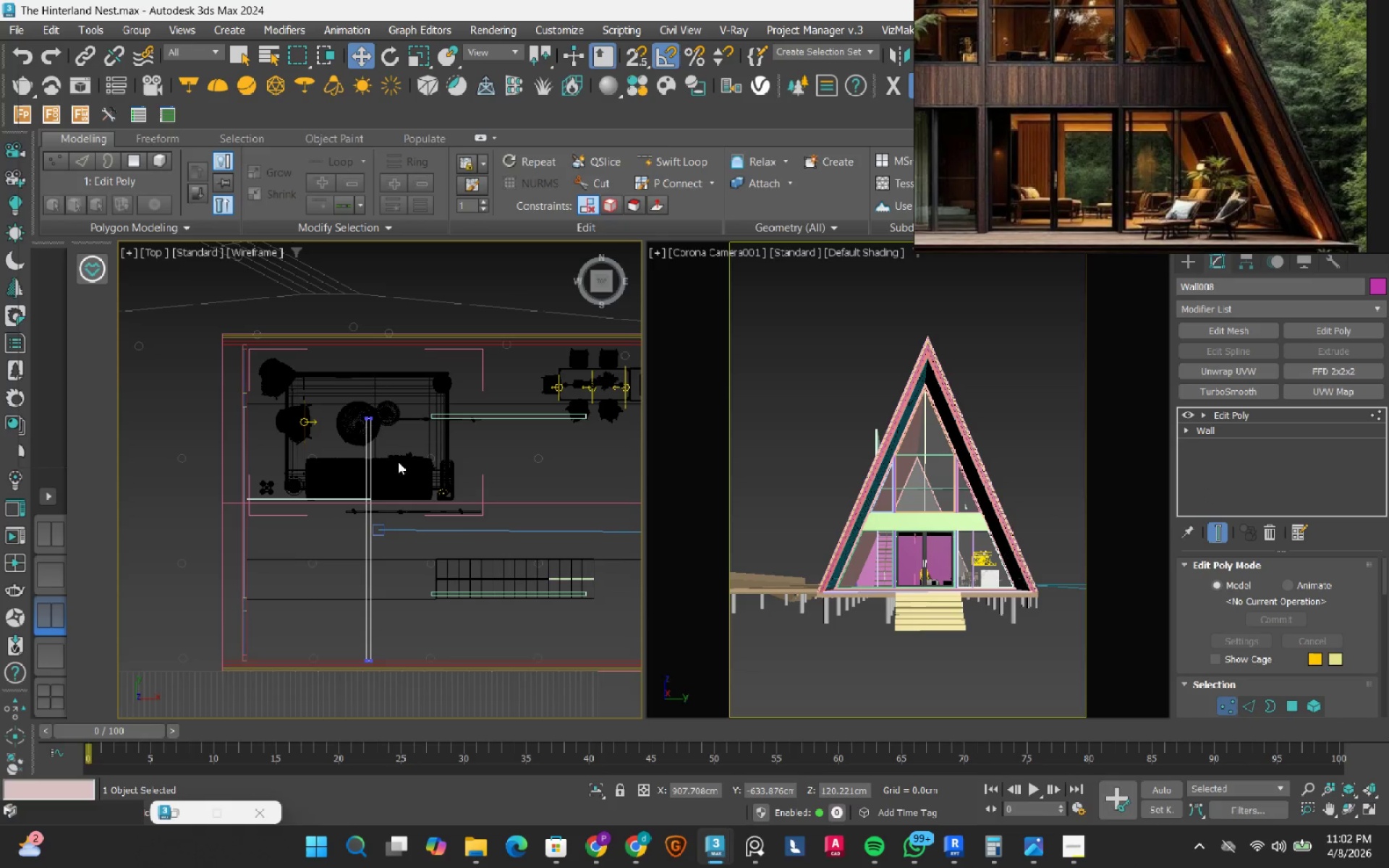 
left_click_drag(start_coordinate=[339, 370], to_coordinate=[437, 459])
 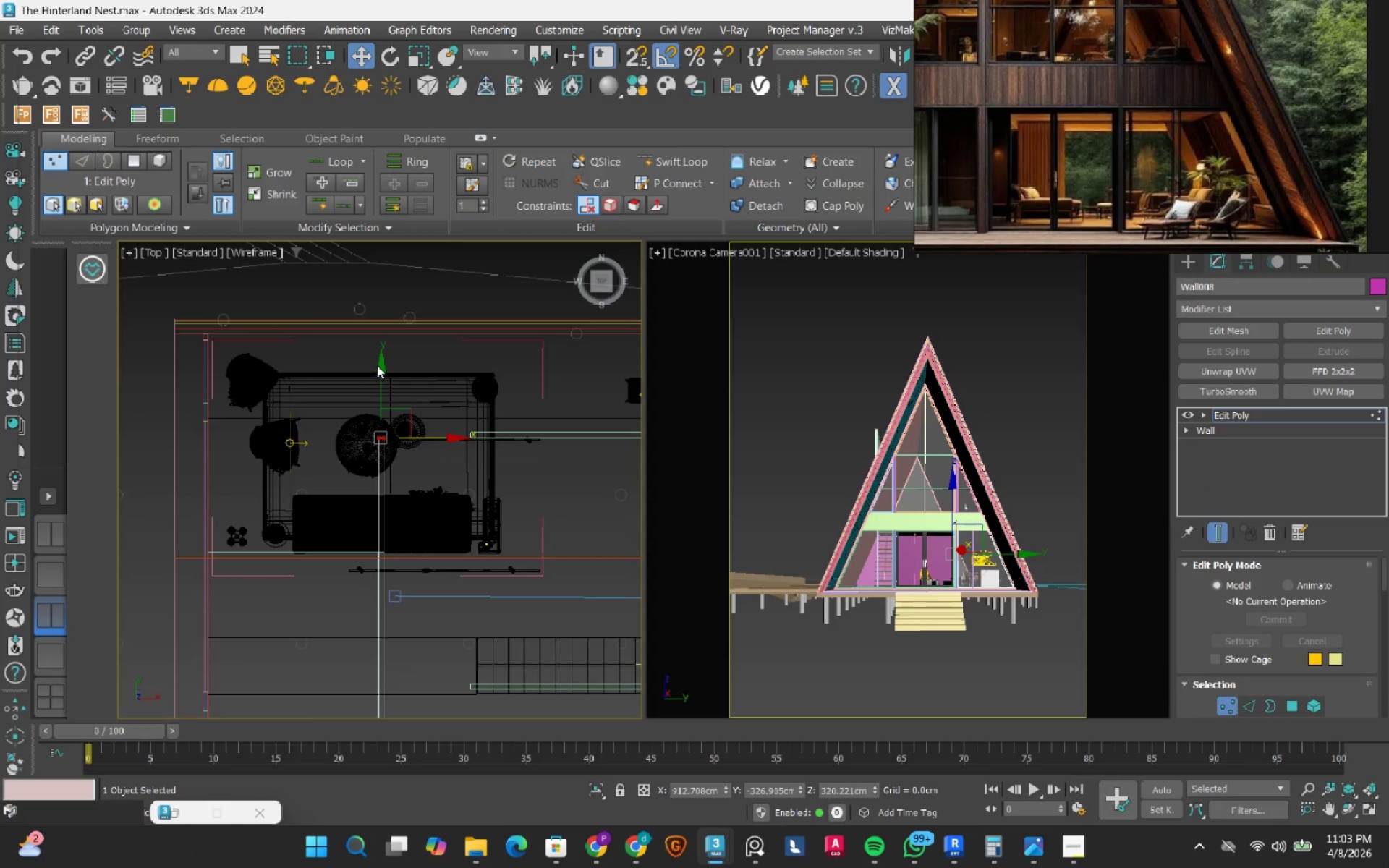 
scroll: coordinate [396, 459], scroll_direction: up, amount: 2.0
 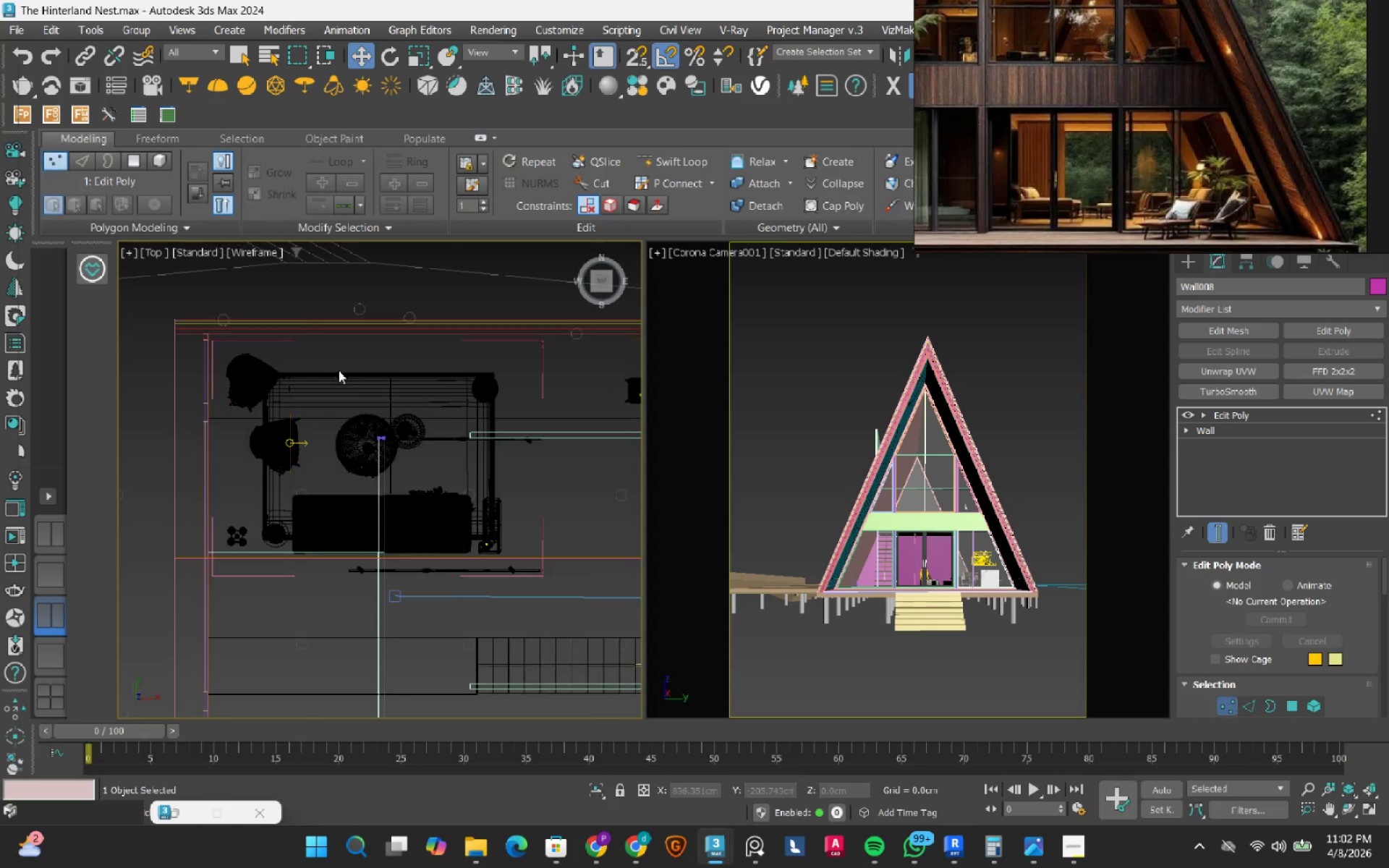 
left_click_drag(start_coordinate=[378, 363], to_coordinate=[446, 477])
 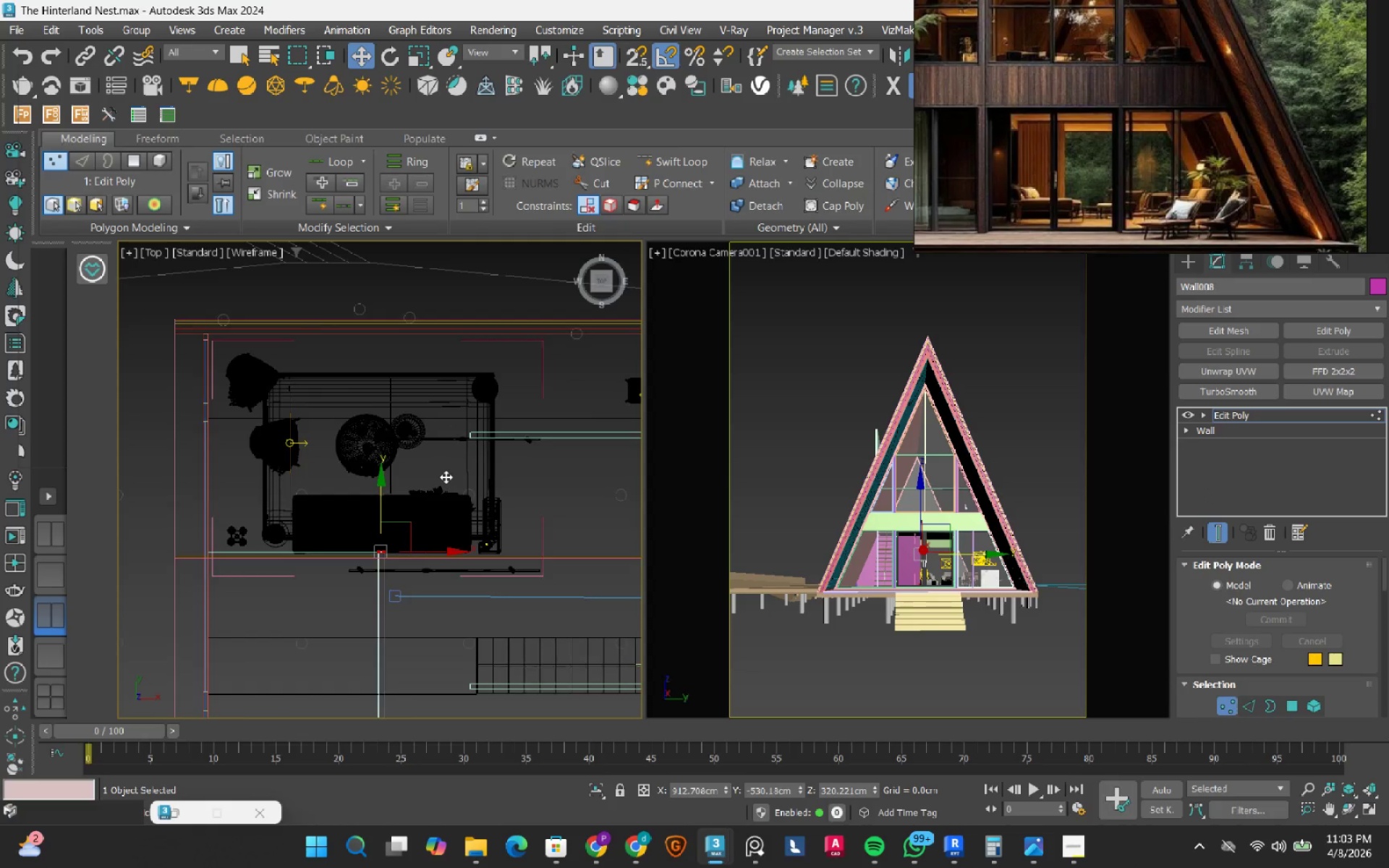 
scroll: coordinate [446, 477], scroll_direction: down, amount: 2.0
 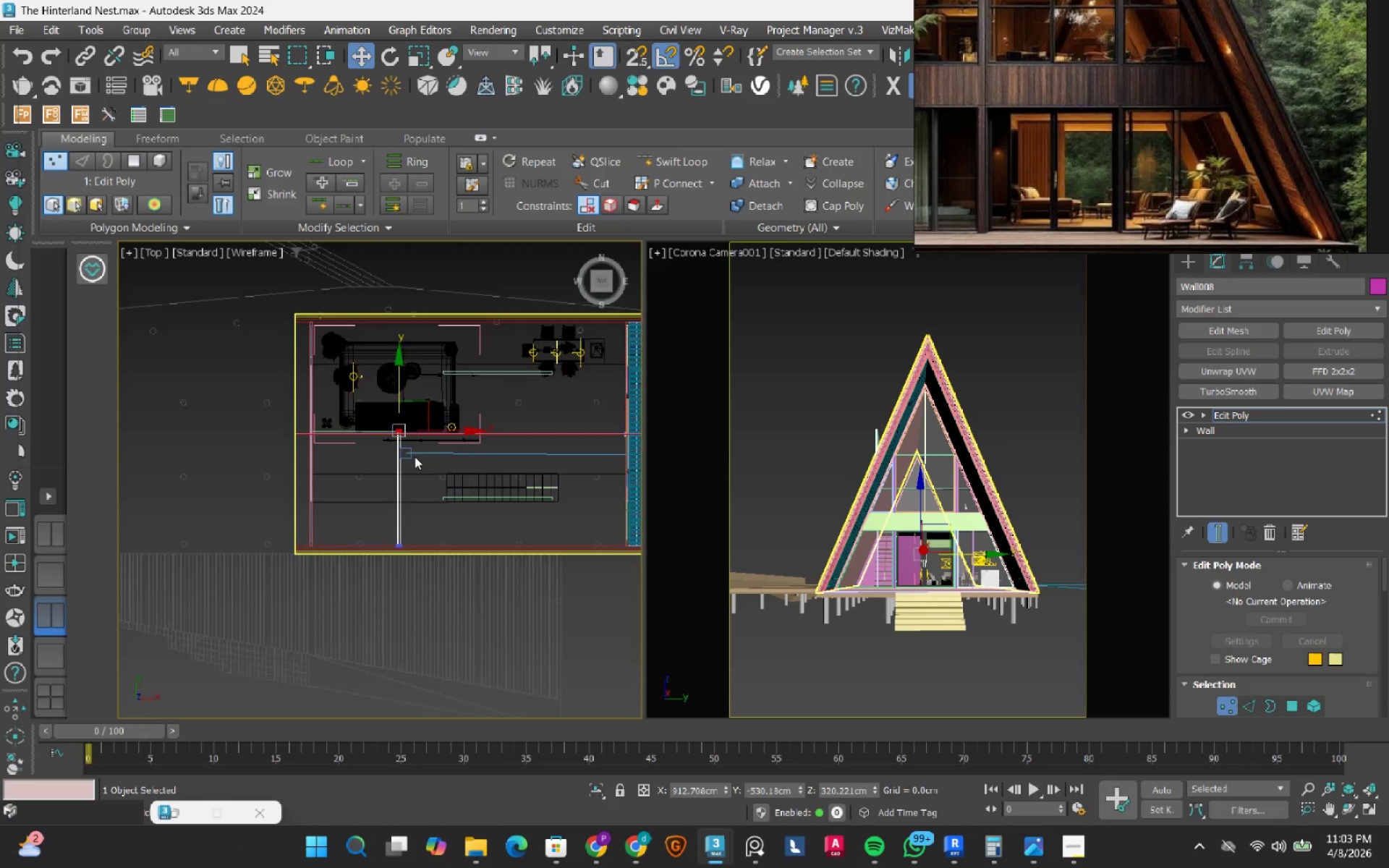 
scroll: coordinate [415, 455], scroll_direction: up, amount: 3.0
 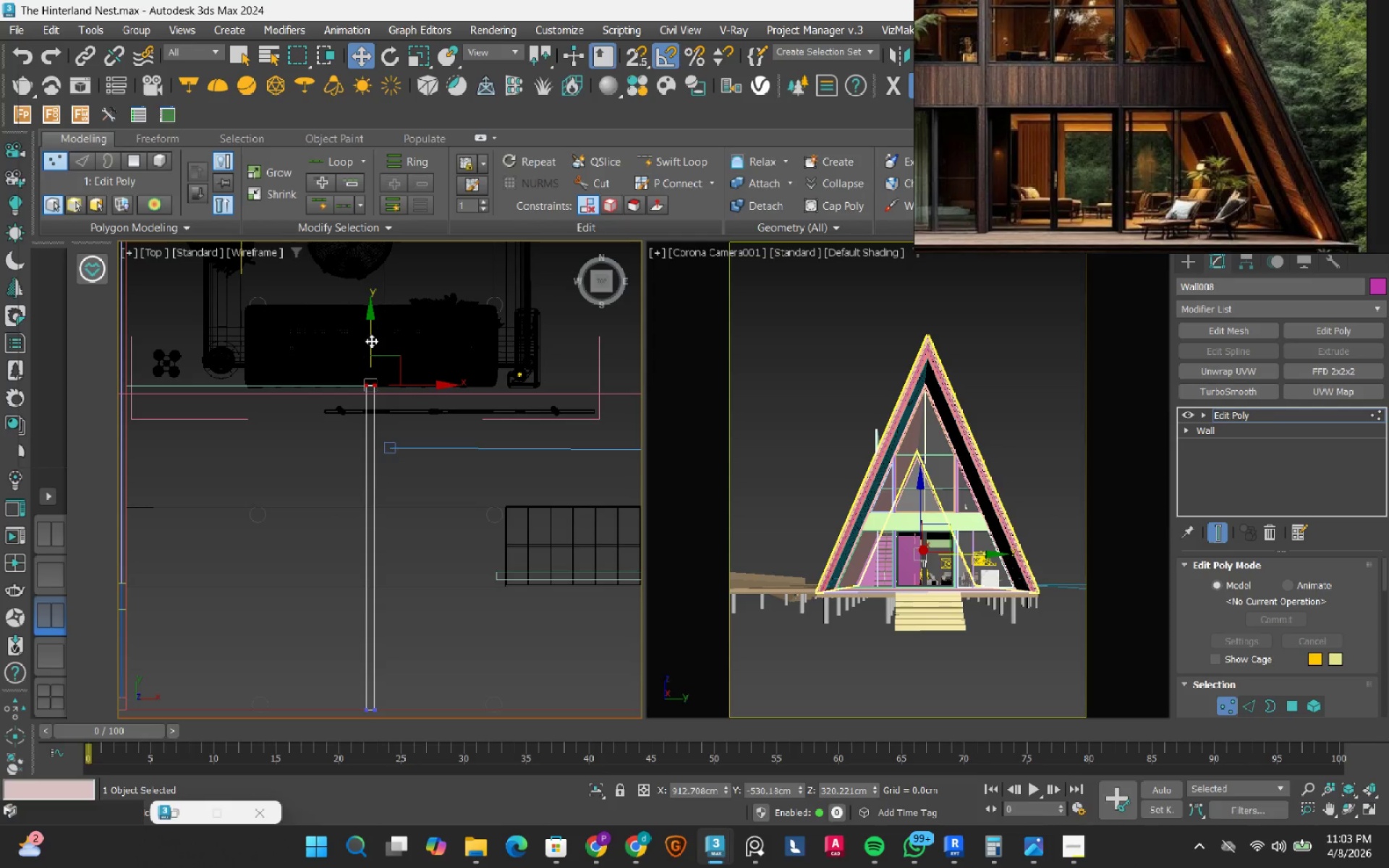 
left_click_drag(start_coordinate=[371, 341], to_coordinate=[409, 485])
 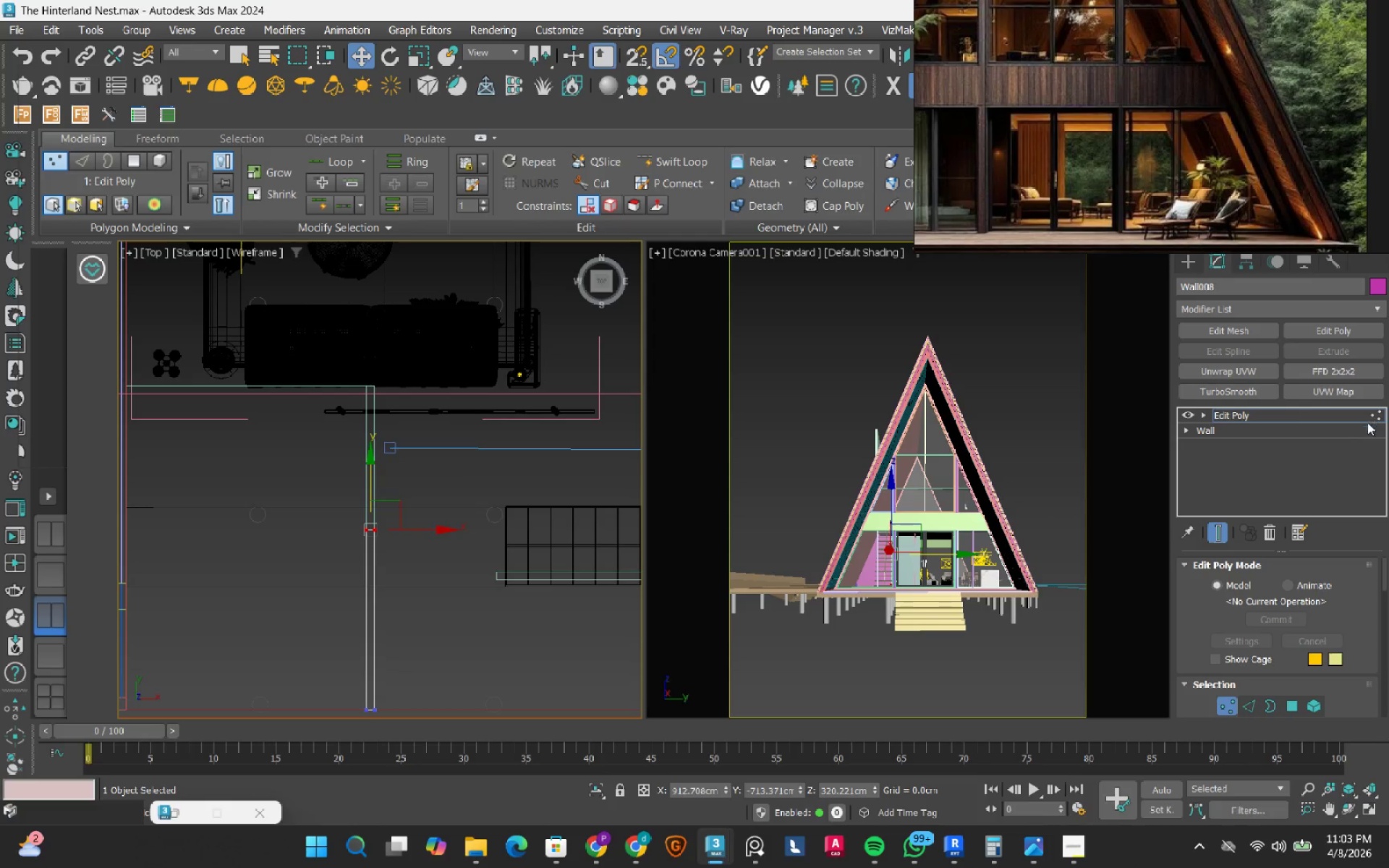 
left_click([1377, 412])
 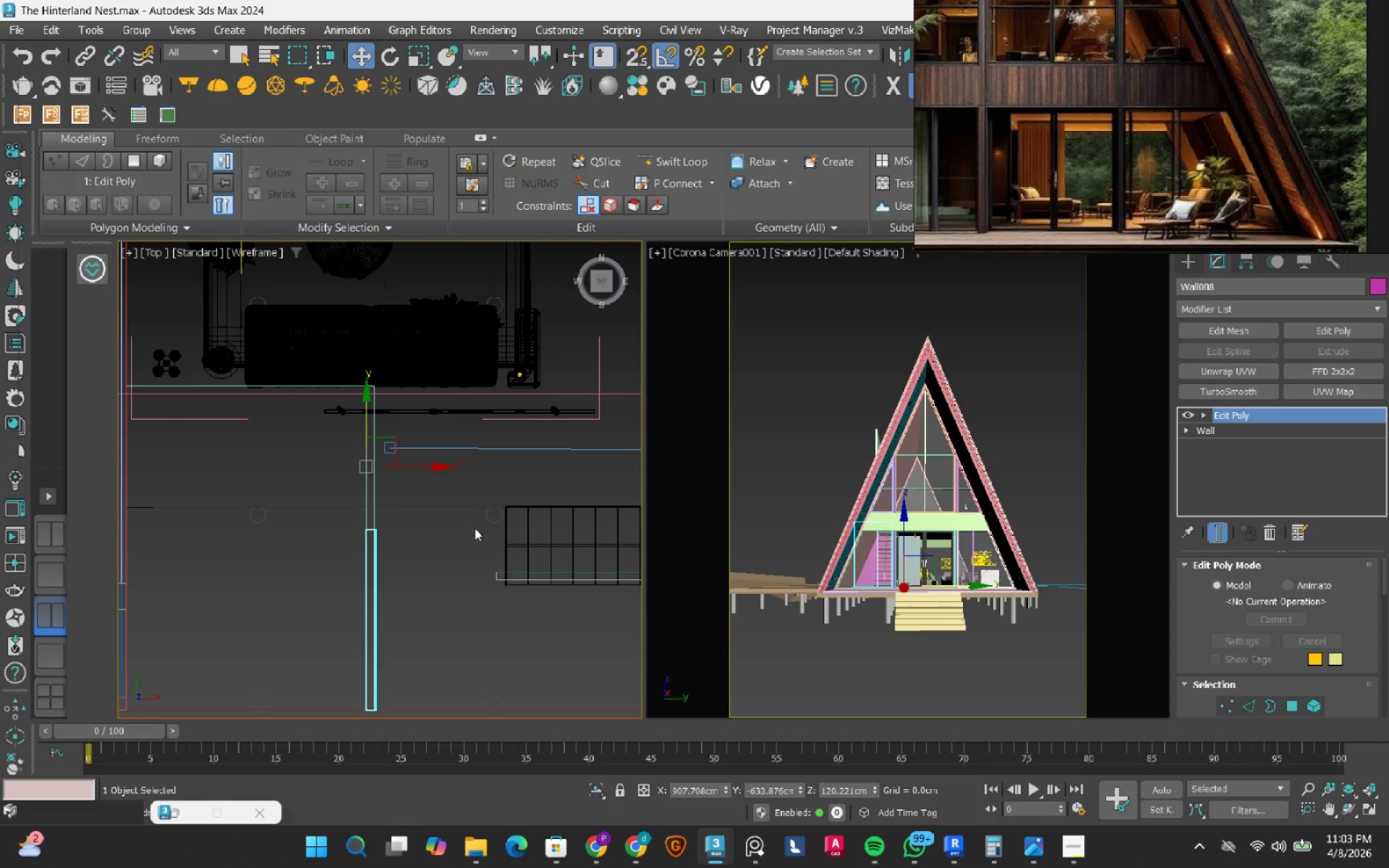 
key(Delete)
 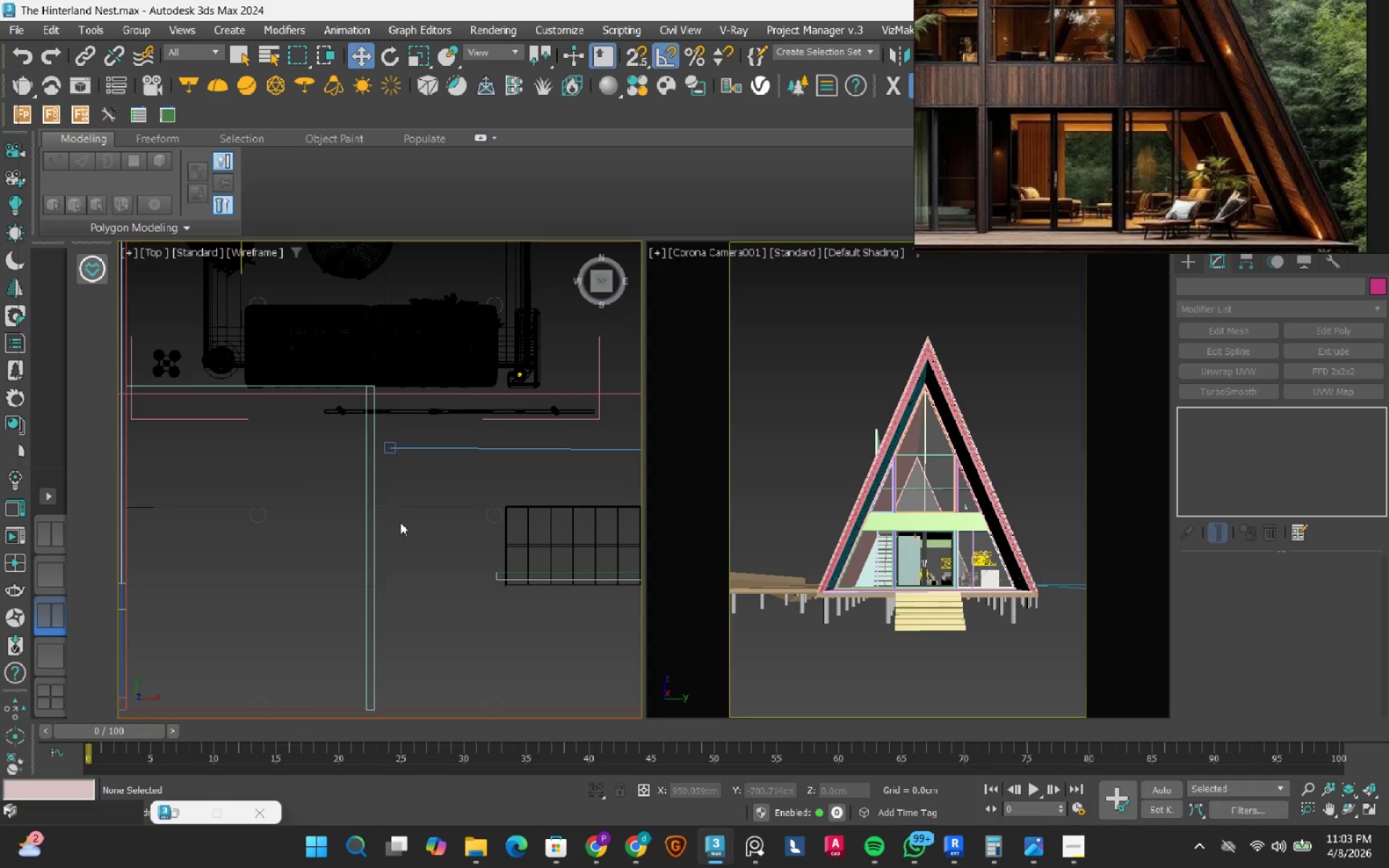 
wait(6.48)
 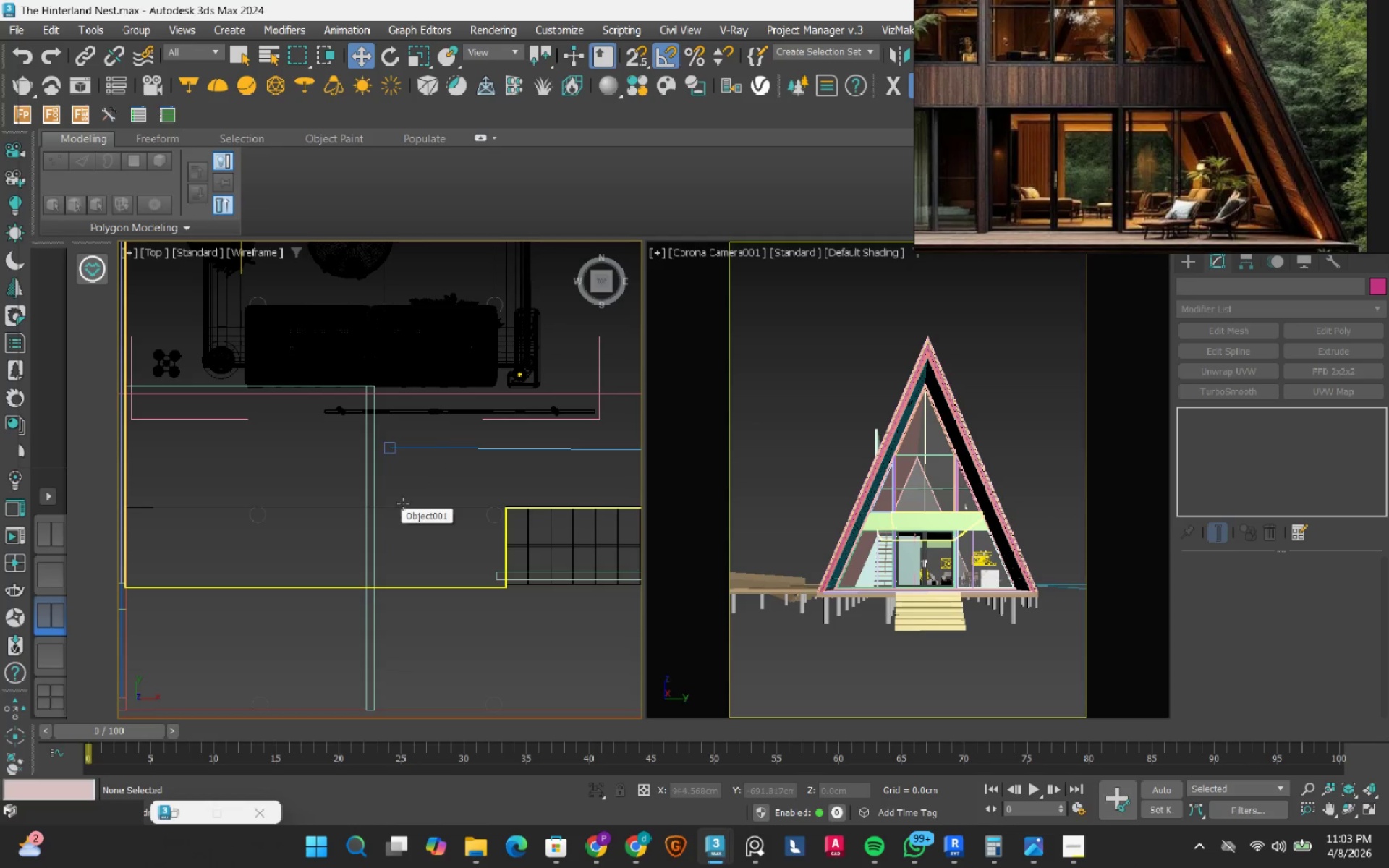 
scroll: coordinate [375, 516], scroll_direction: down, amount: 3.0
 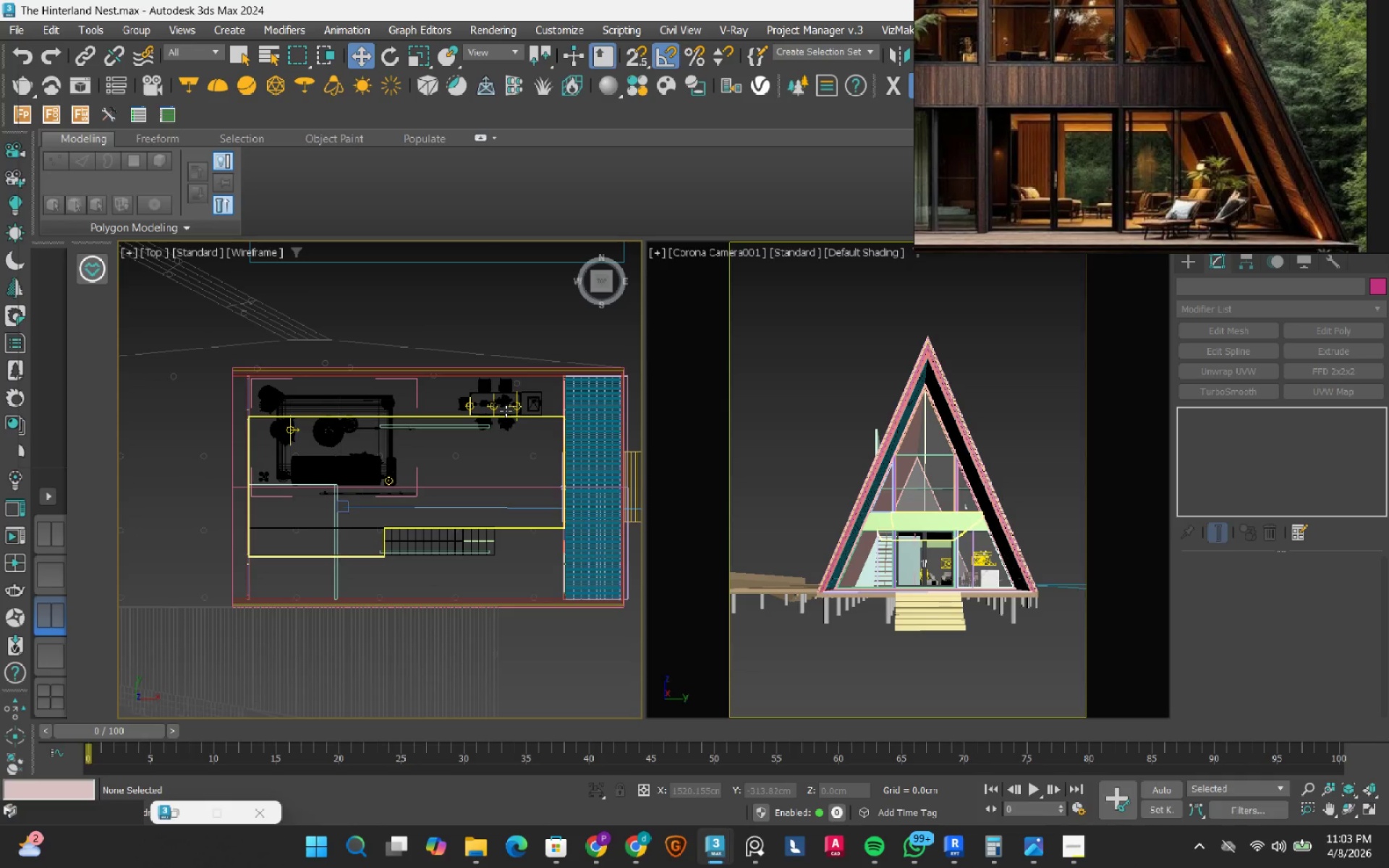 
scroll: coordinate [505, 410], scroll_direction: up, amount: 2.0
 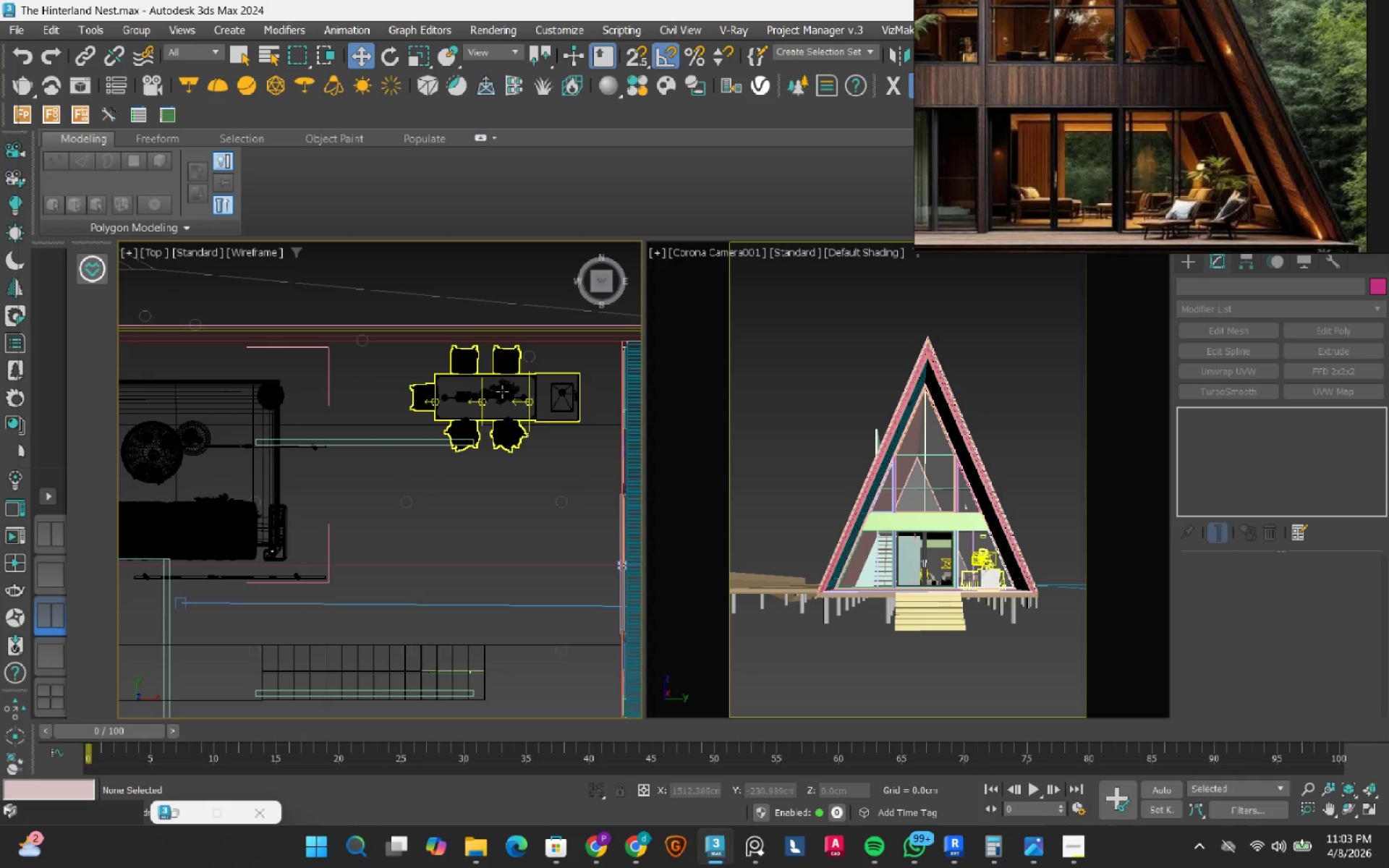 
left_click([502, 391])
 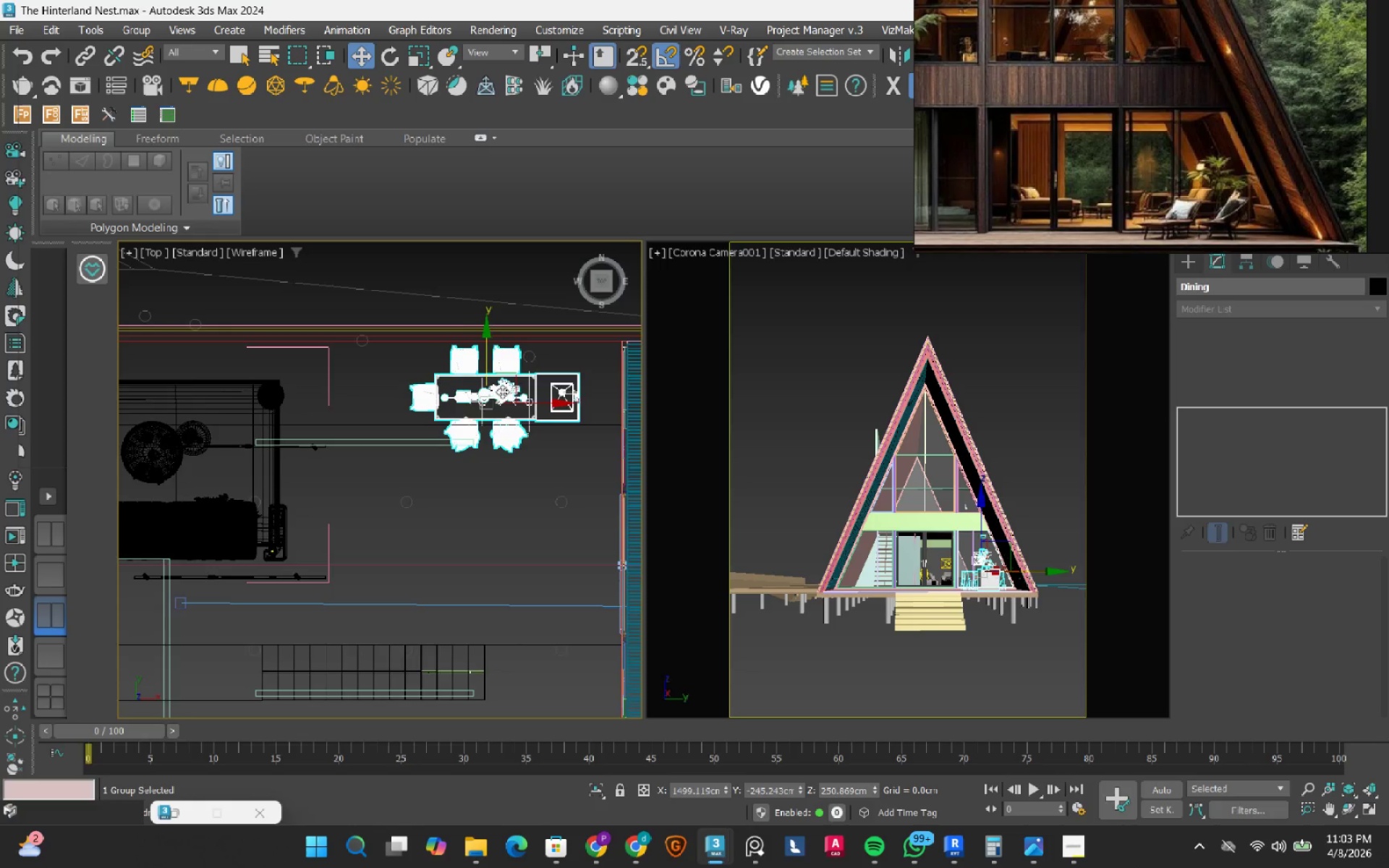 
scroll: coordinate [502, 391], scroll_direction: down, amount: 2.0
 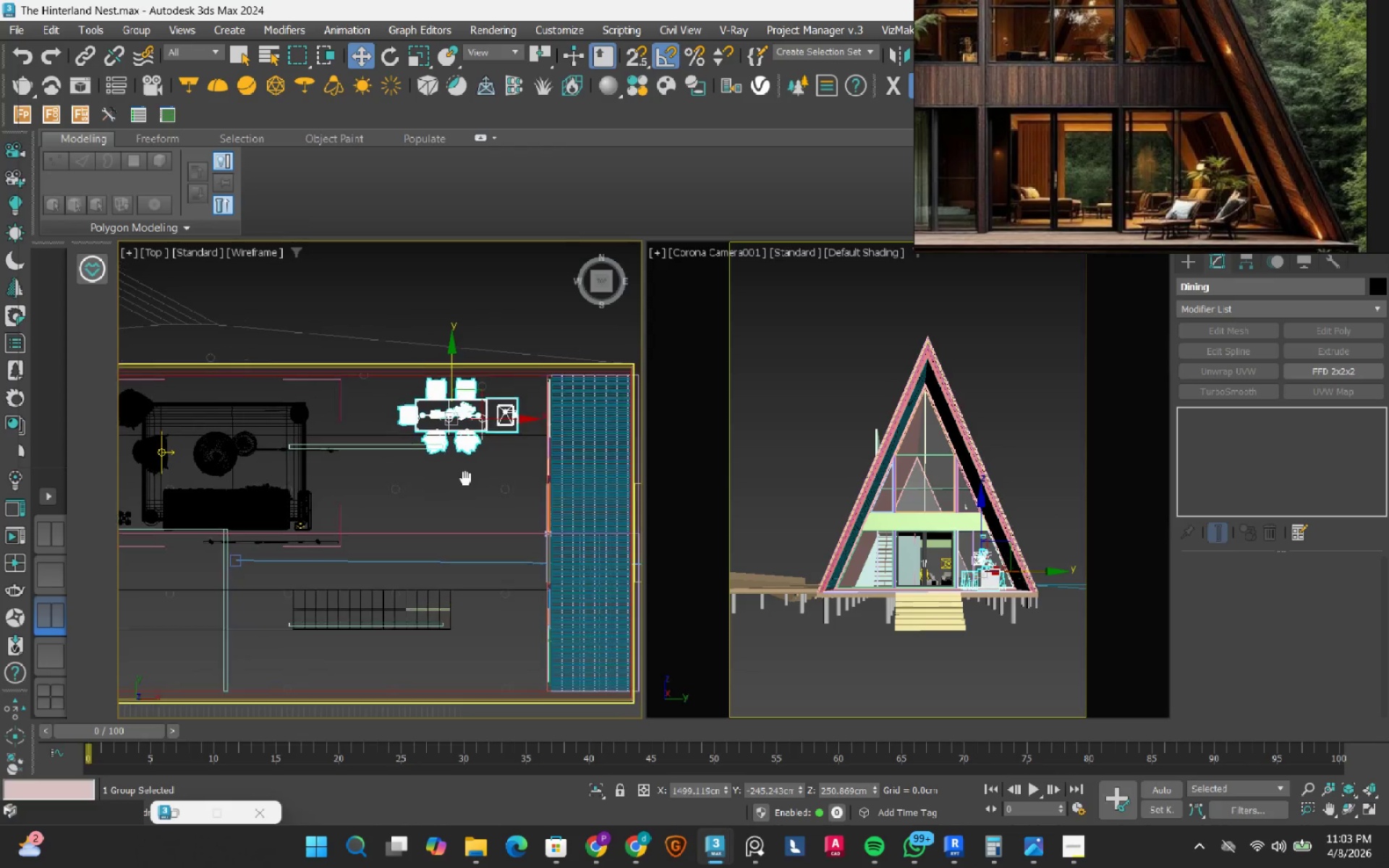 
type(ew)
 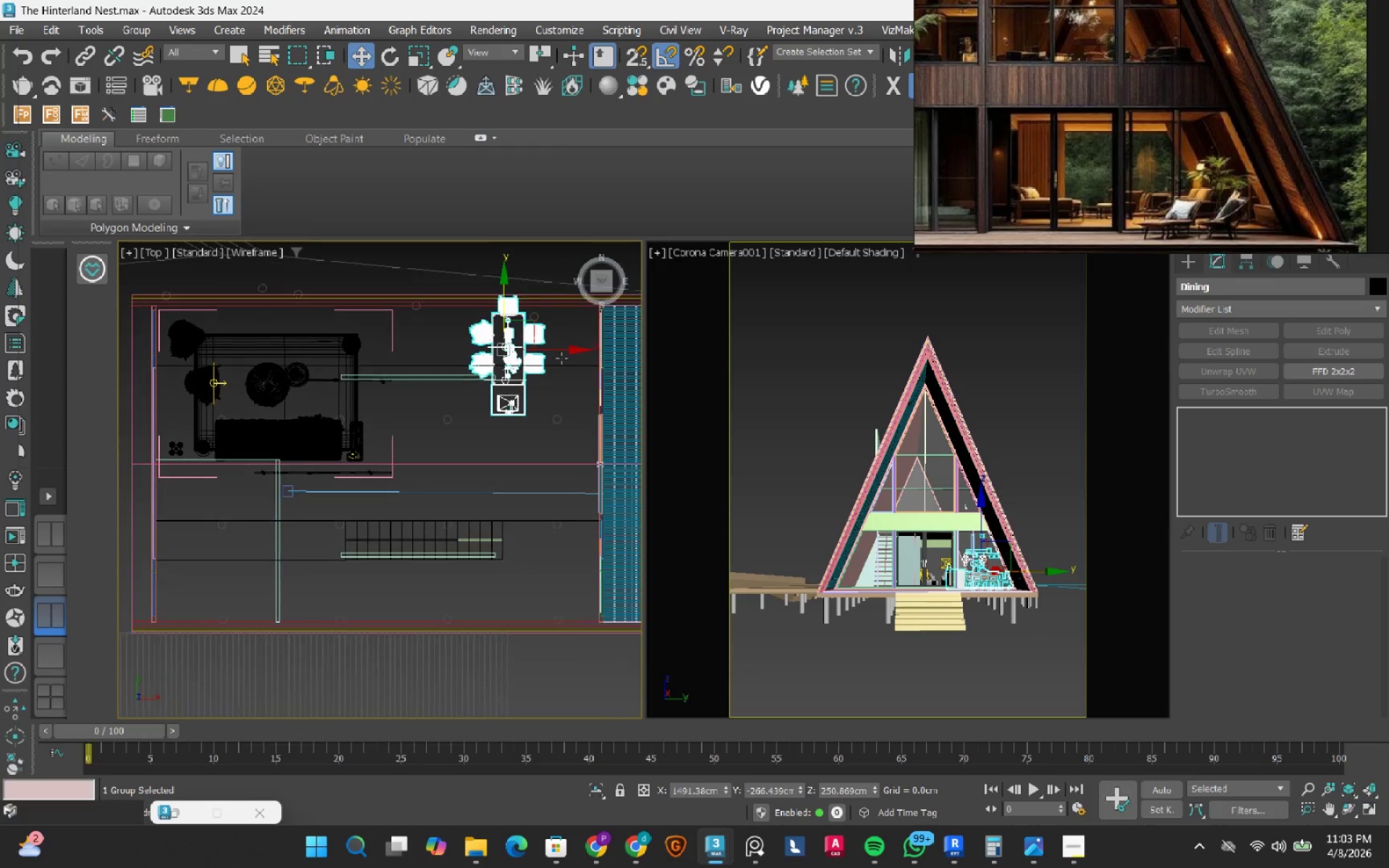 
left_click_drag(start_coordinate=[514, 352], to_coordinate=[536, 432])
 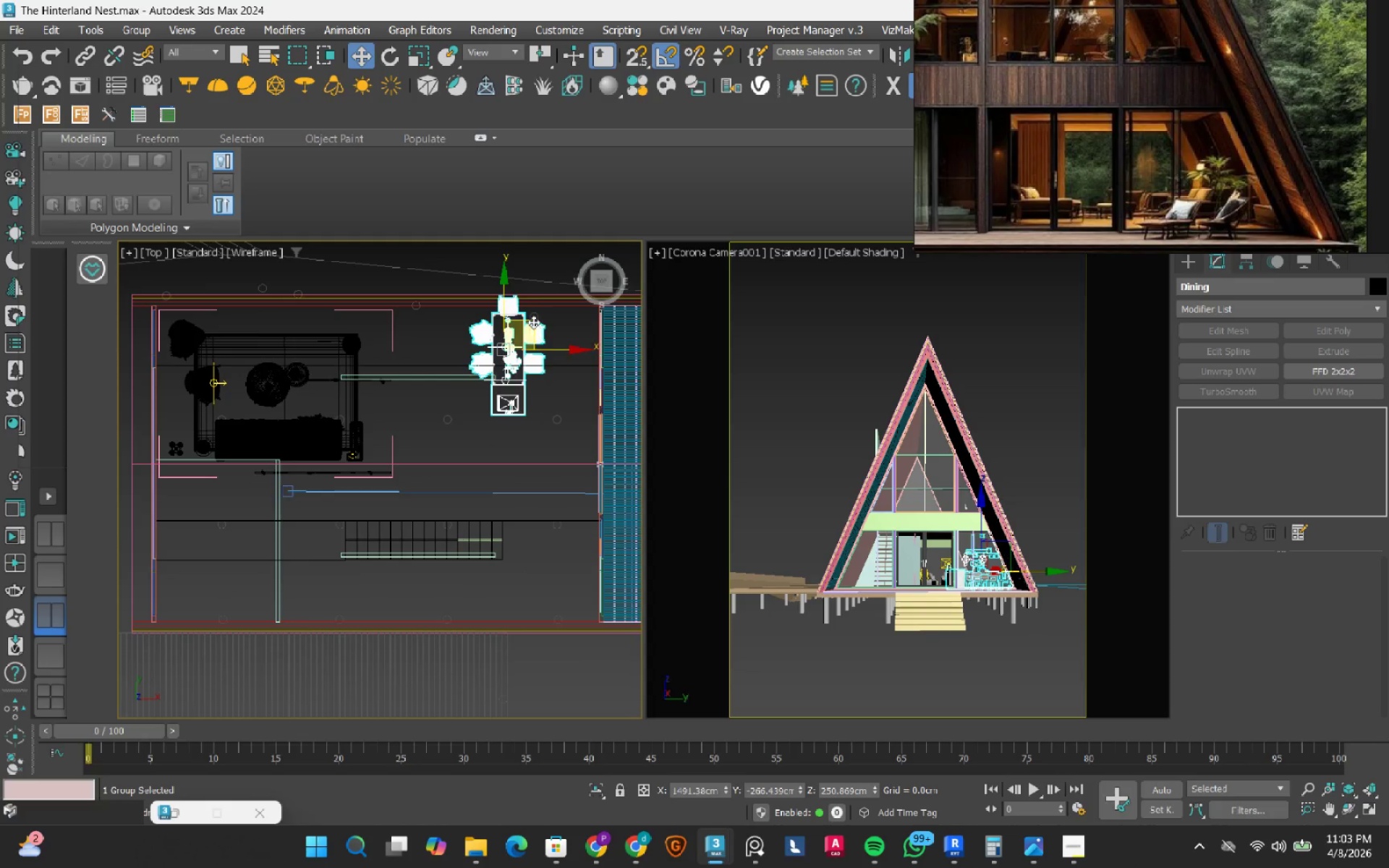 
left_click_drag(start_coordinate=[530, 322], to_coordinate=[349, 515])
 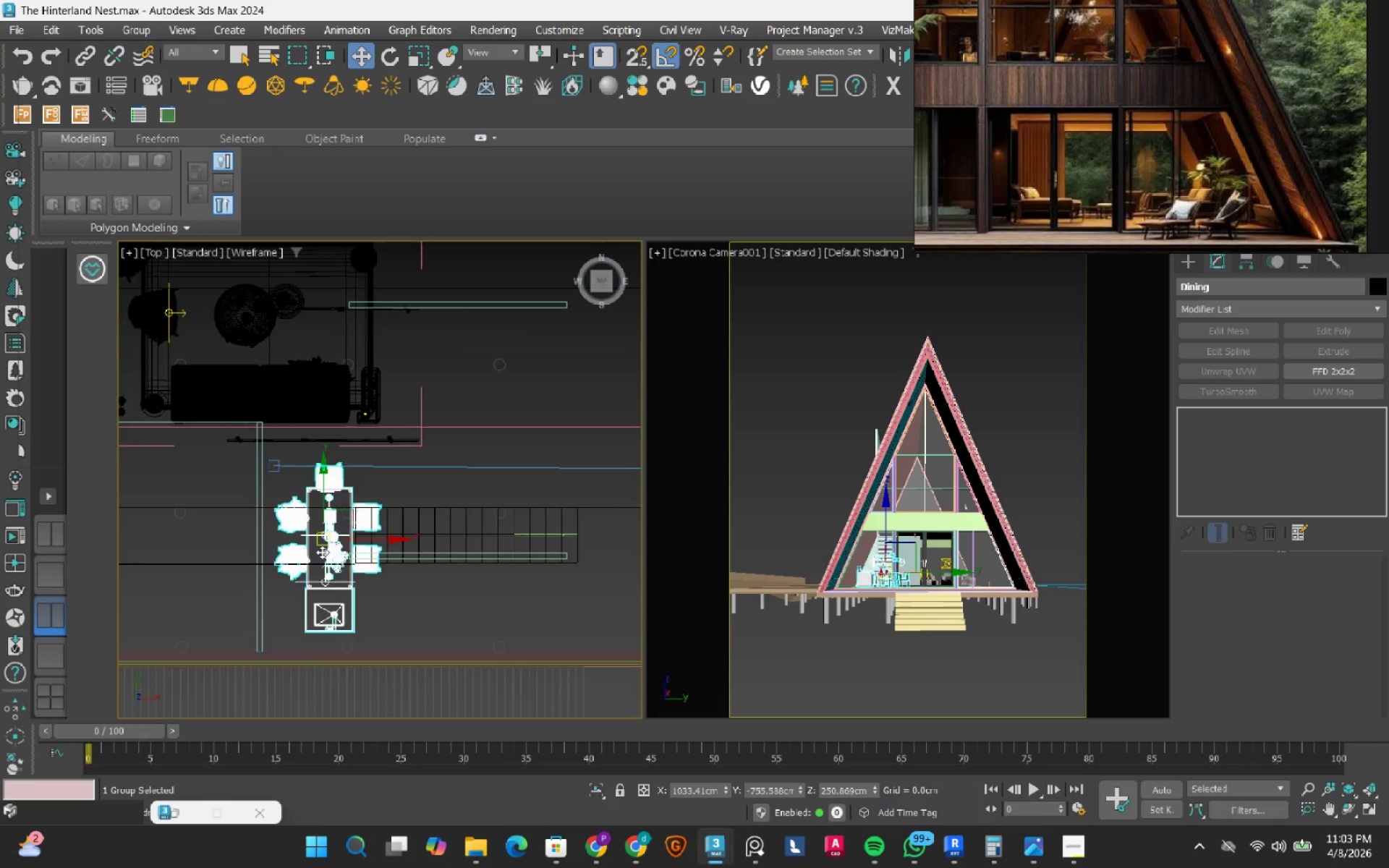 
scroll: coordinate [323, 552], scroll_direction: up, amount: 3.0
 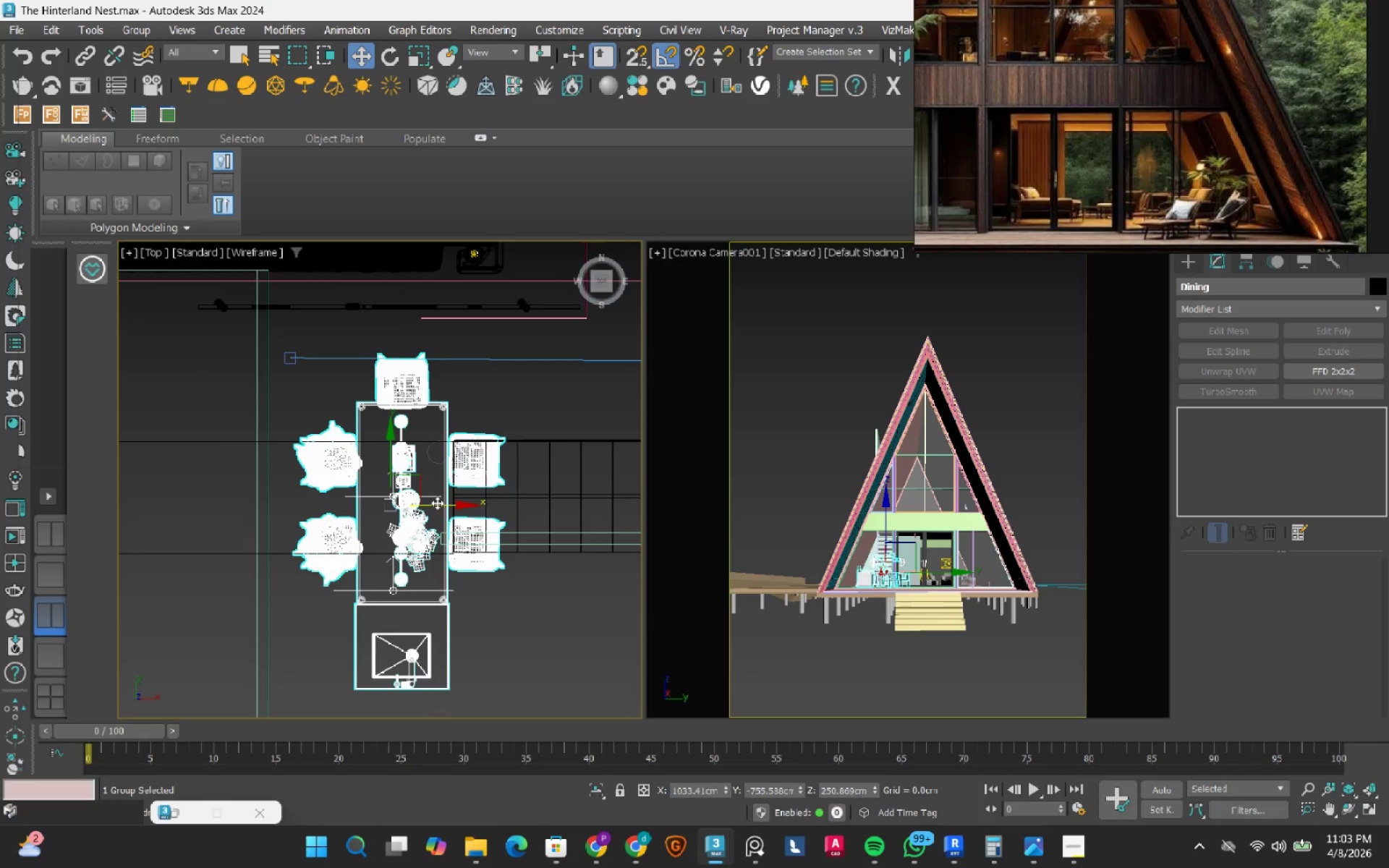 
left_click_drag(start_coordinate=[437, 503], to_coordinate=[443, 507])
 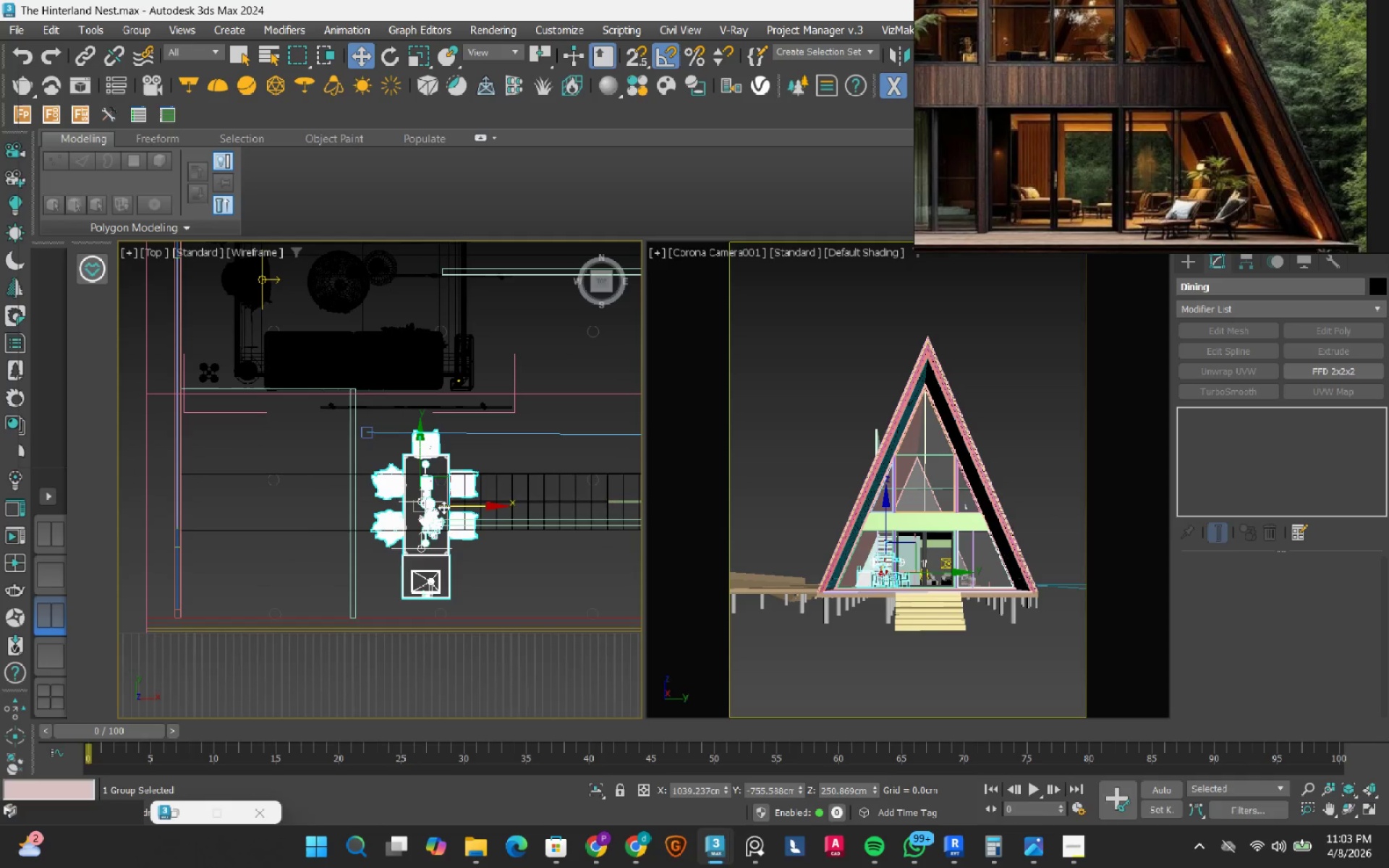 
scroll: coordinate [443, 507], scroll_direction: down, amount: 2.0
 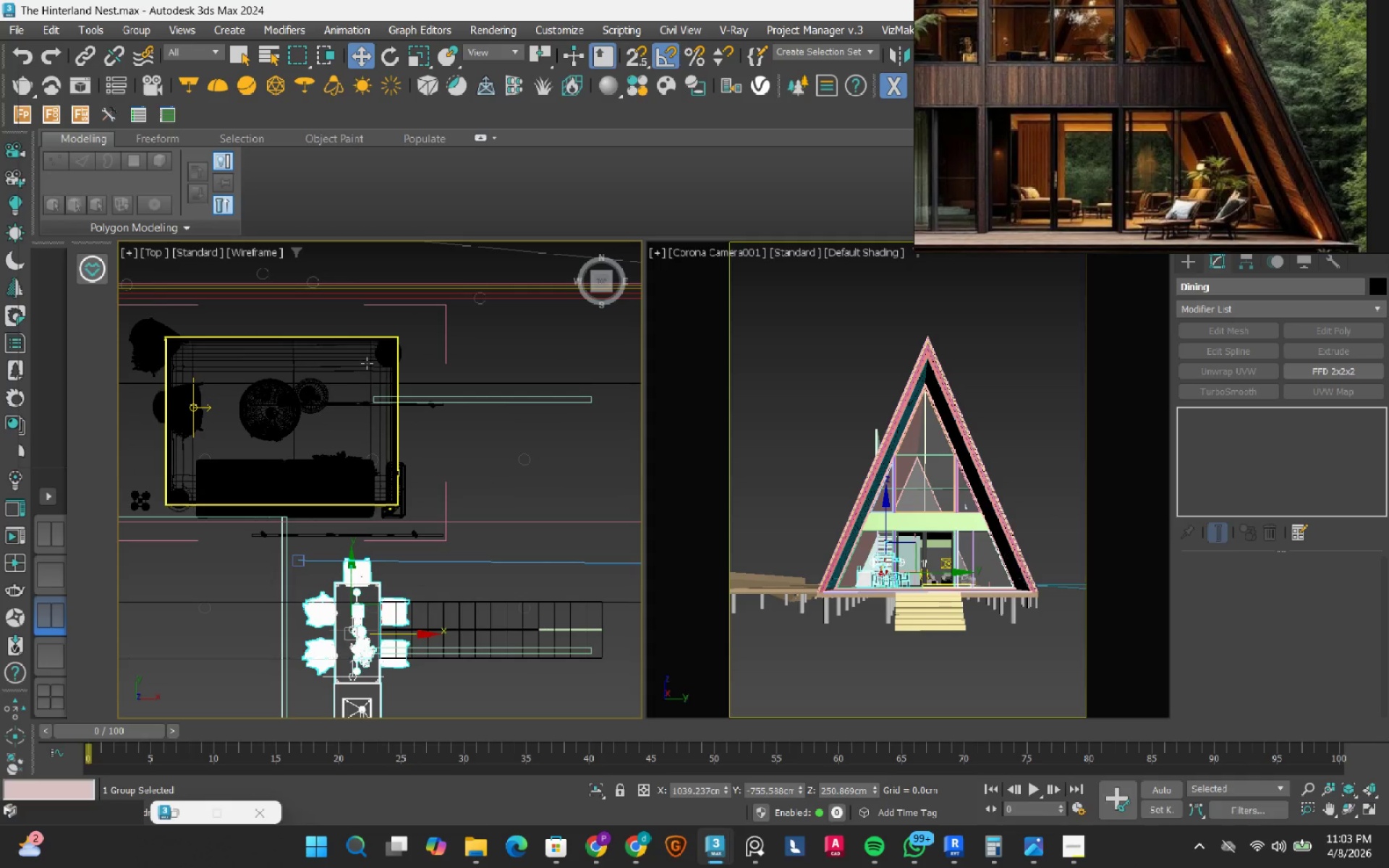 
left_click([345, 401])
 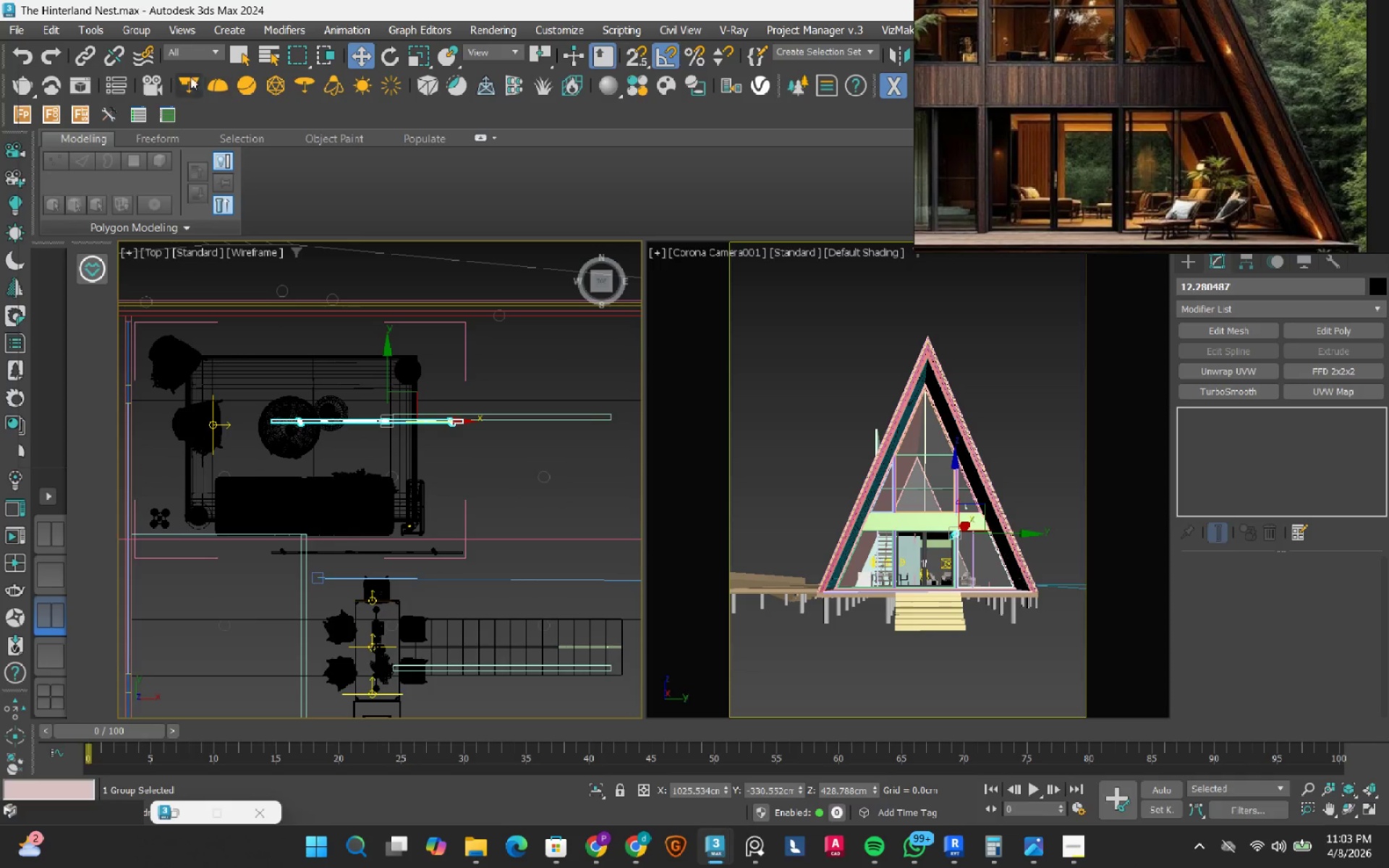 
left_click([142, 29])
 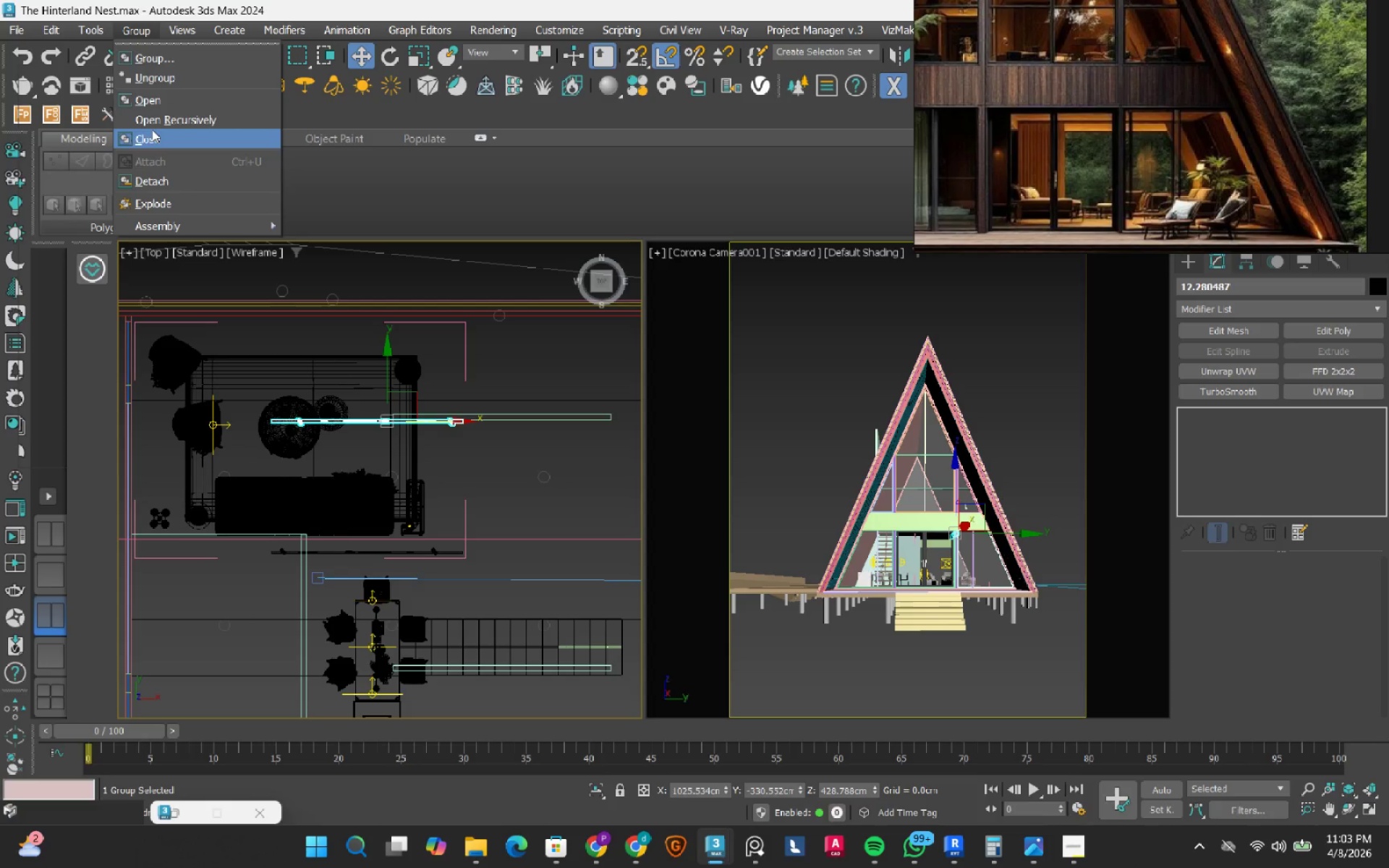 
left_click([152, 129])
 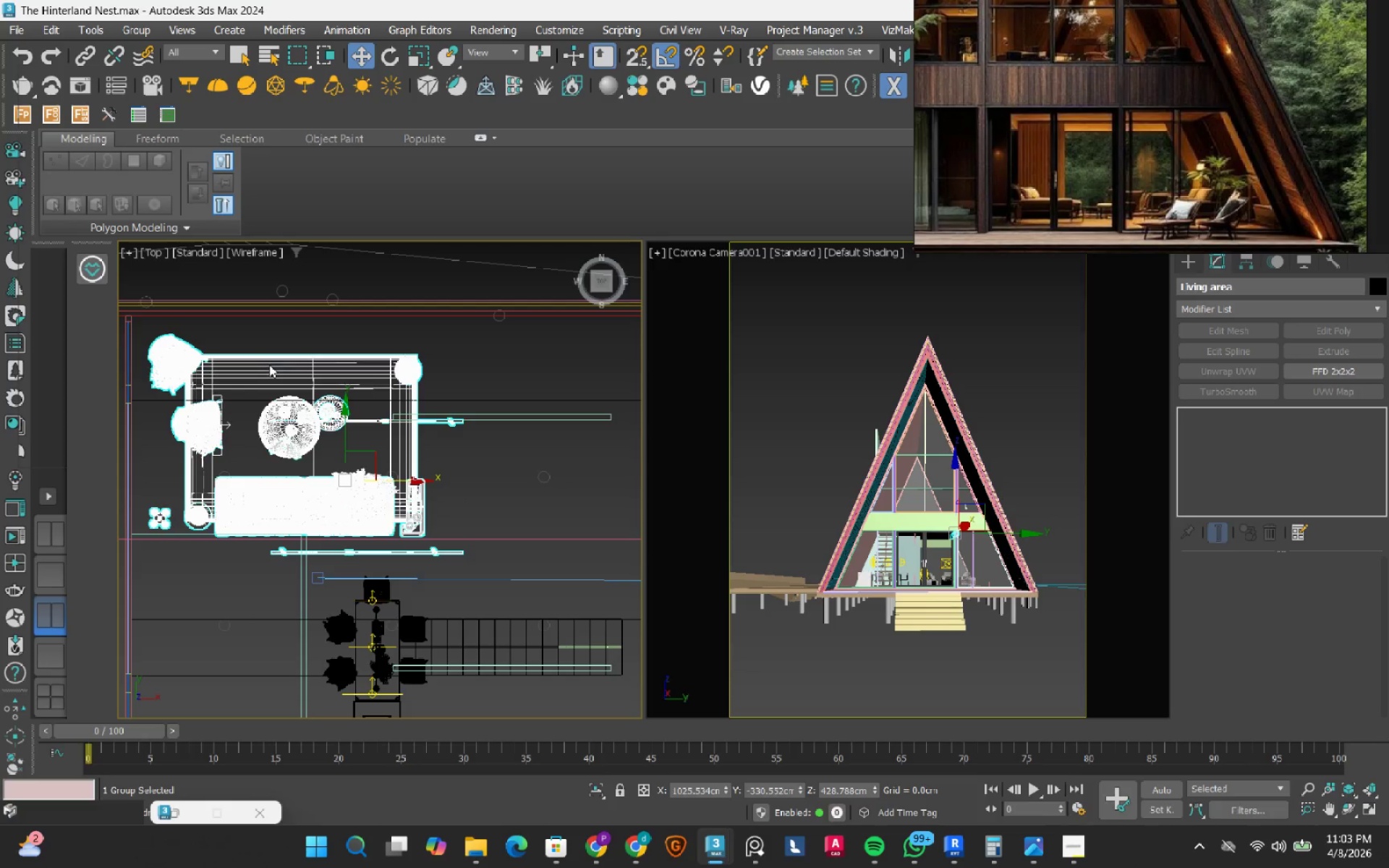 
scroll: coordinate [269, 365], scroll_direction: down, amount: 2.0
 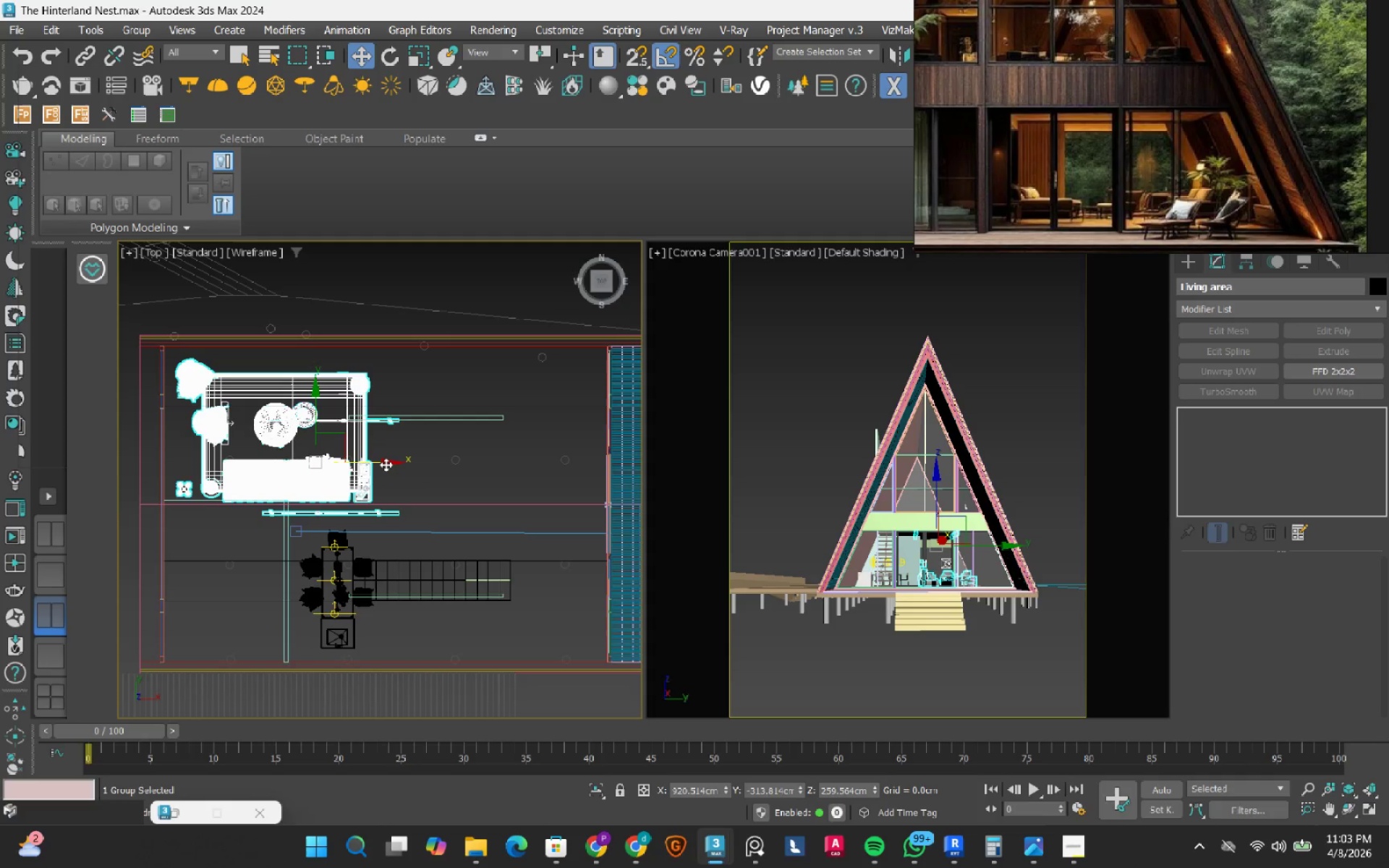 
left_click_drag(start_coordinate=[386, 464], to_coordinate=[579, 488])
 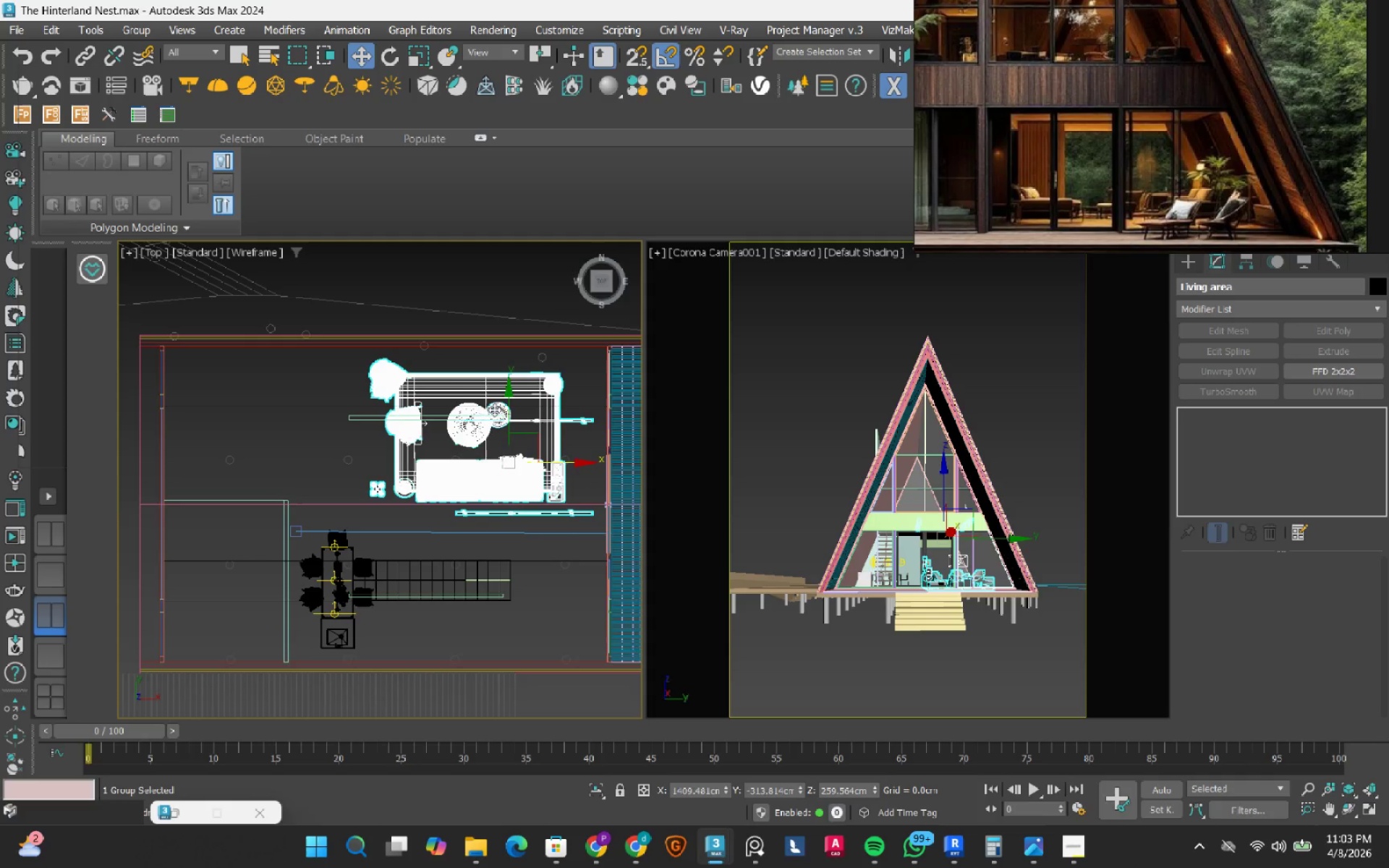 
left_click_drag(start_coordinate=[572, 464], to_coordinate=[519, 461])
 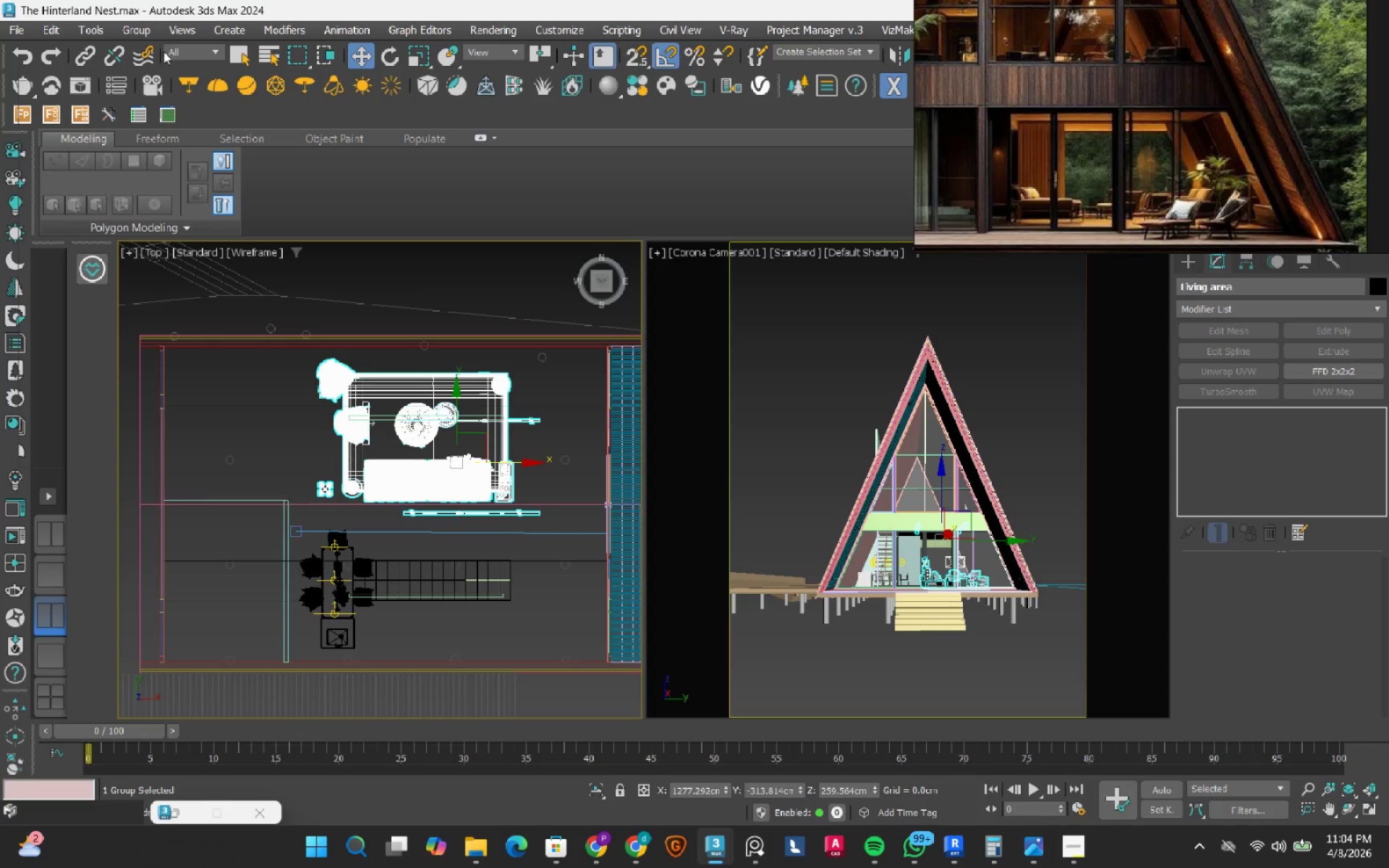 
left_click([146, 27])
 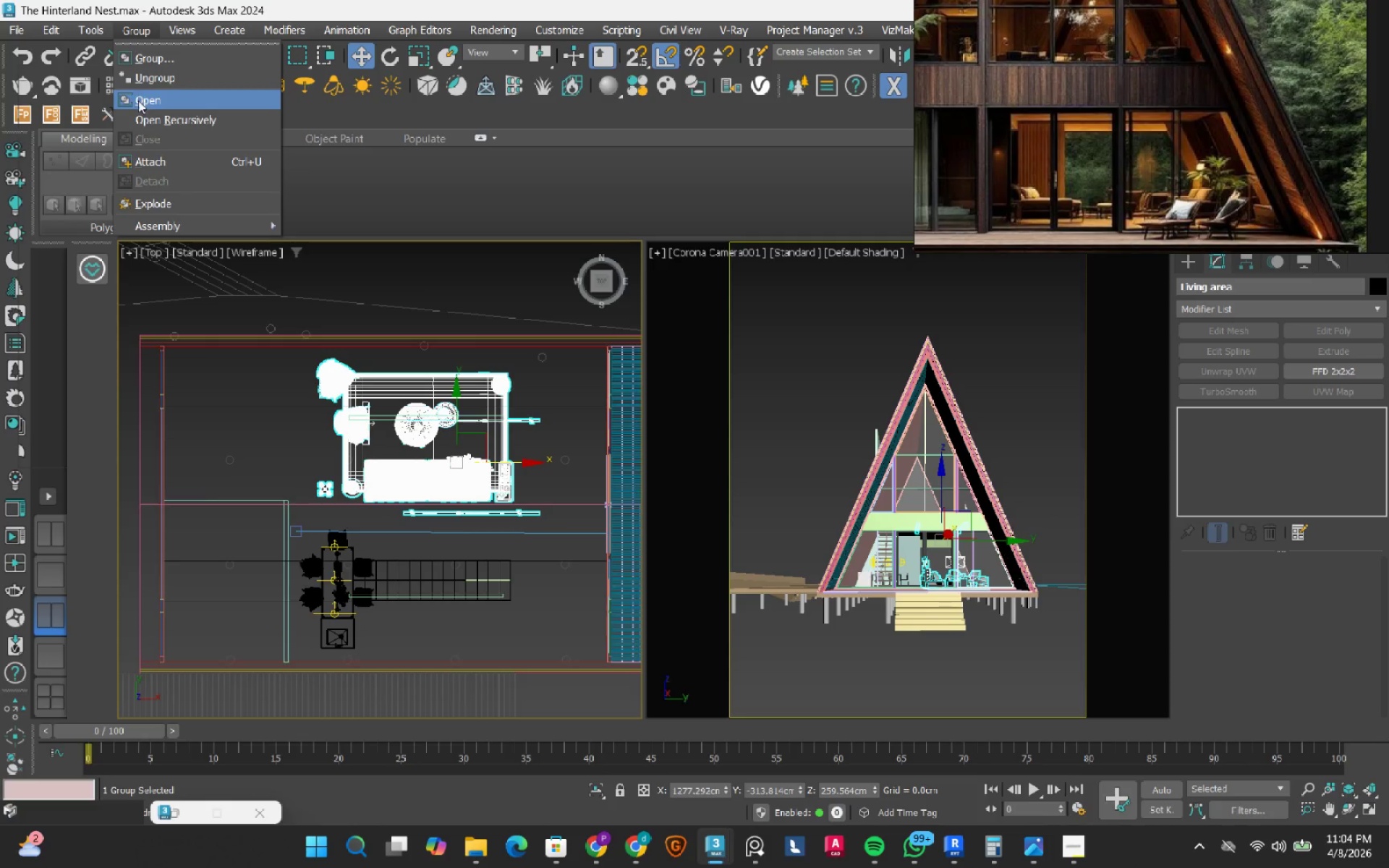 
left_click([138, 103])
 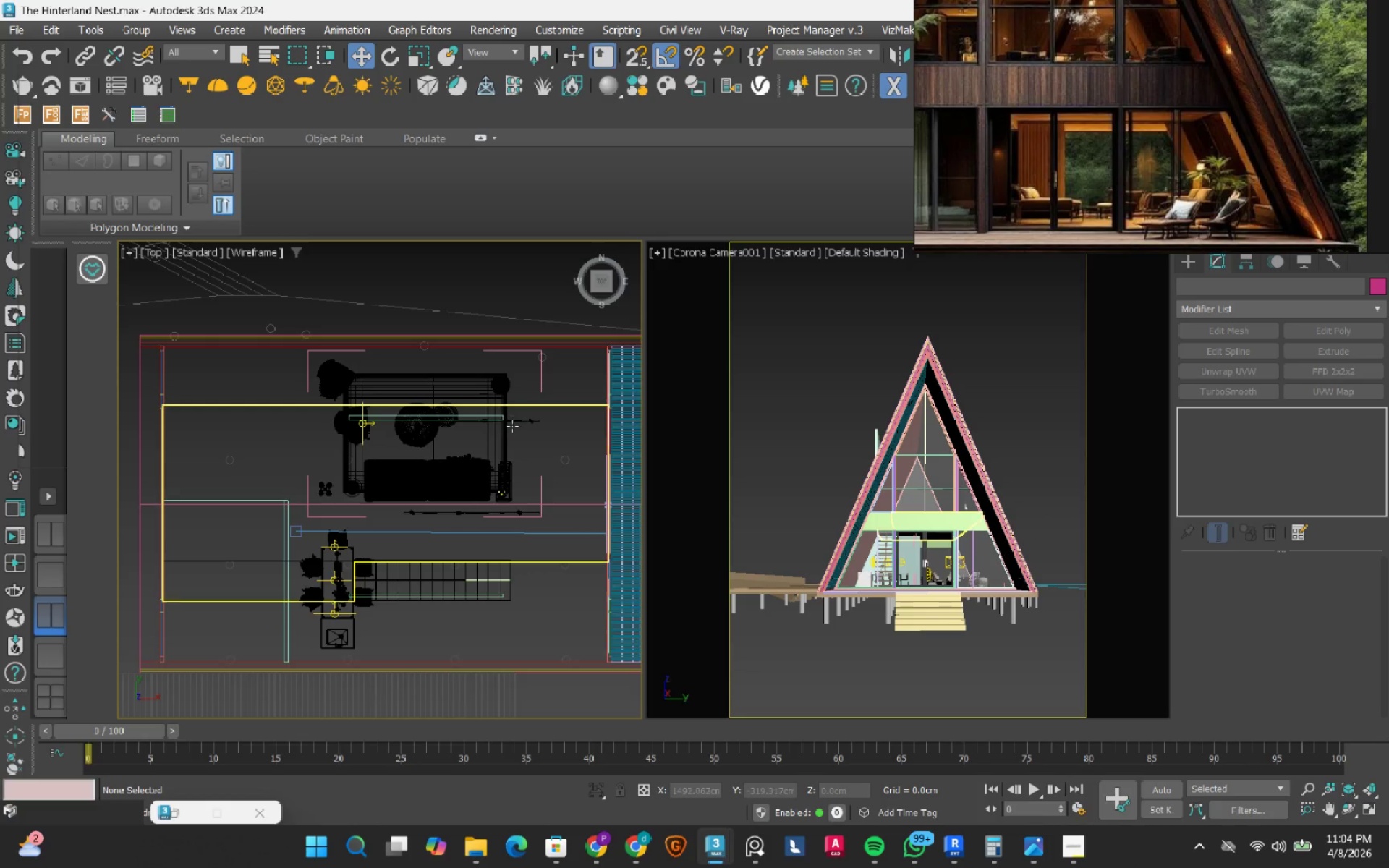 
scroll: coordinate [511, 427], scroll_direction: up, amount: 2.0
 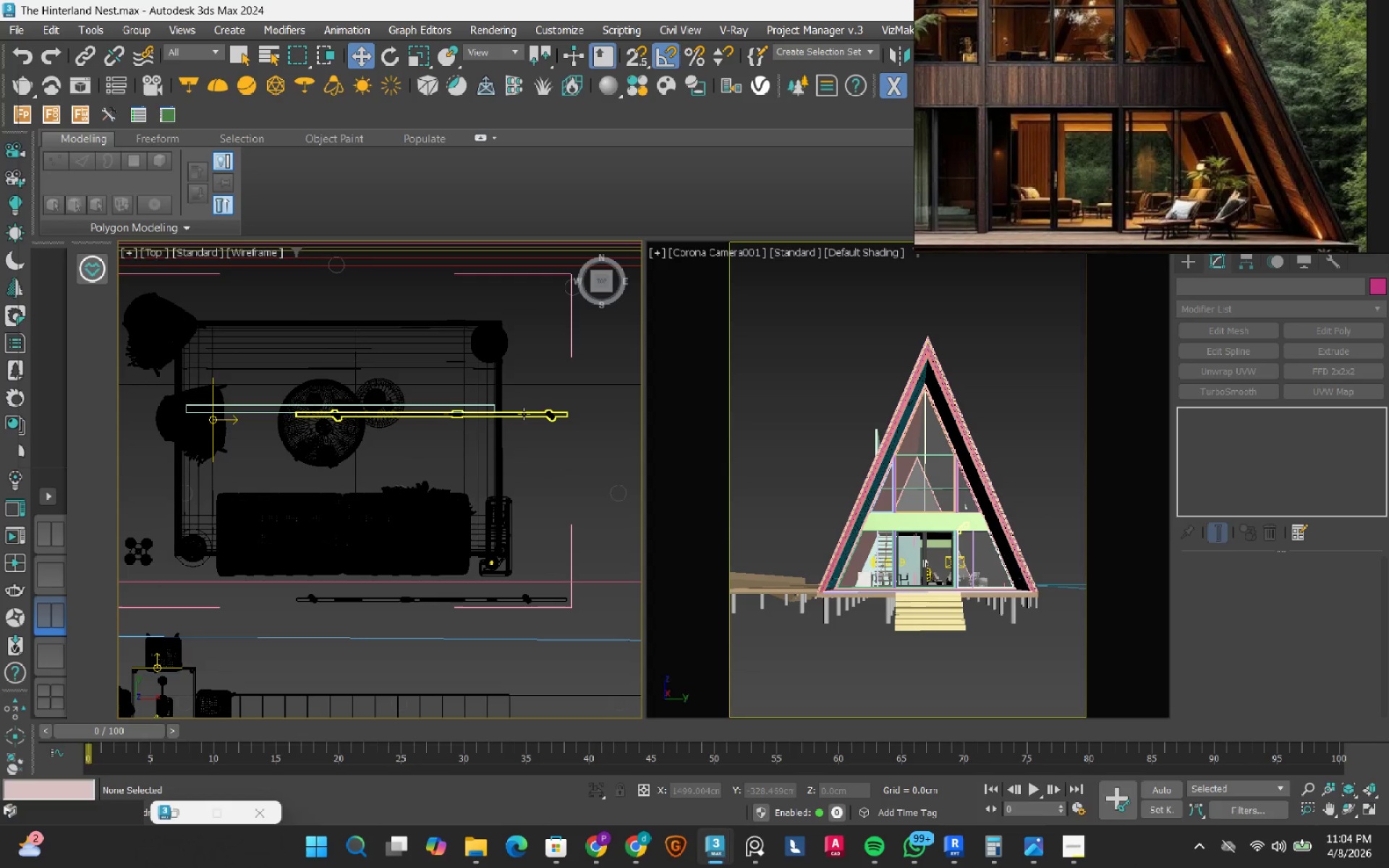 
left_click([524, 414])
 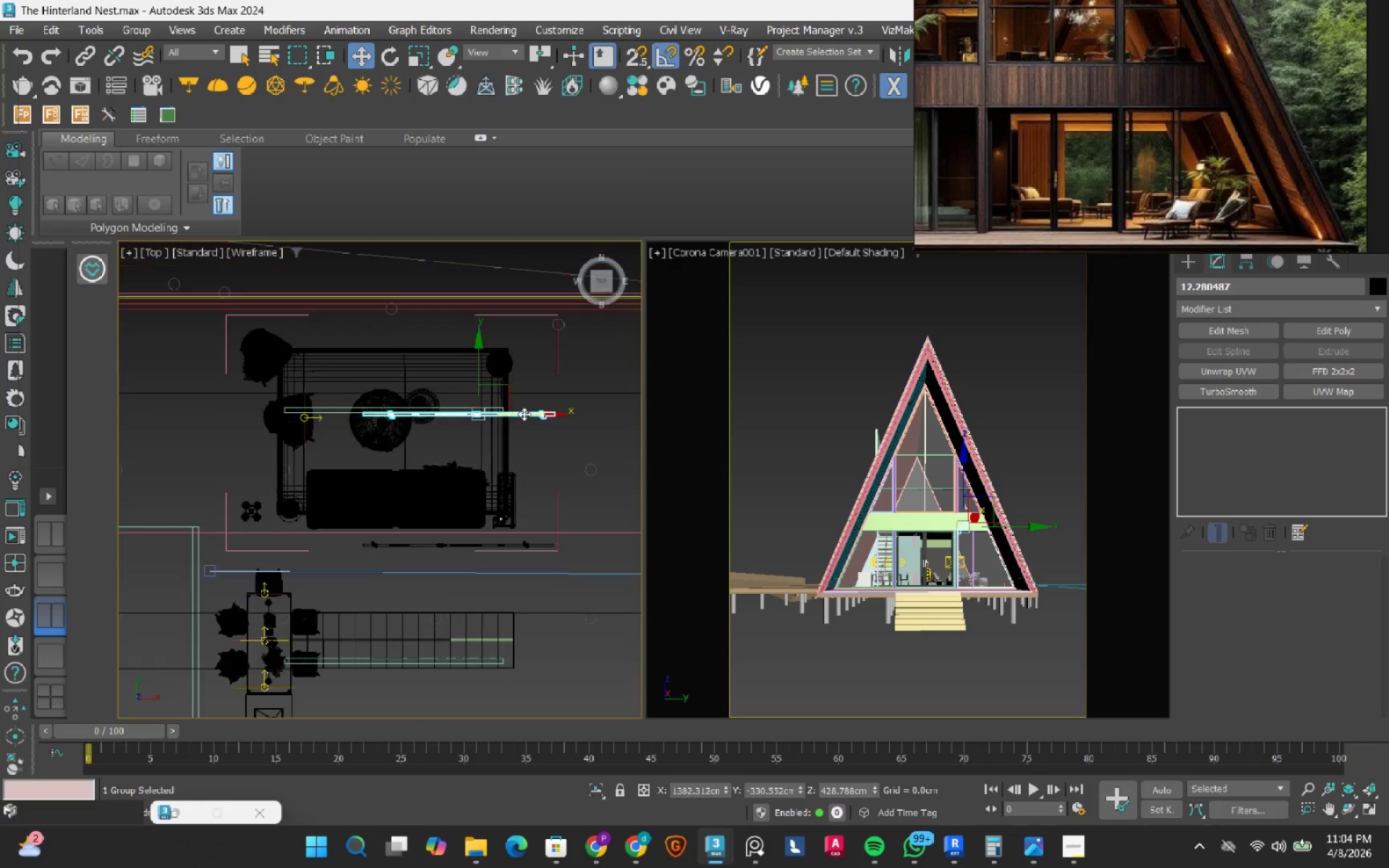 
scroll: coordinate [524, 414], scroll_direction: down, amount: 1.0
 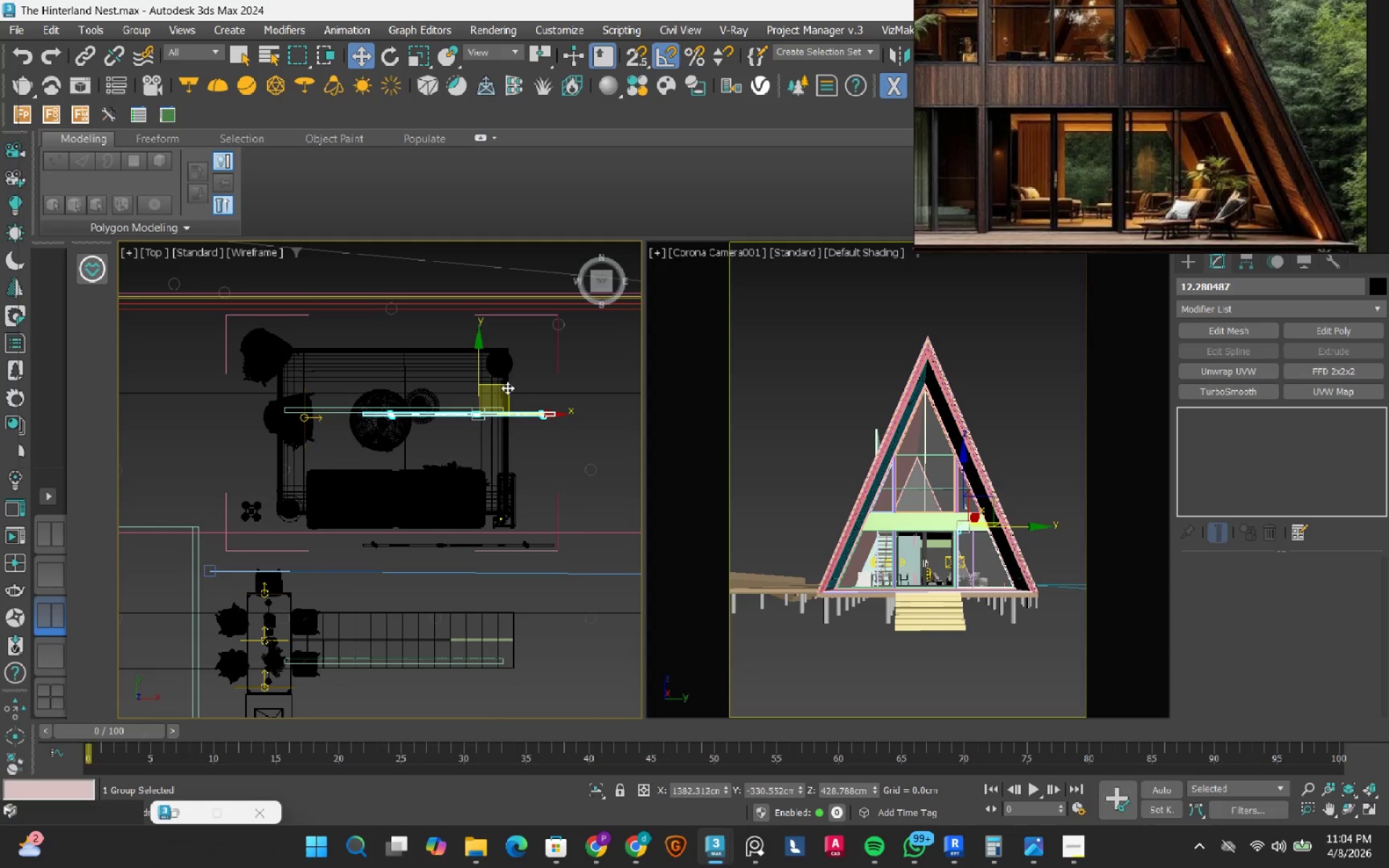 
left_click_drag(start_coordinate=[507, 388], to_coordinate=[440, 328])
 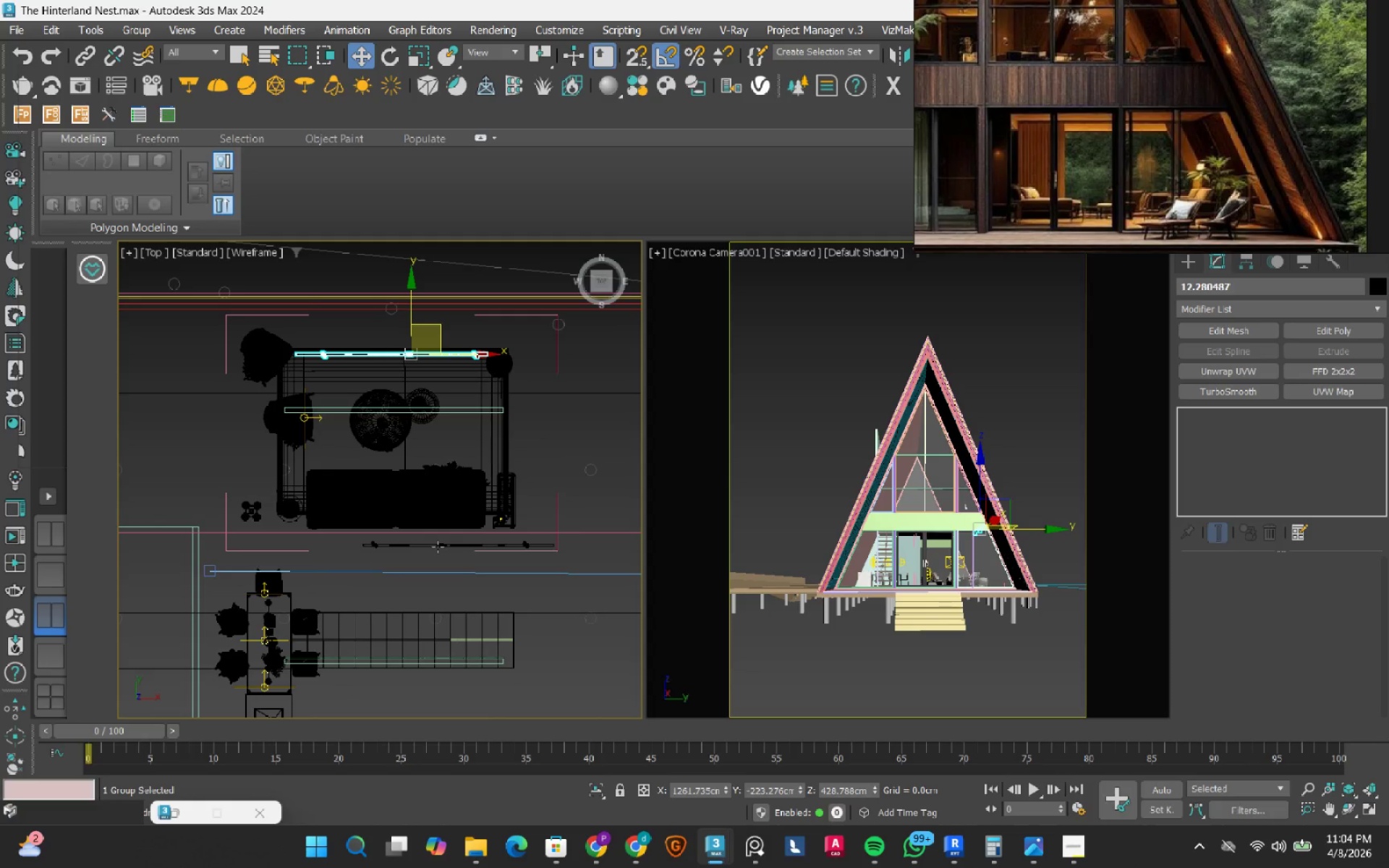 
left_click([438, 547])
 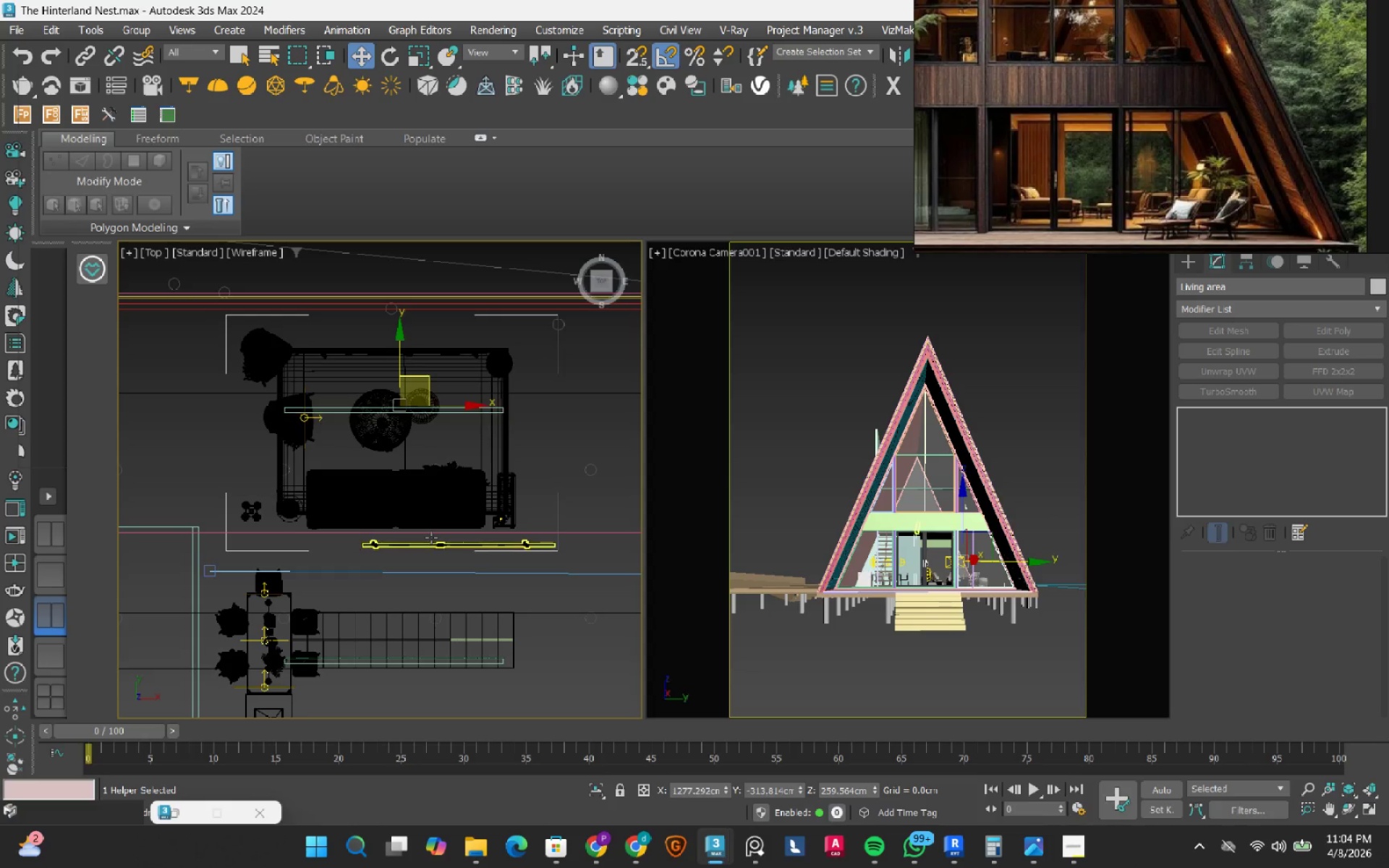 
left_click([431, 539])
 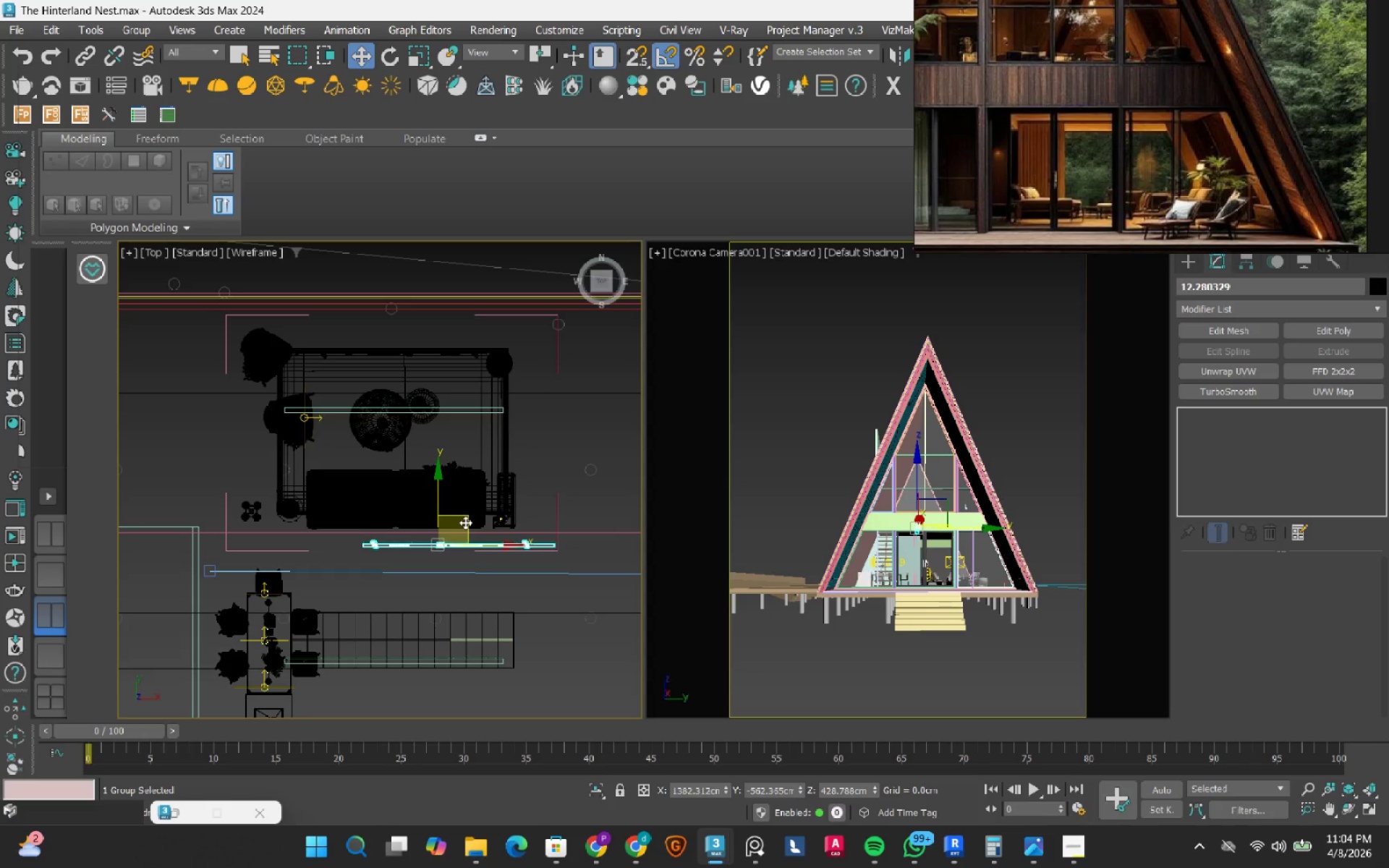 
left_click_drag(start_coordinate=[465, 522], to_coordinate=[394, 522])
 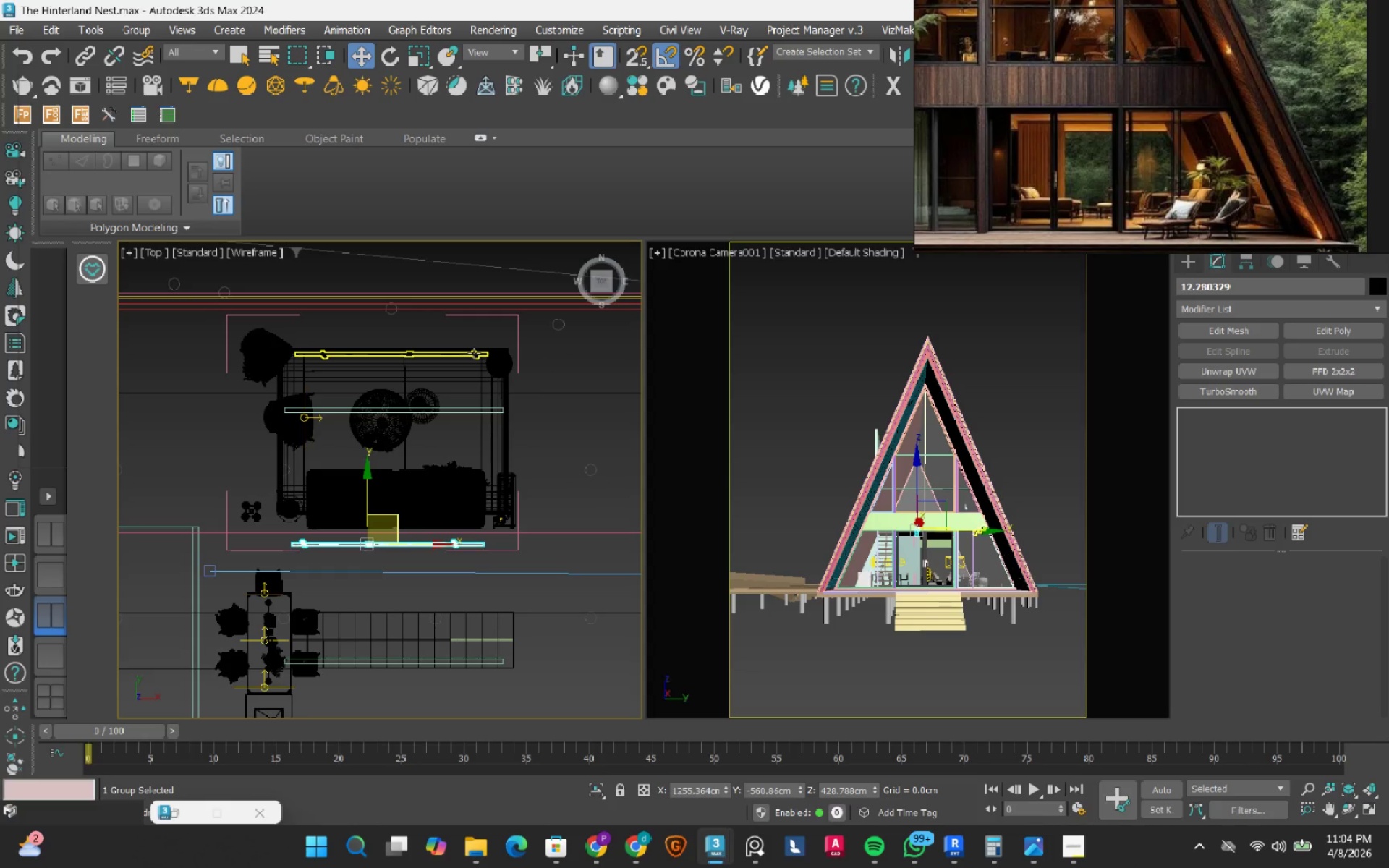 
left_click([474, 353])
 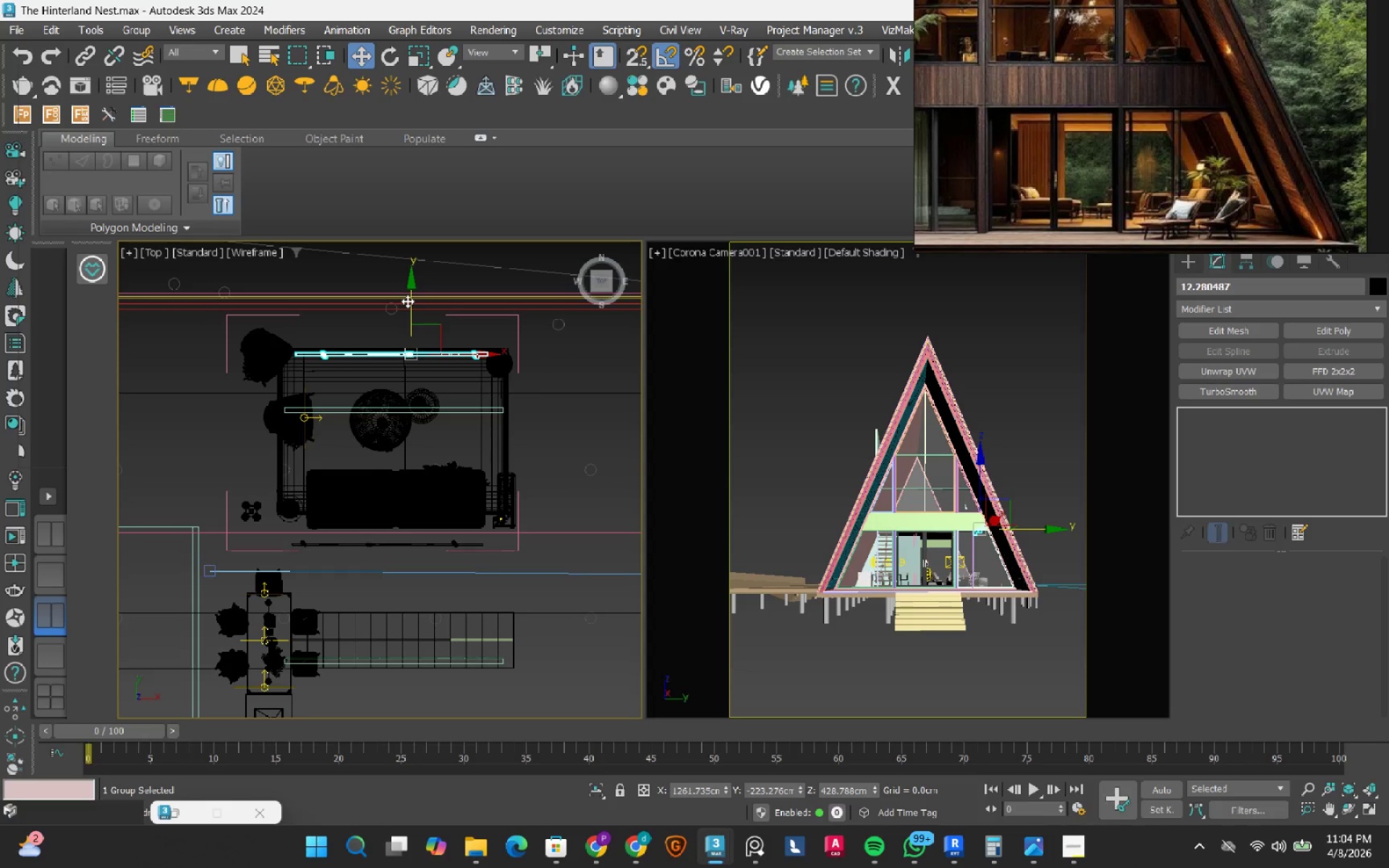 
left_click_drag(start_coordinate=[407, 299], to_coordinate=[407, 306])
 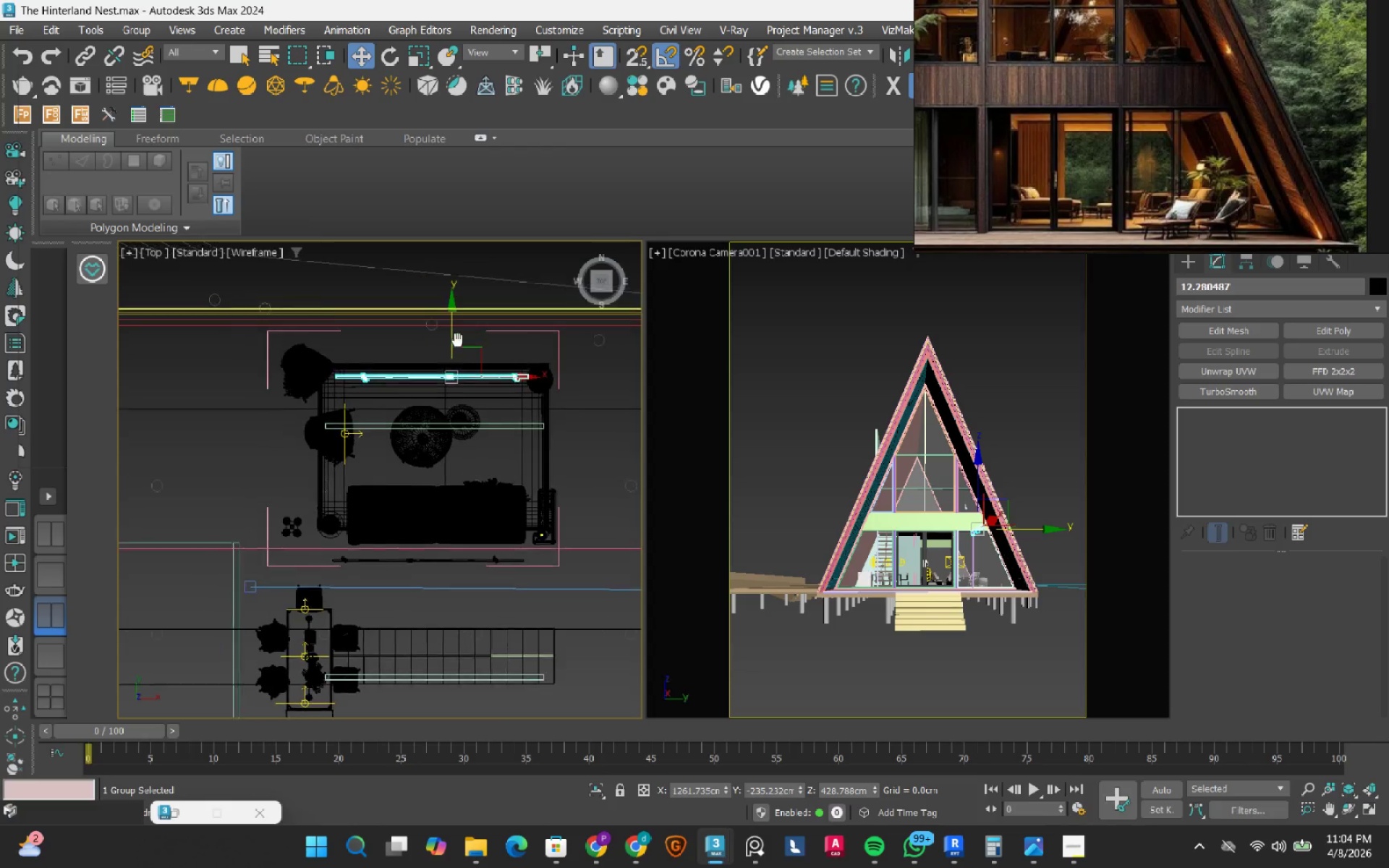 
scroll: coordinate [457, 341], scroll_direction: down, amount: 1.0
 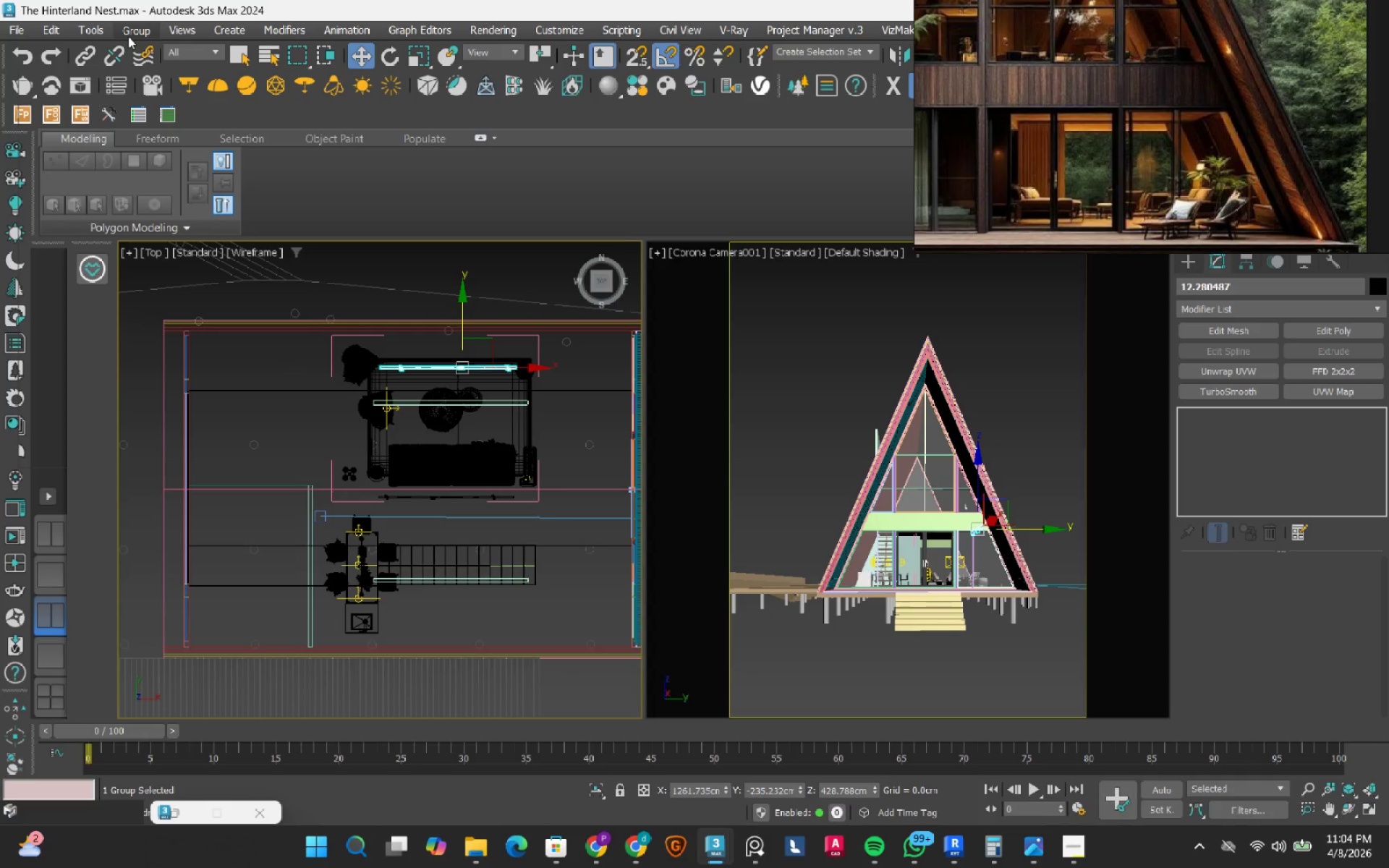 
left_click([128, 36])
 